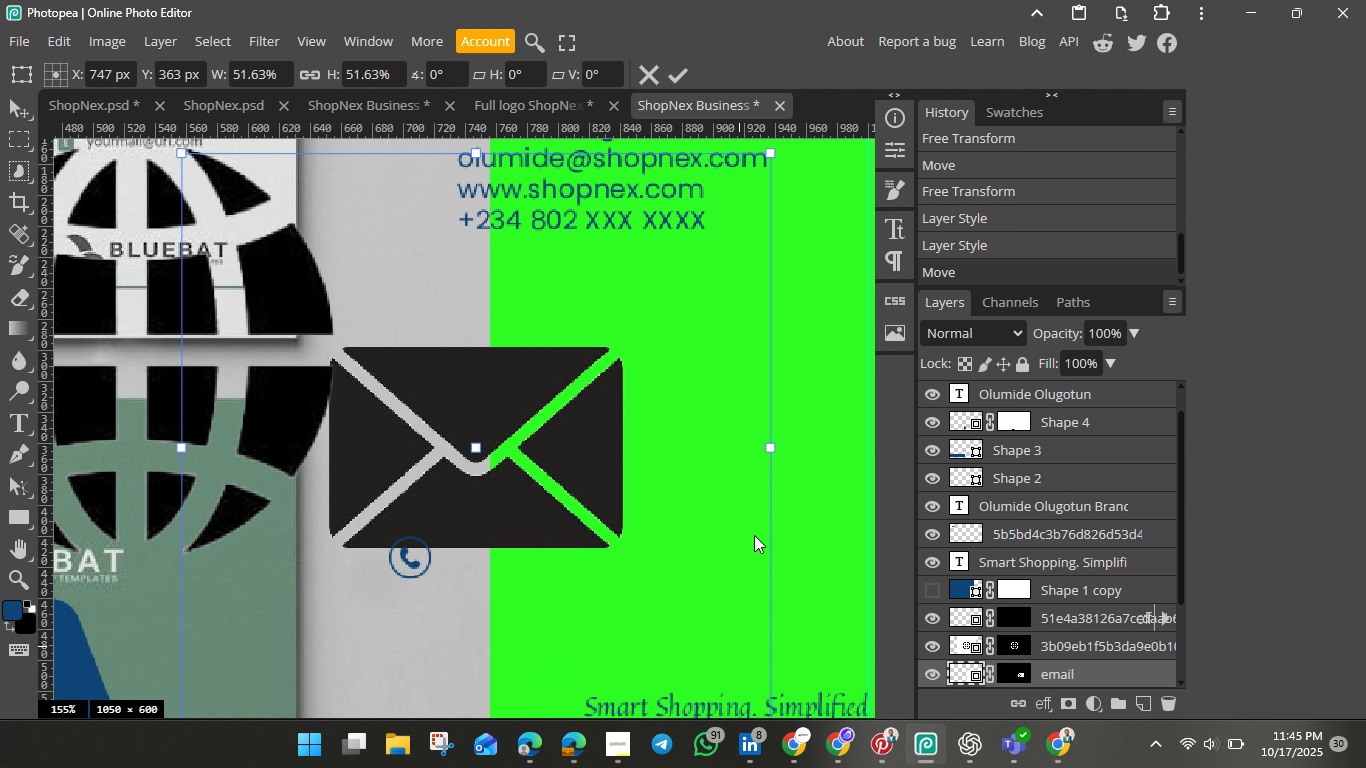 
hold_key(key=ShiftLeft, duration=1.52)
left_click_drag(start_coordinate=[768, 153], to_coordinate=[430, 315])
 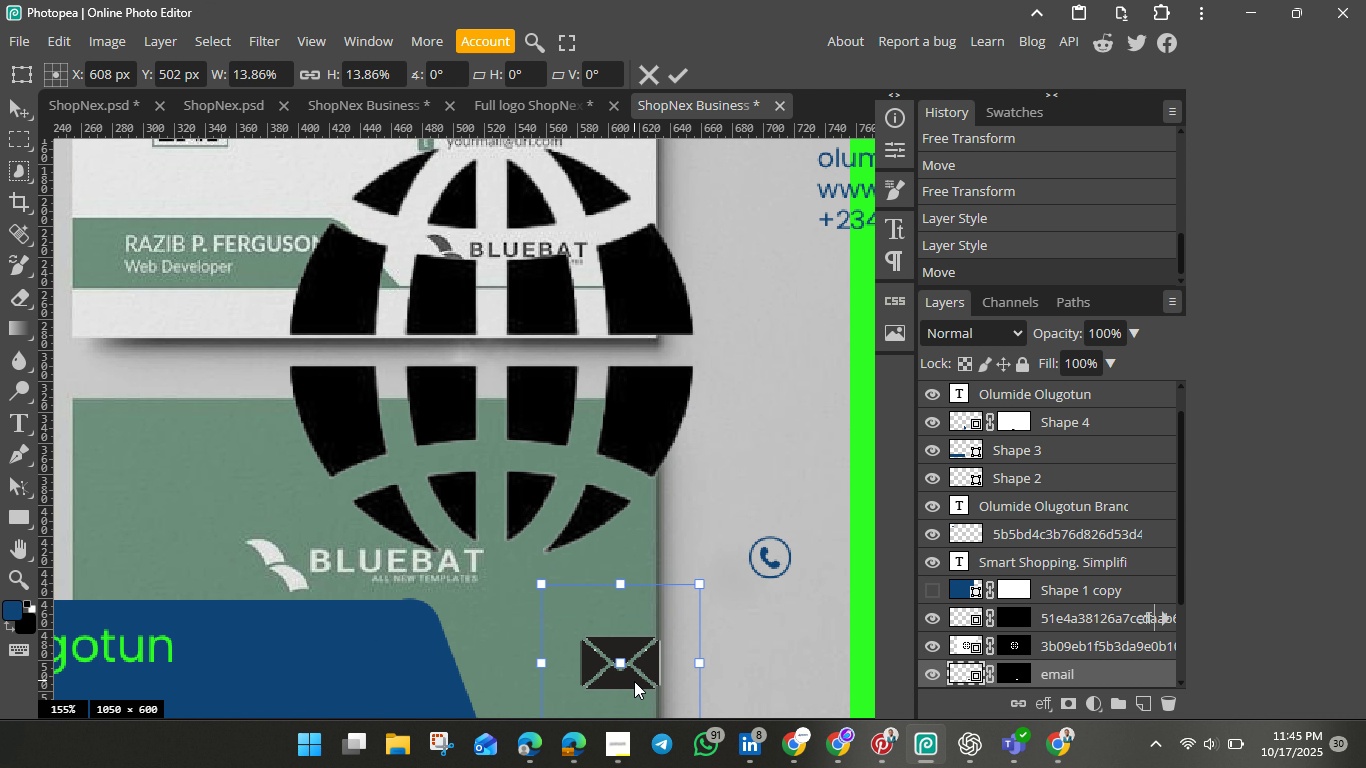 
hold_key(key=ShiftLeft, duration=1.53)
 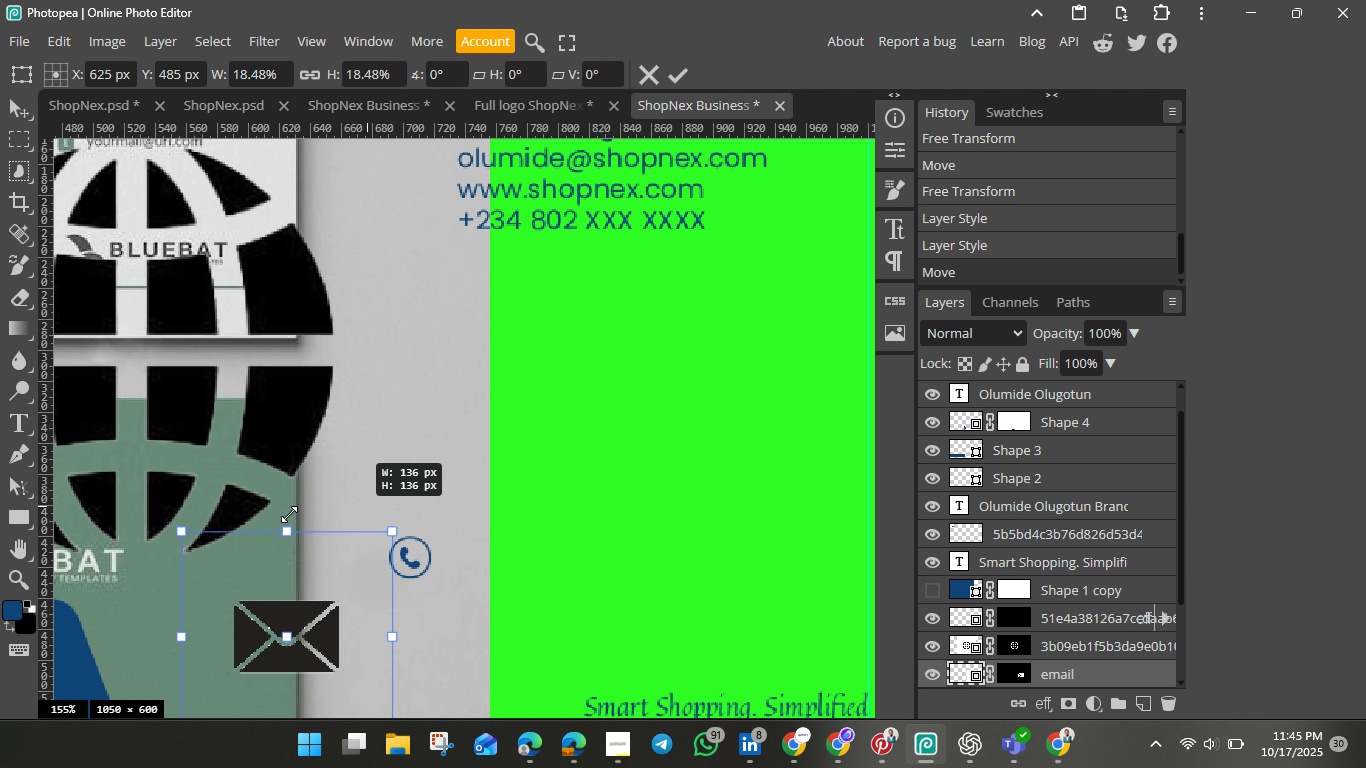 
hold_key(key=ShiftLeft, duration=1.52)
 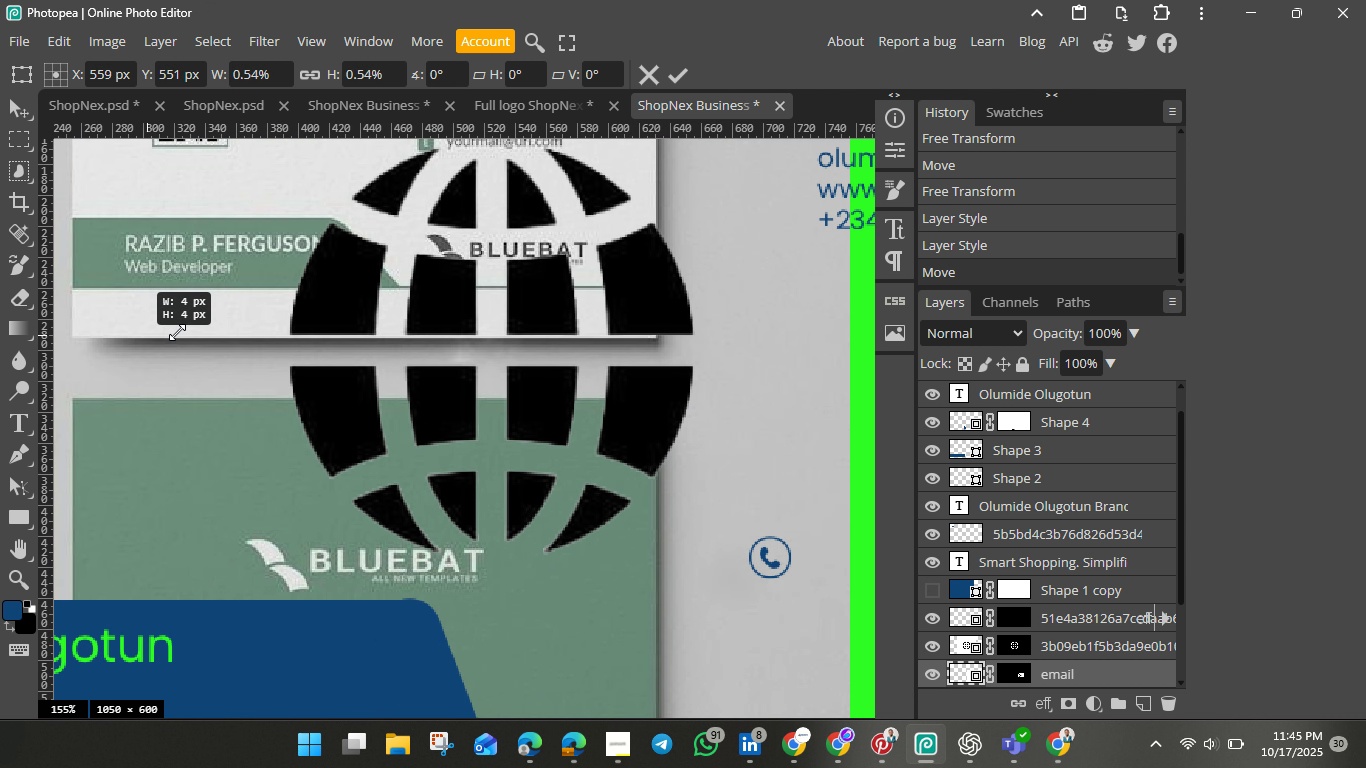 
hold_key(key=ShiftLeft, duration=1.53)
 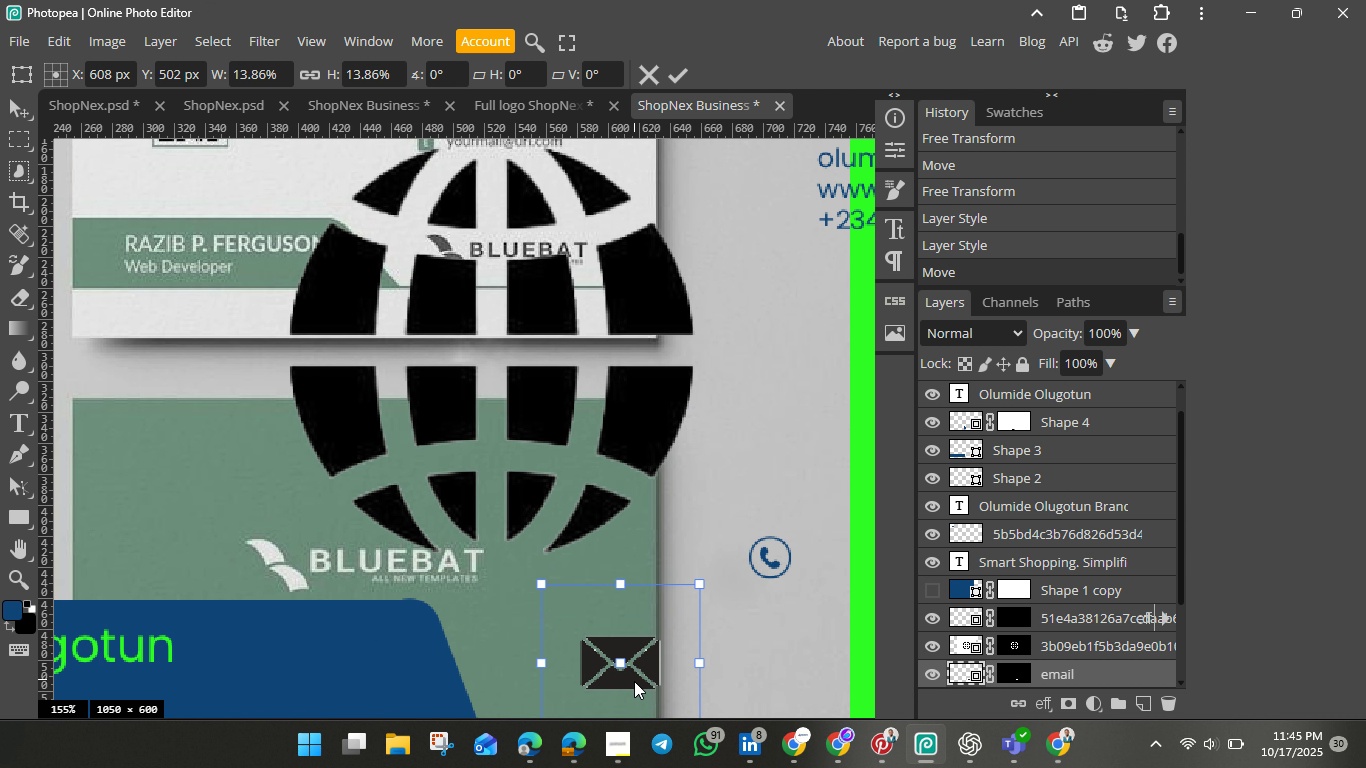 
key(Shift+ShiftLeft)
 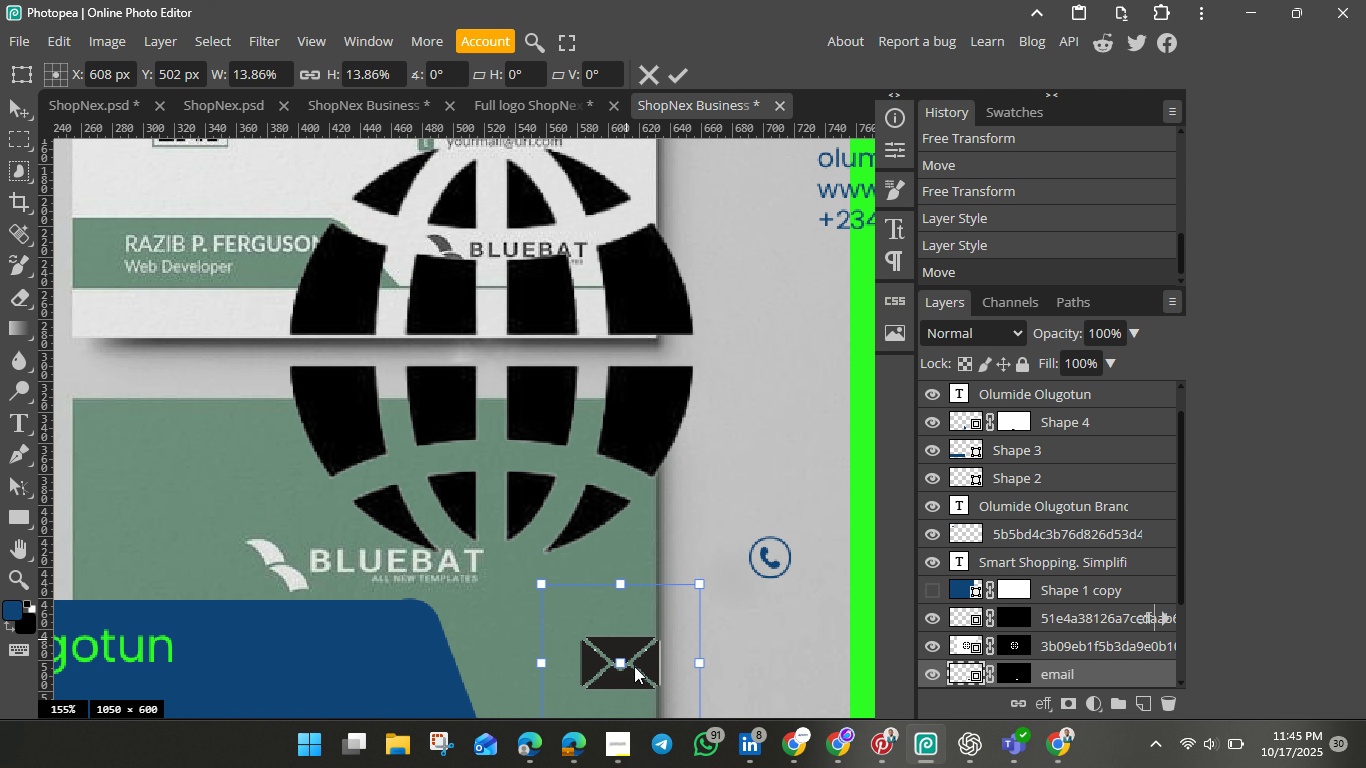 
key(Shift+ShiftLeft)
 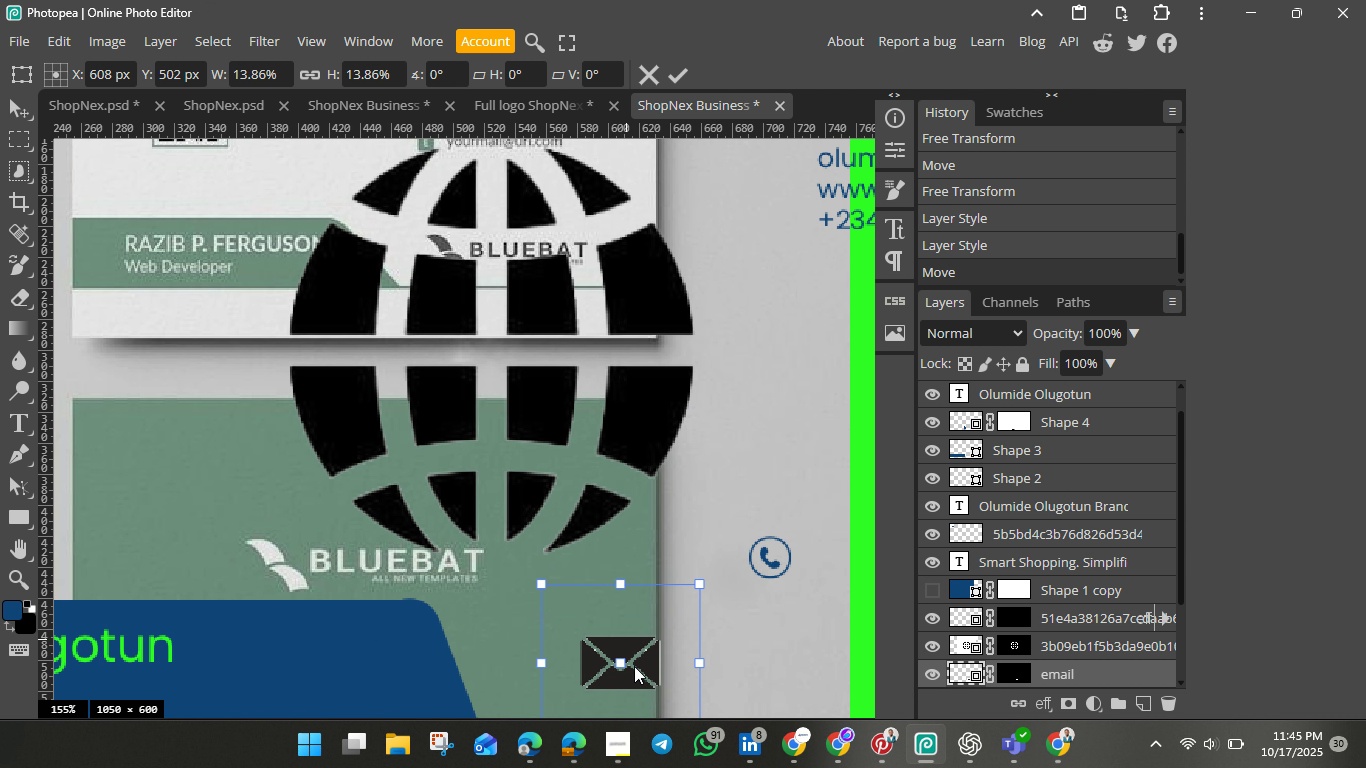 
key(Shift+ShiftLeft)
 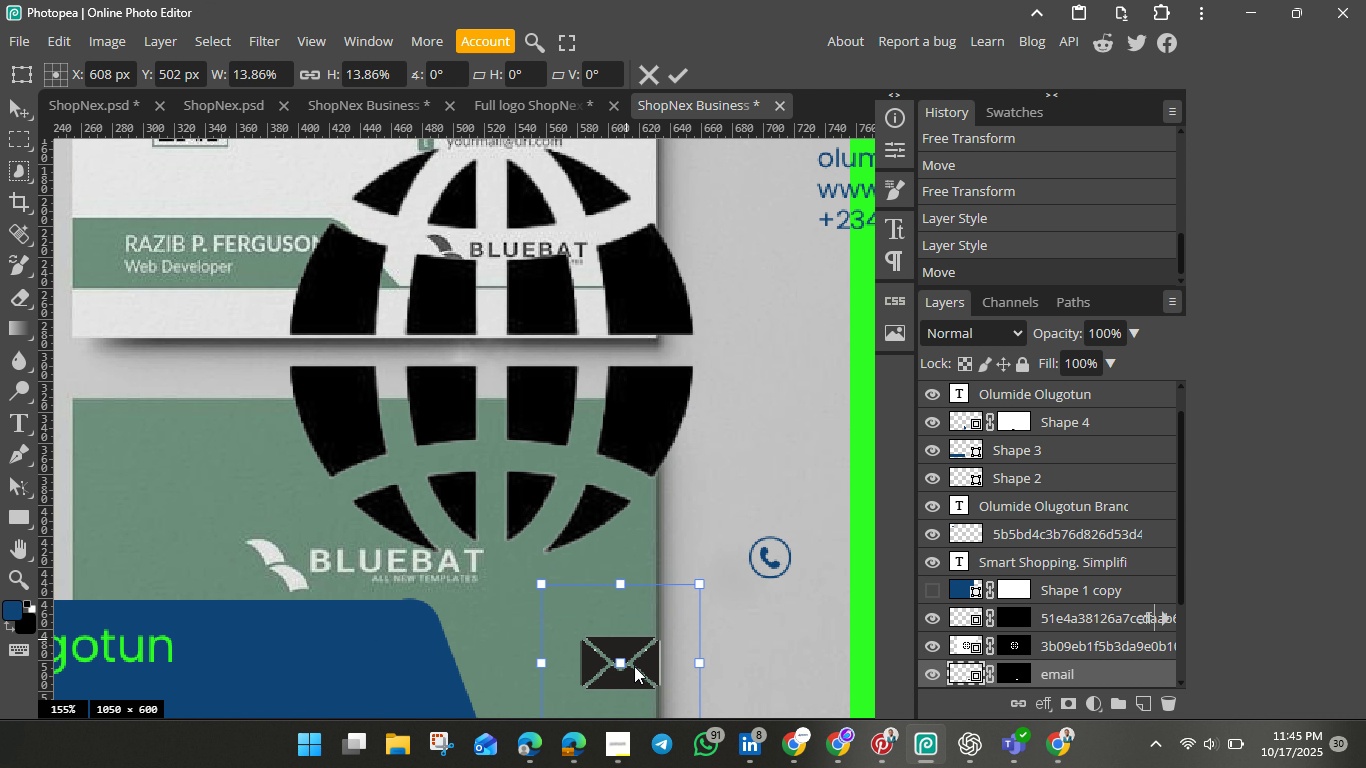 
key(Shift+ShiftLeft)
 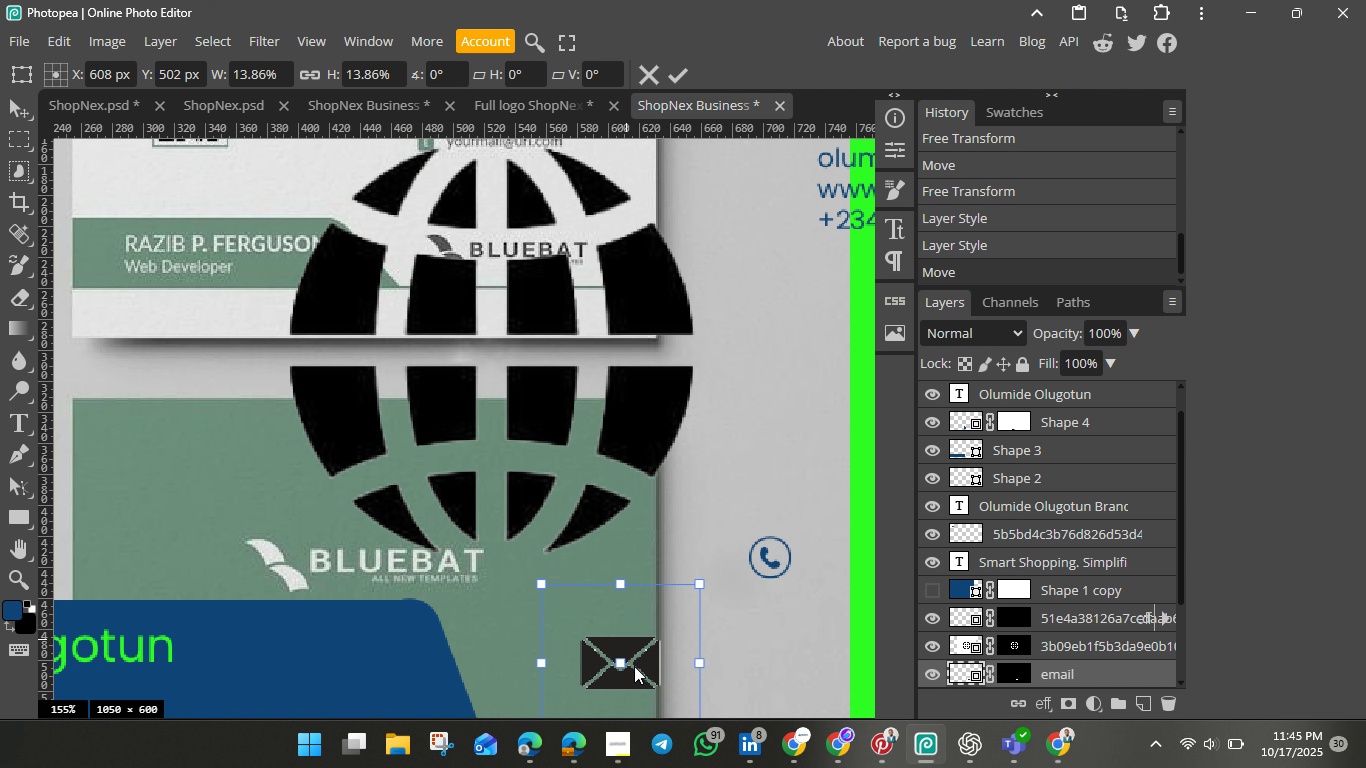 
key(Shift+ShiftLeft)
 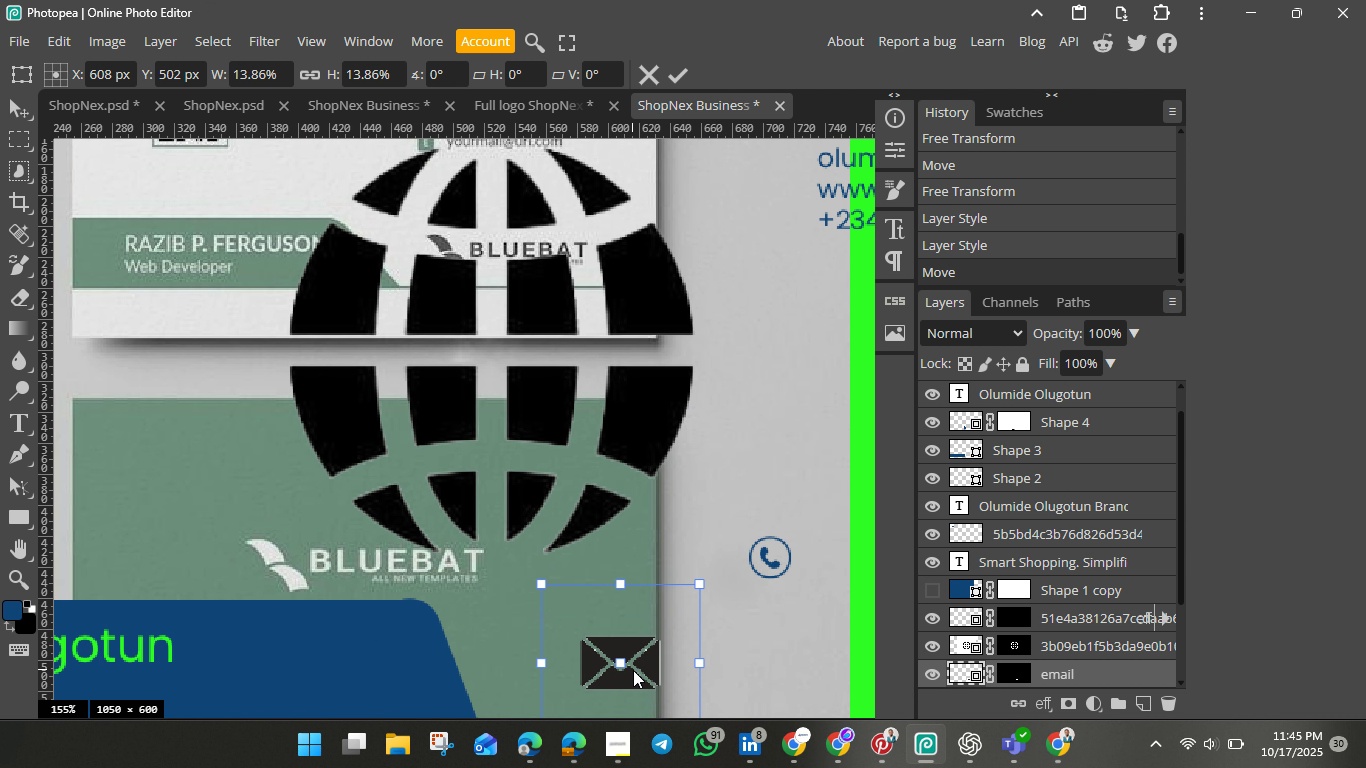 
left_click_drag(start_coordinate=[633, 670], to_coordinate=[773, 495])
 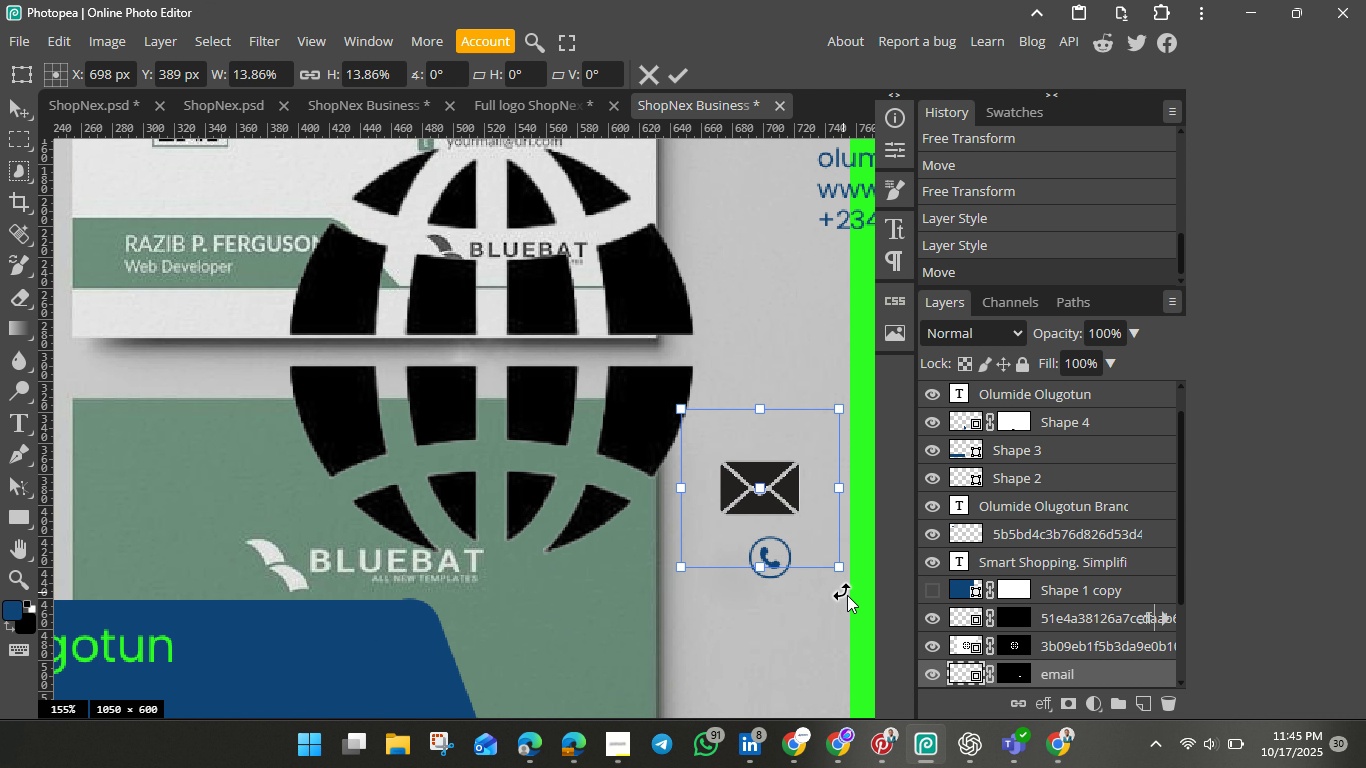 
hold_key(key=ShiftLeft, duration=1.5)
left_click_drag(start_coordinate=[837, 568], to_coordinate=[760, 521])
 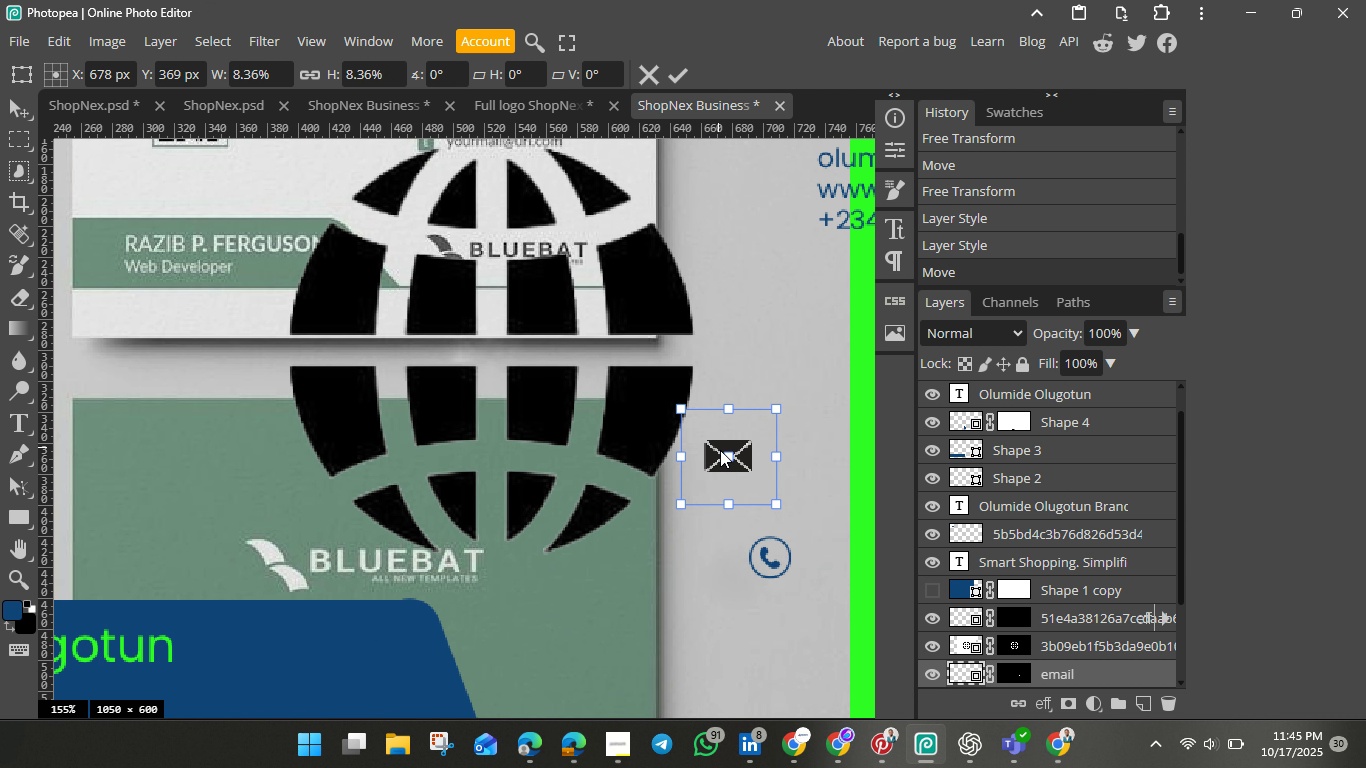 
hold_key(key=ShiftLeft, duration=1.22)
 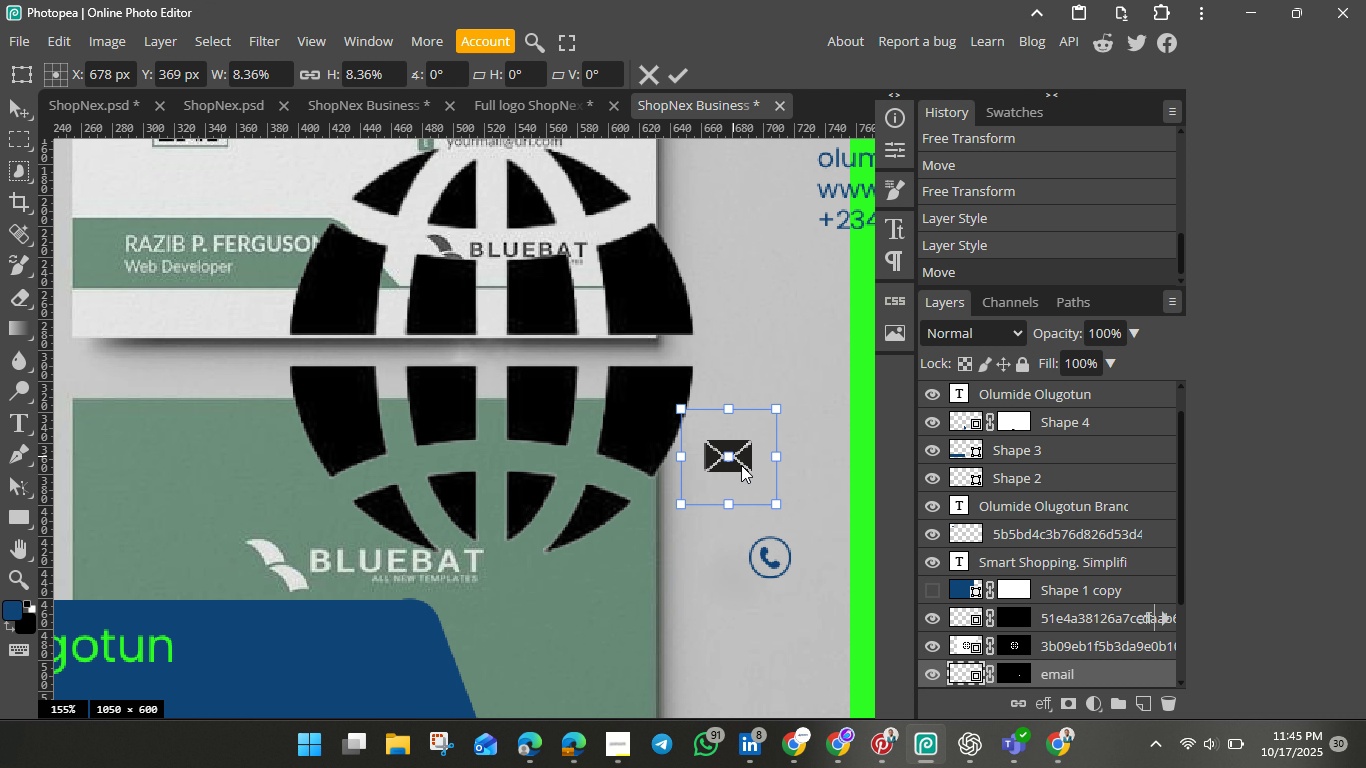 
left_click_drag(start_coordinate=[729, 454], to_coordinate=[760, 484])
 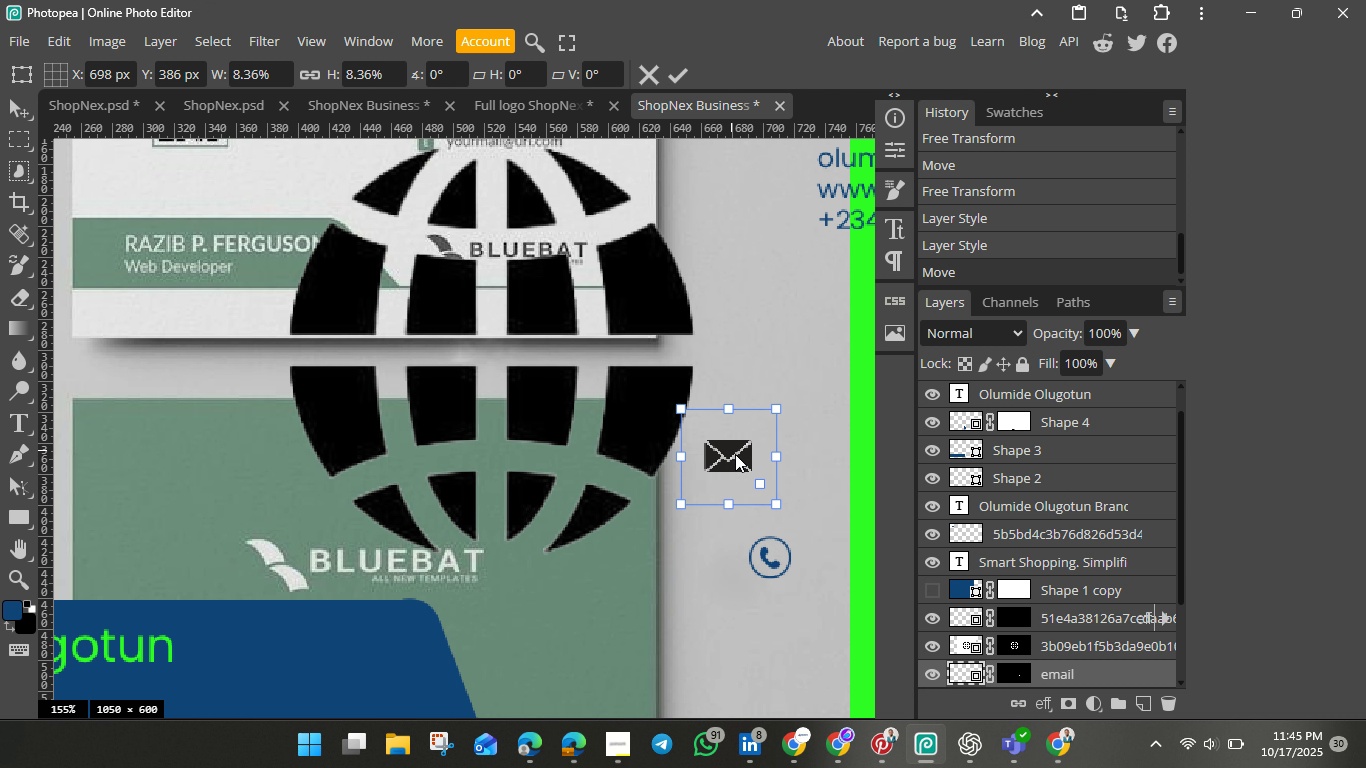 
left_click_drag(start_coordinate=[731, 451], to_coordinate=[766, 506])
 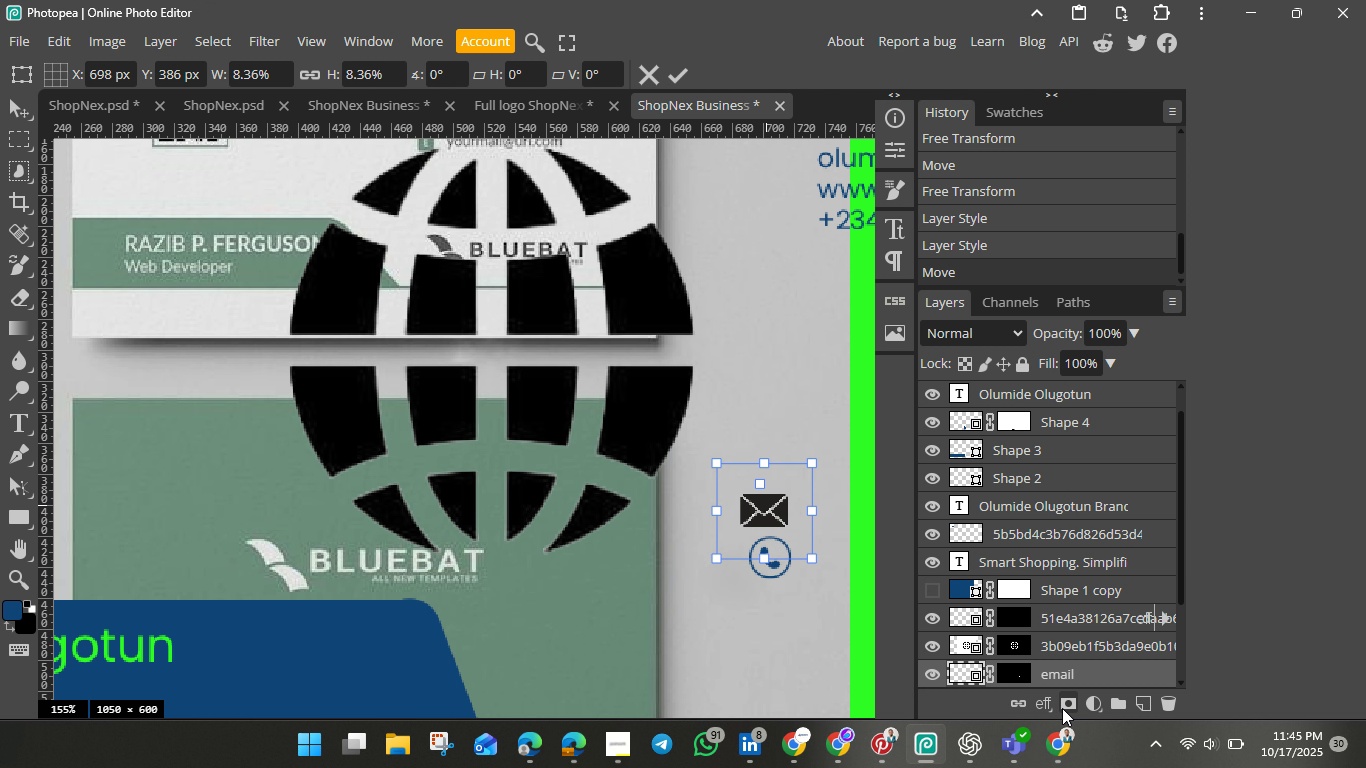 
left_click([1043, 704])
 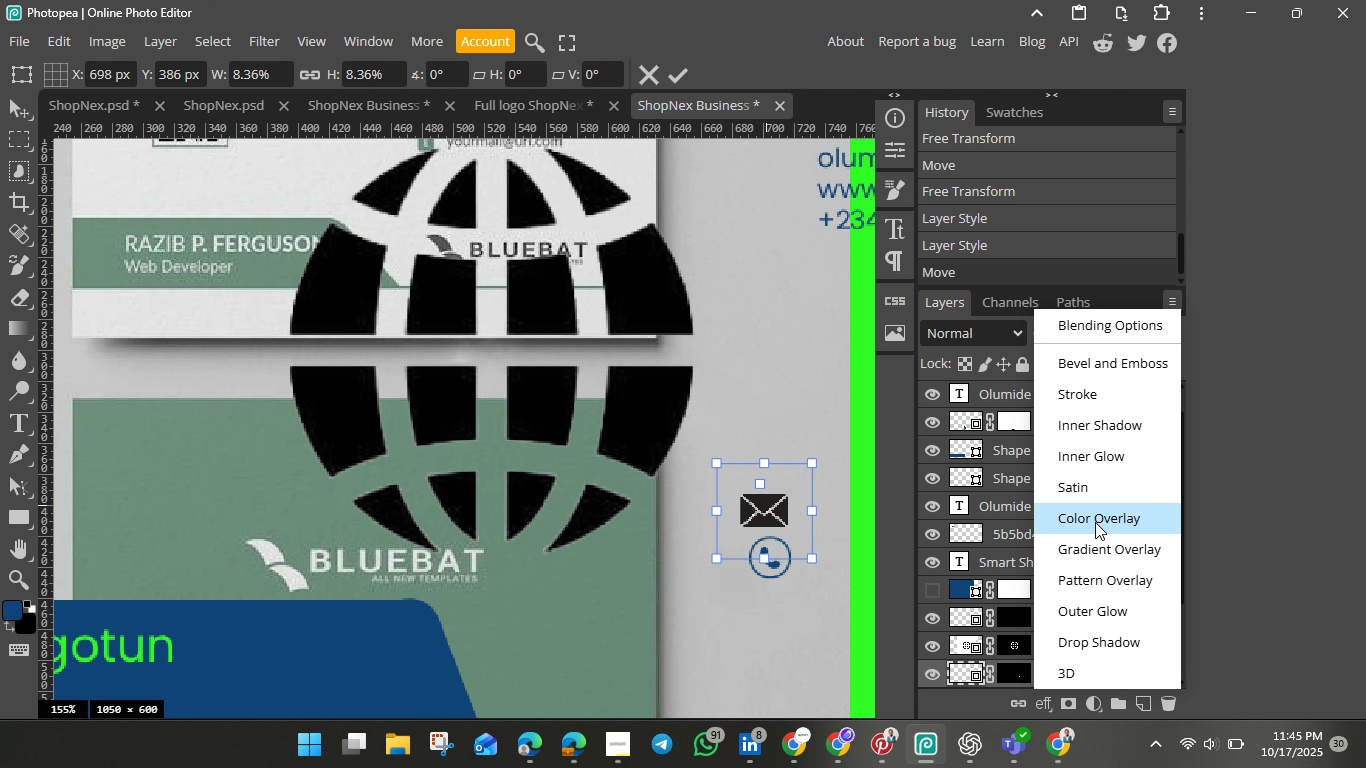 
left_click([1095, 520])
 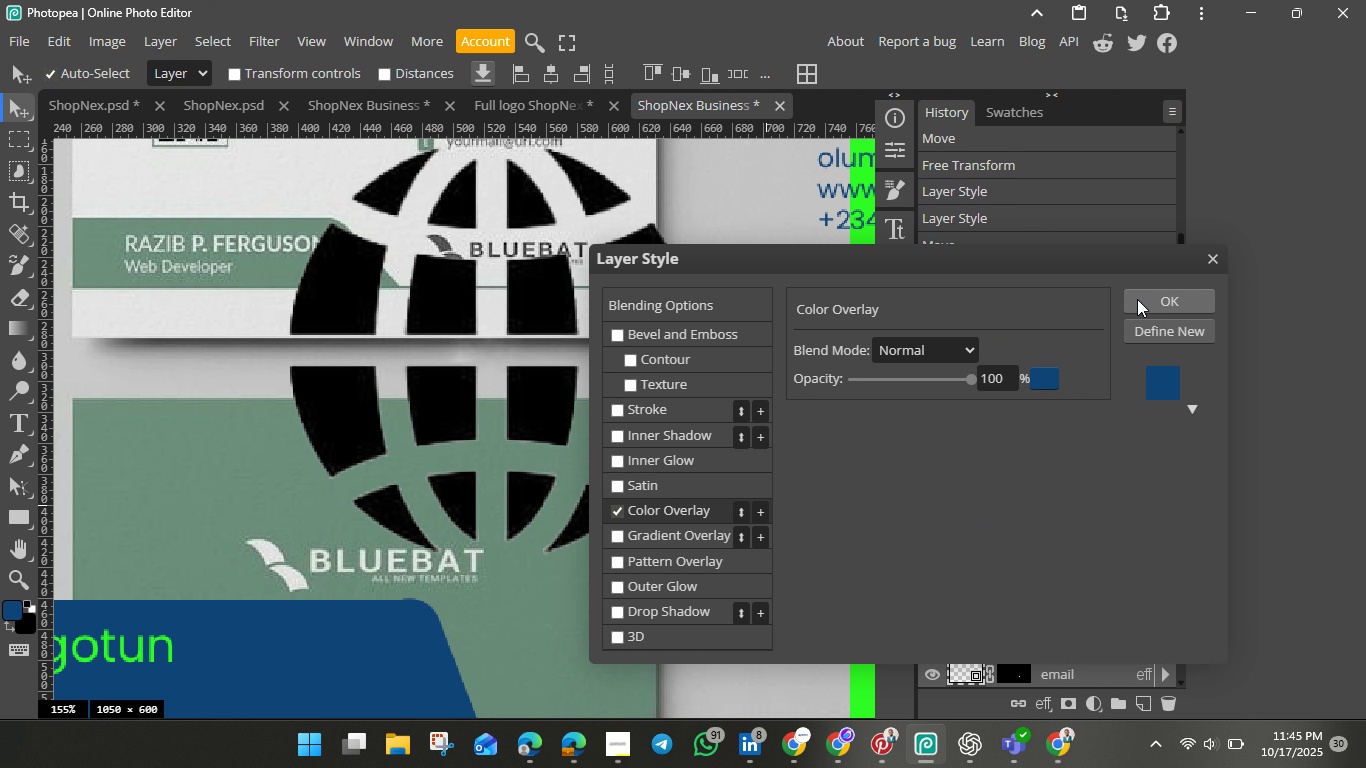 
left_click([1139, 298])
 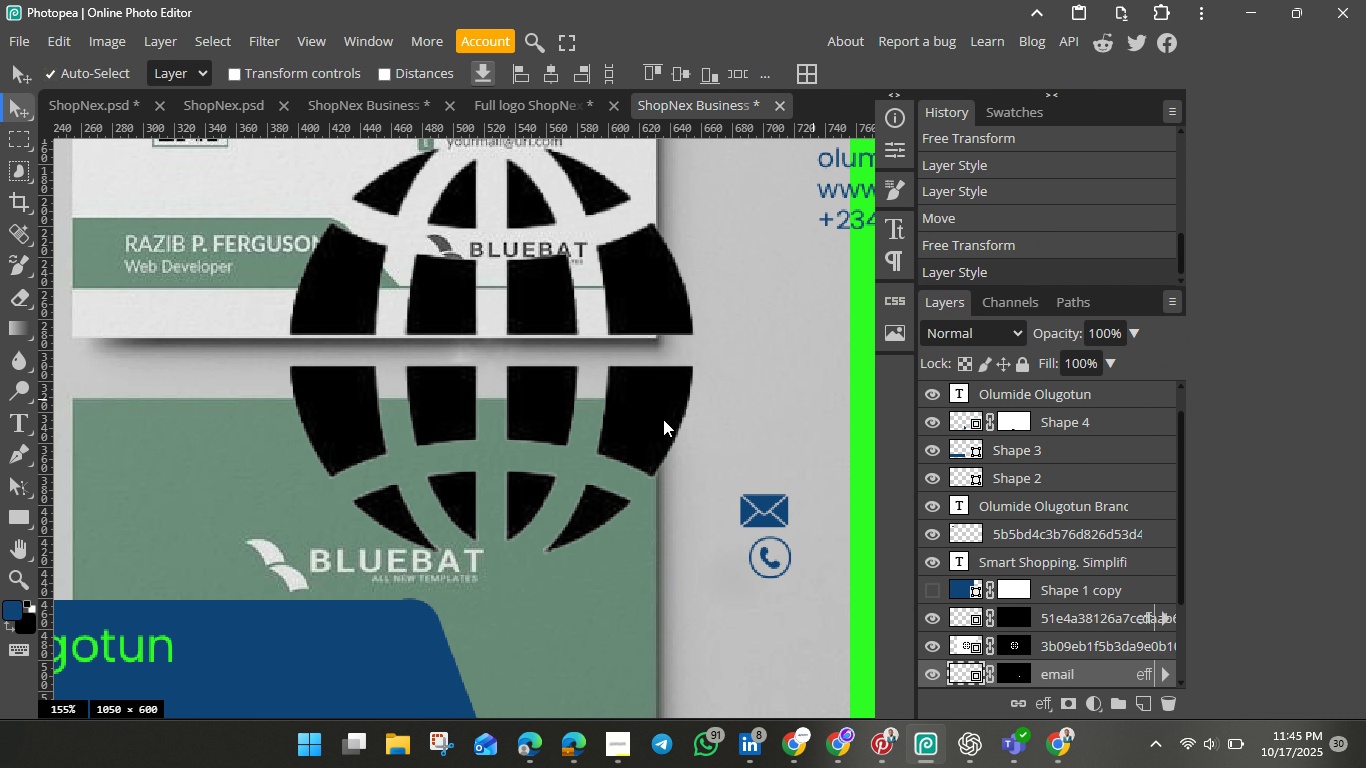 
mouse_move([628, 428])
 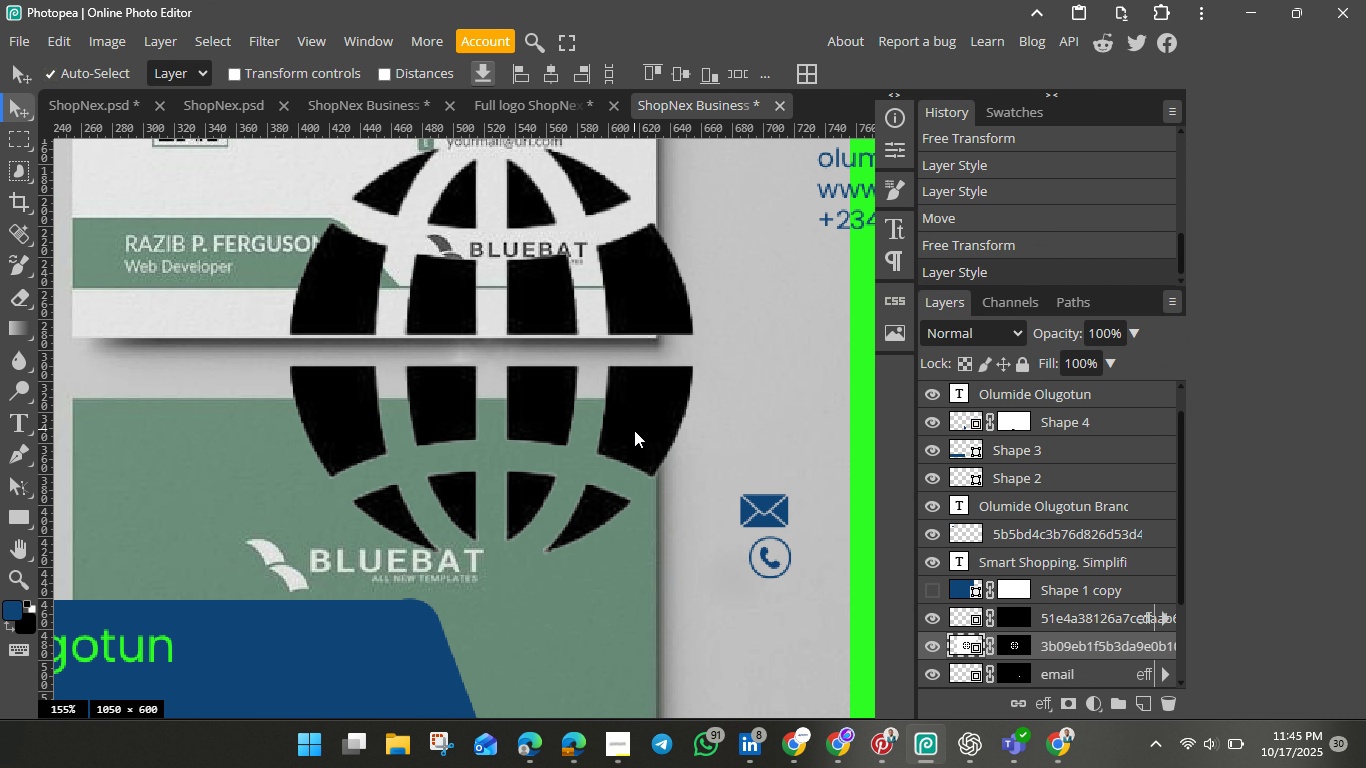 
left_click([634, 430])
 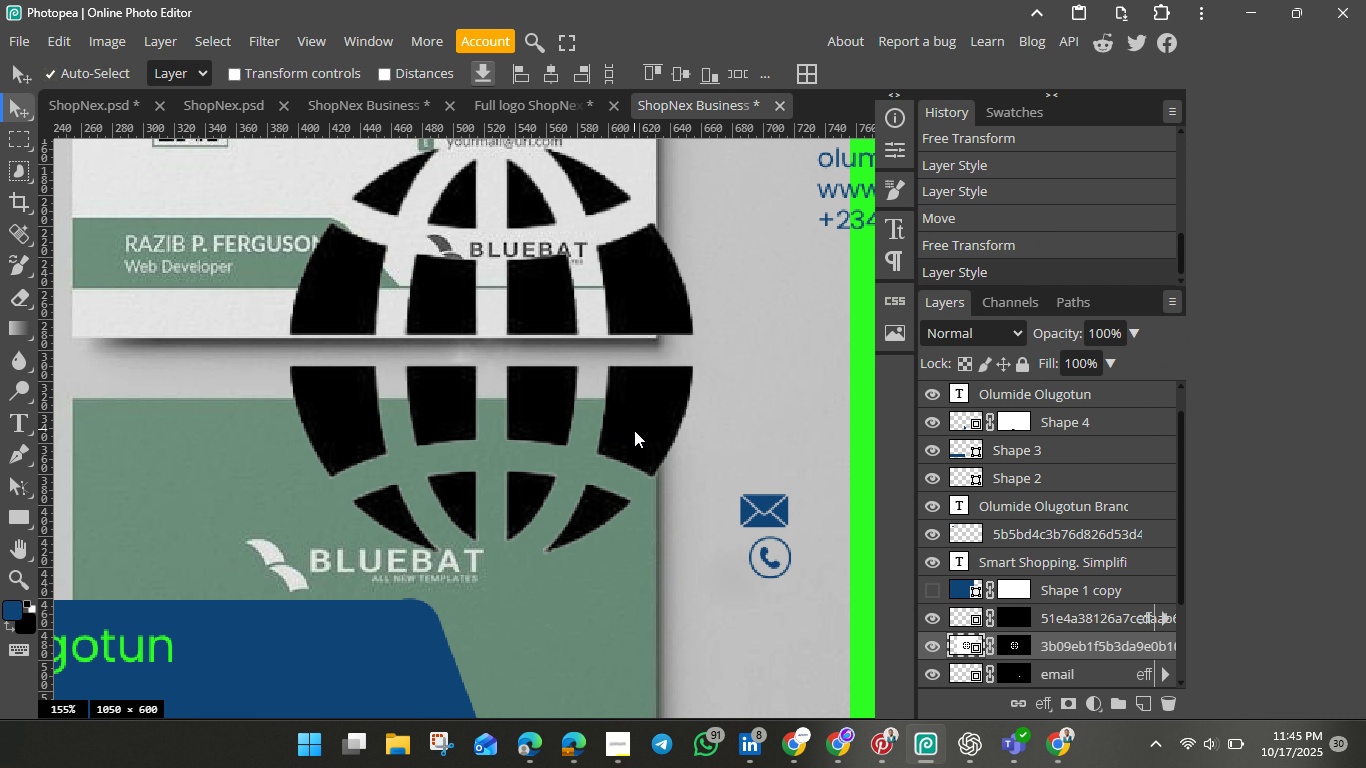 
hold_key(key=ShiftLeft, duration=1.51)
 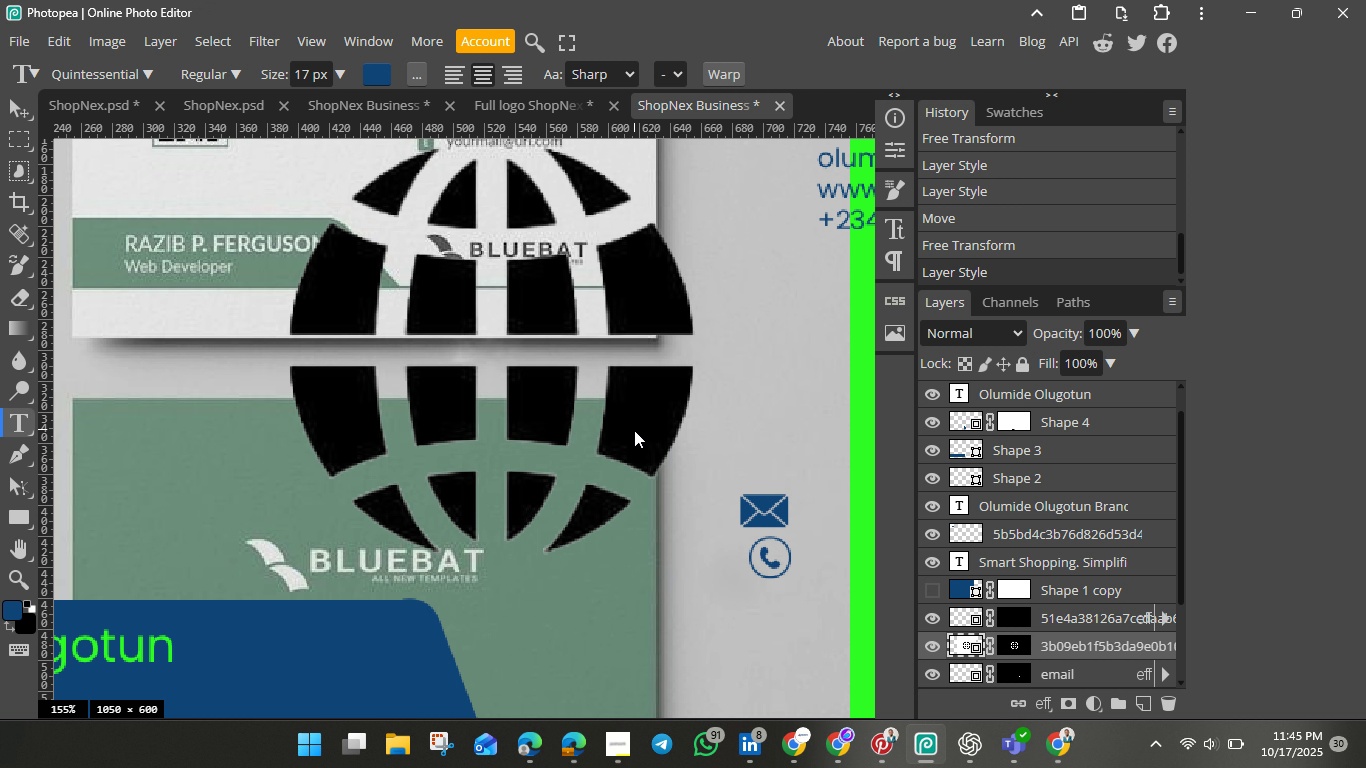 
key(Shift+T)
 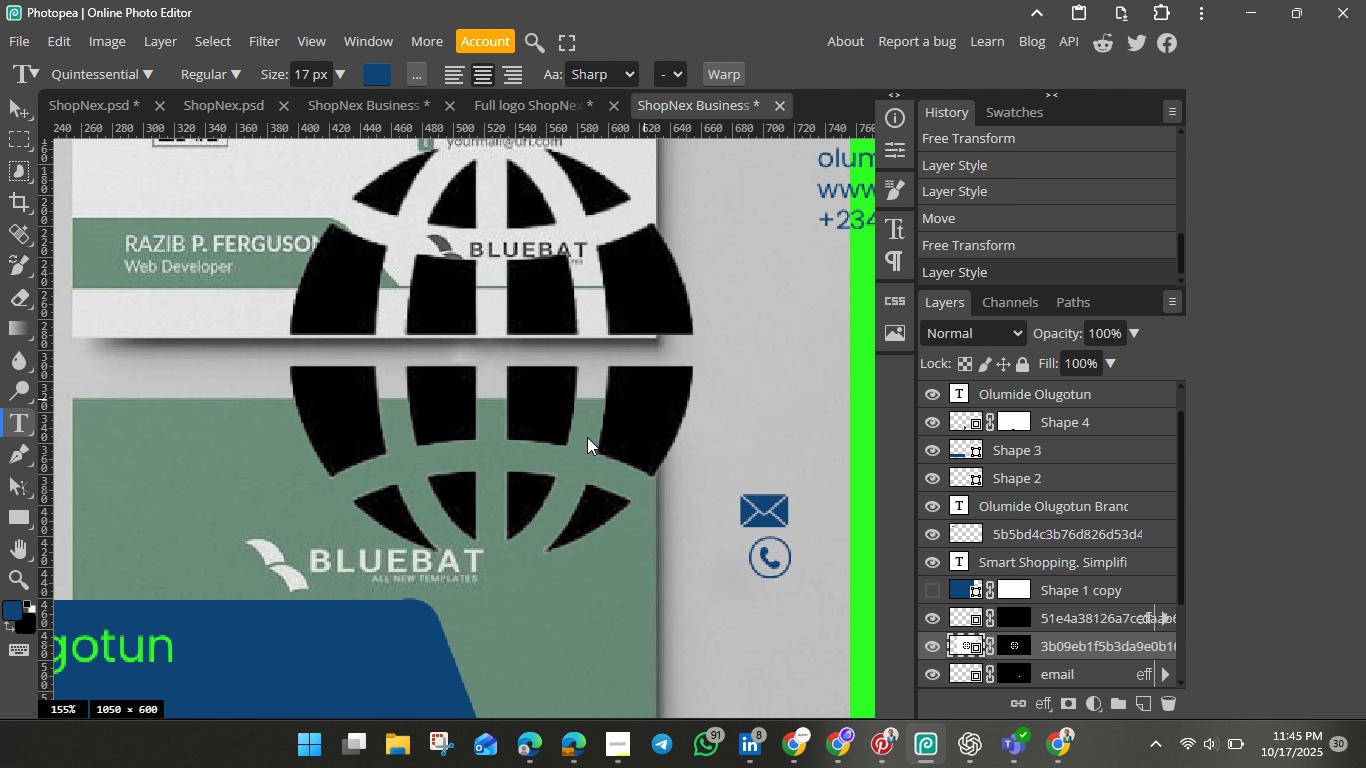 
hold_key(key=ControlLeft, duration=1.07)
 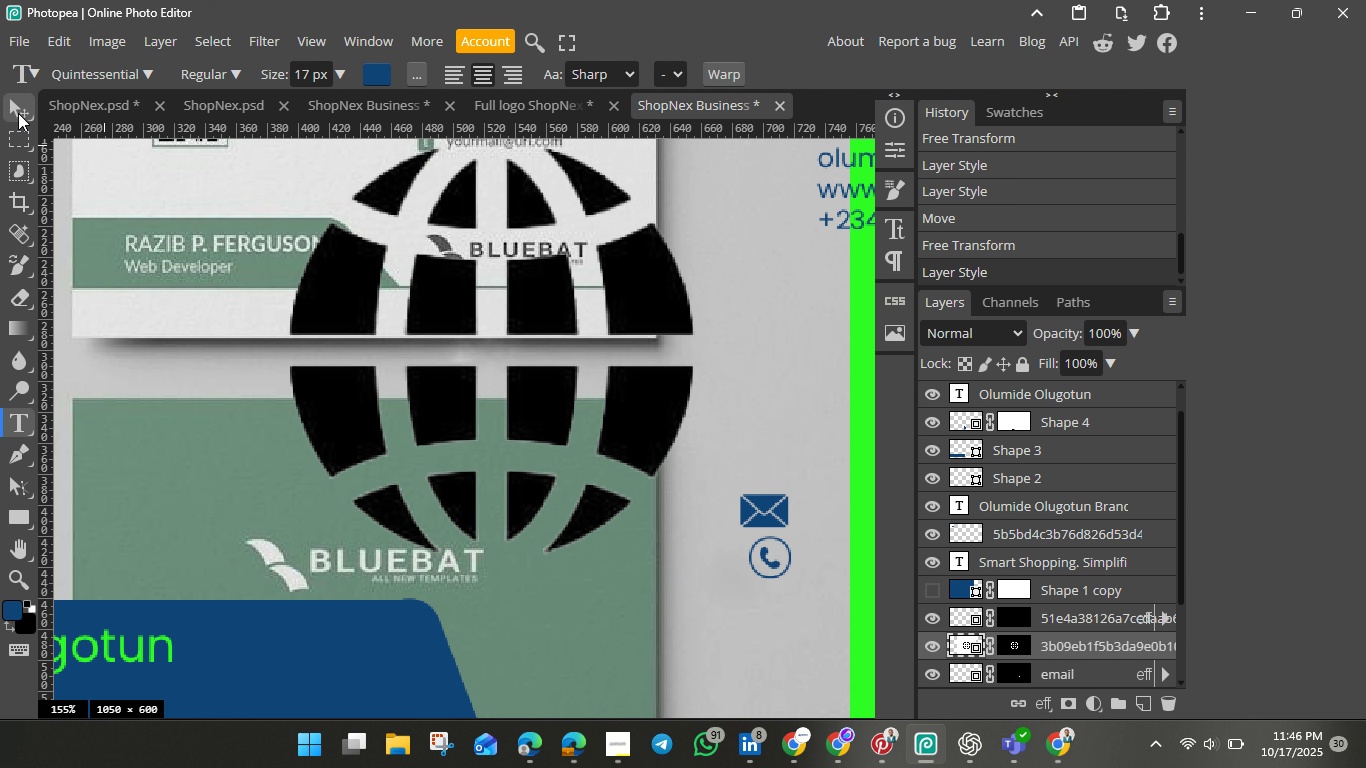 
left_click([18, 113])
 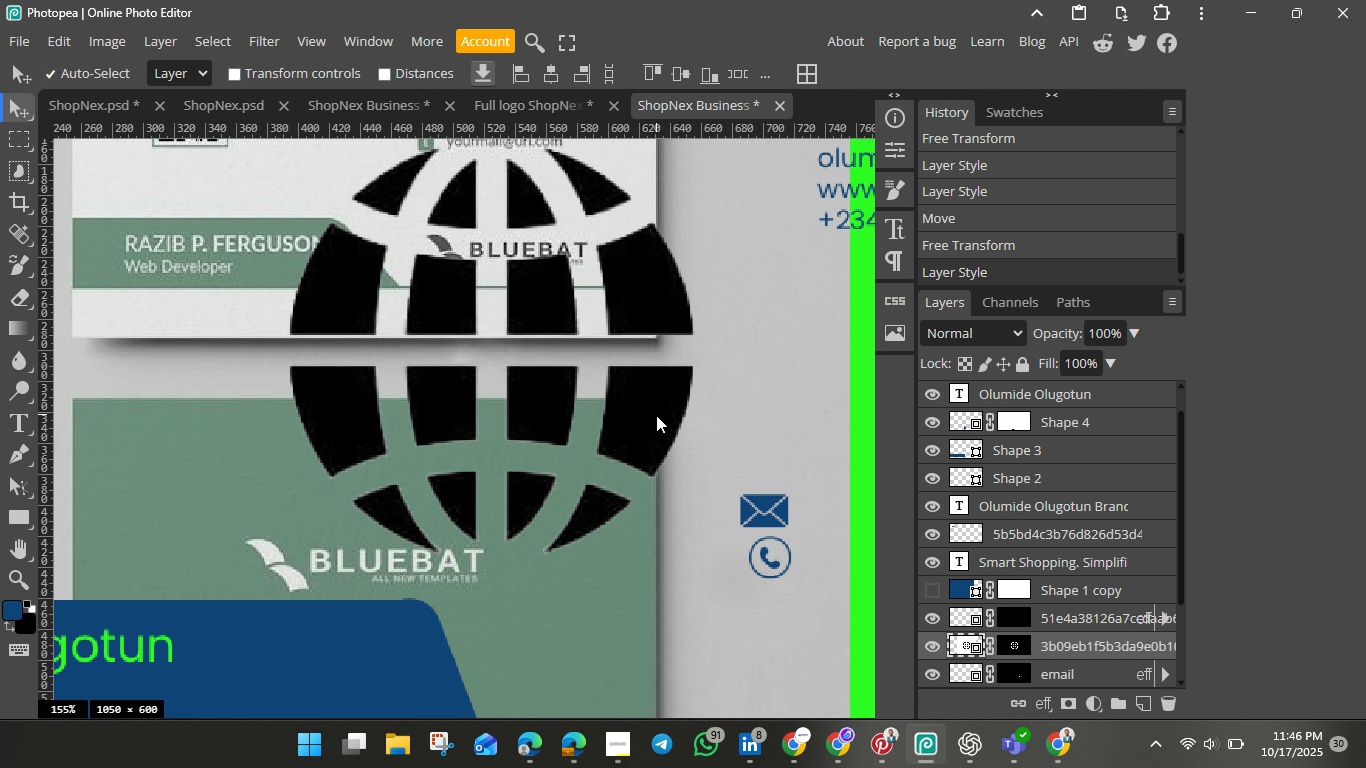 
left_click([656, 415])
 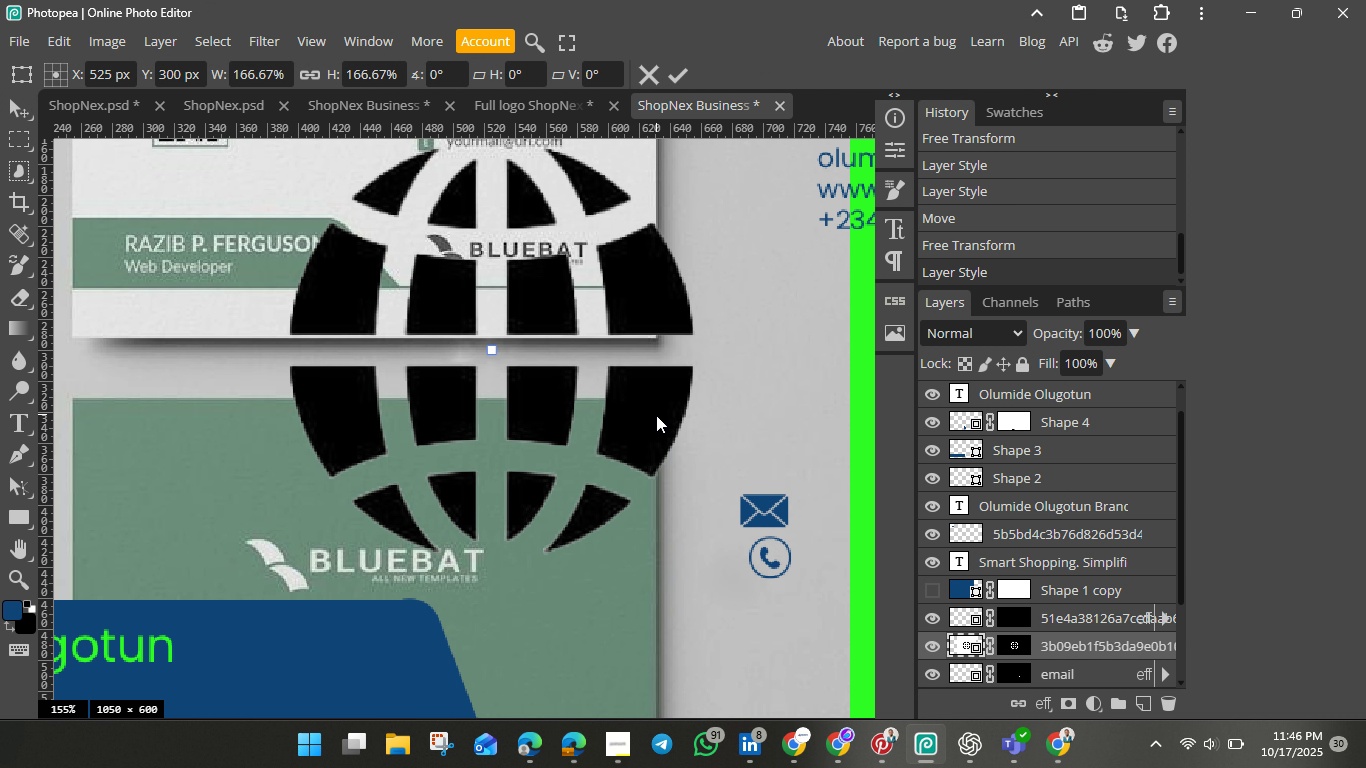 
key(Control+T)
 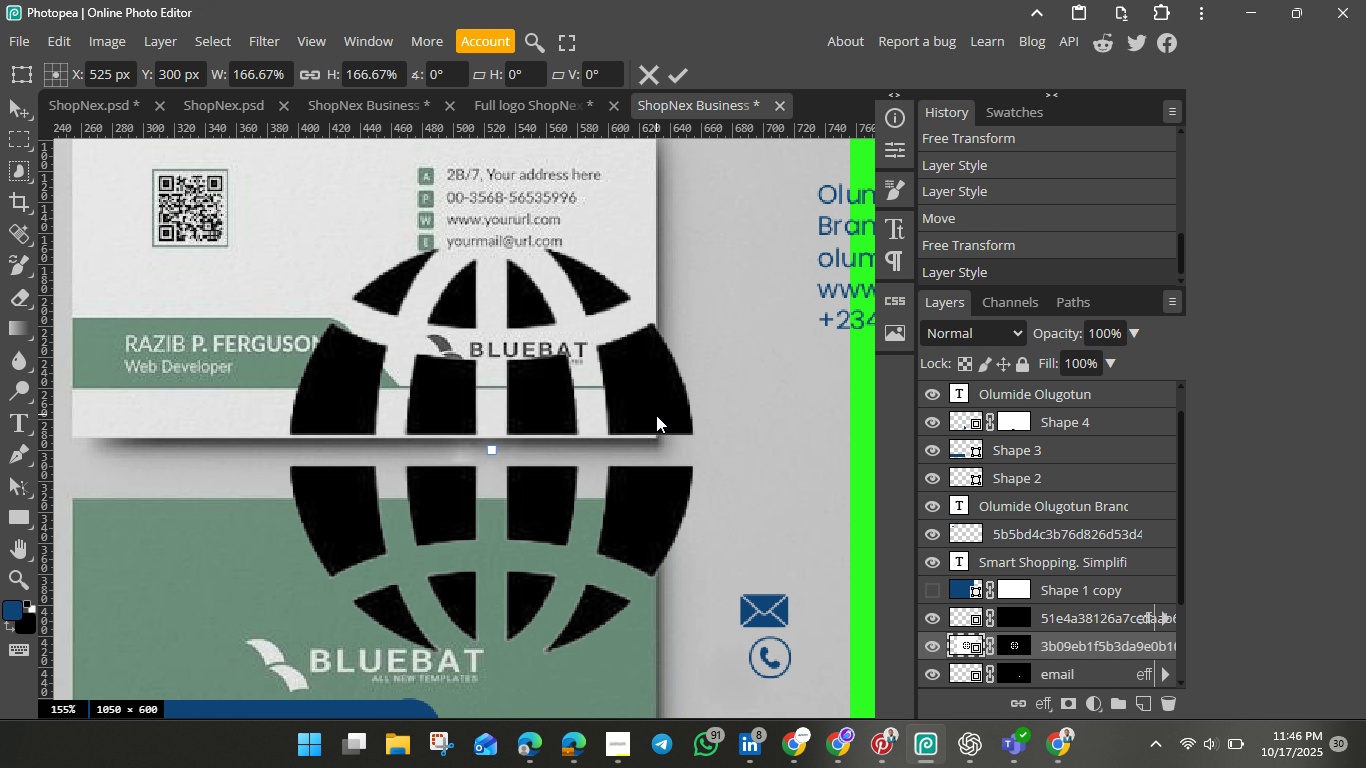 
scroll: coordinate [656, 415], scroll_direction: up, amount: 3.0
 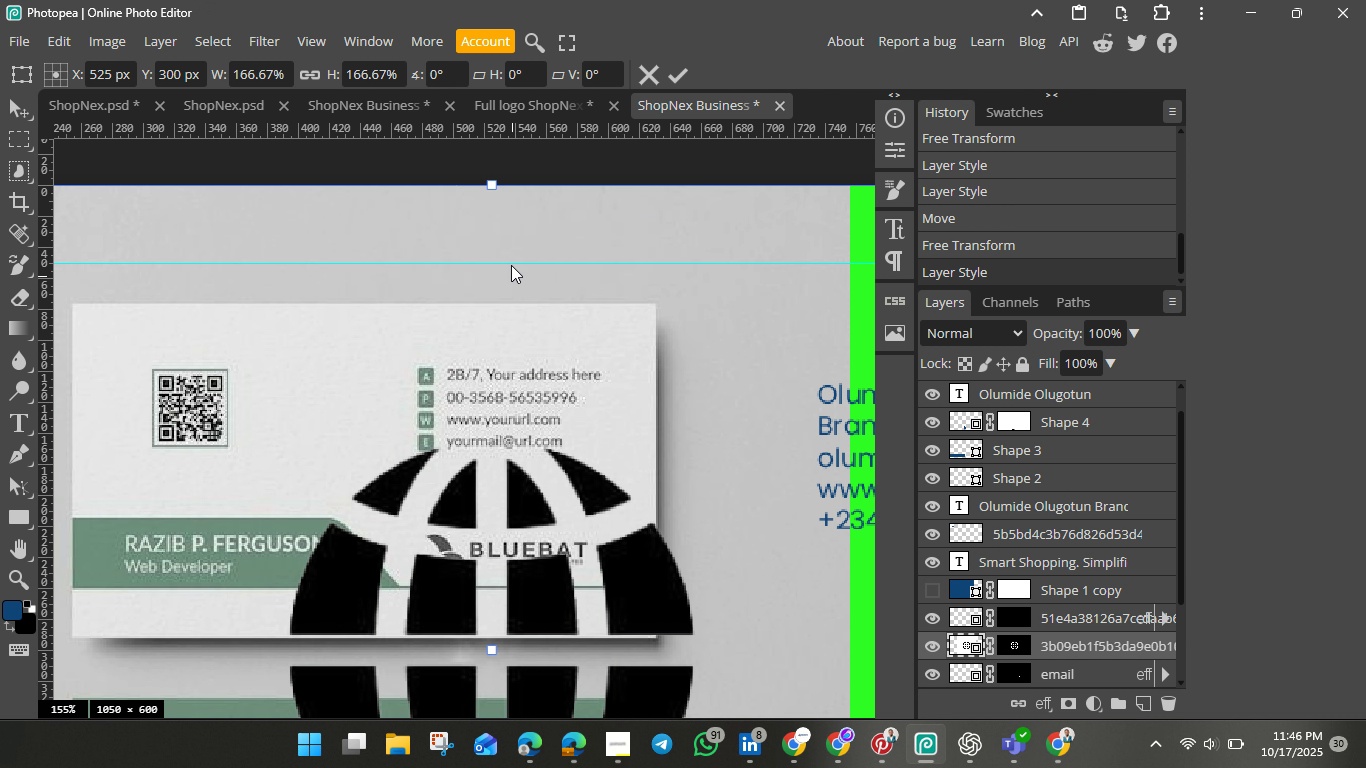 
hold_key(key=ShiftLeft, duration=1.53)
left_click_drag(start_coordinate=[494, 180], to_coordinate=[555, 566])
 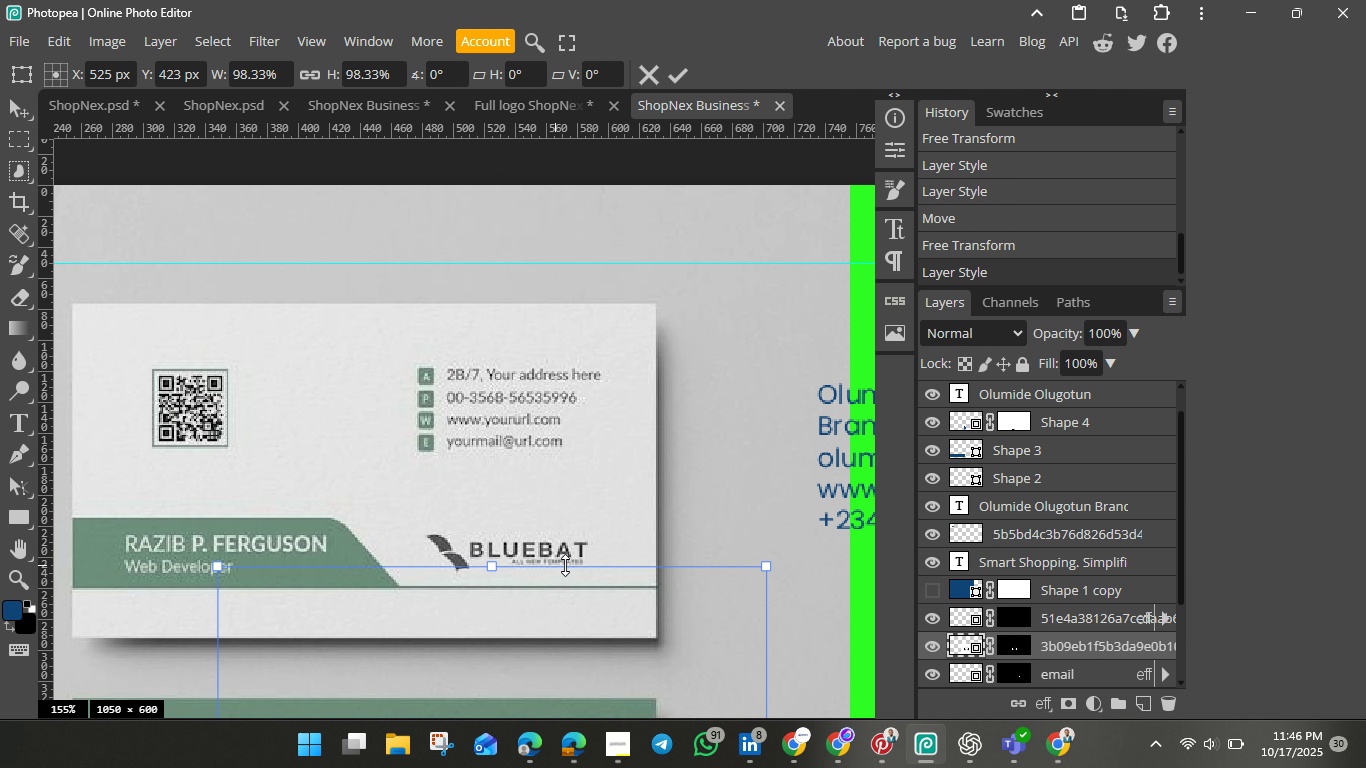 
hold_key(key=ShiftLeft, duration=0.75)
 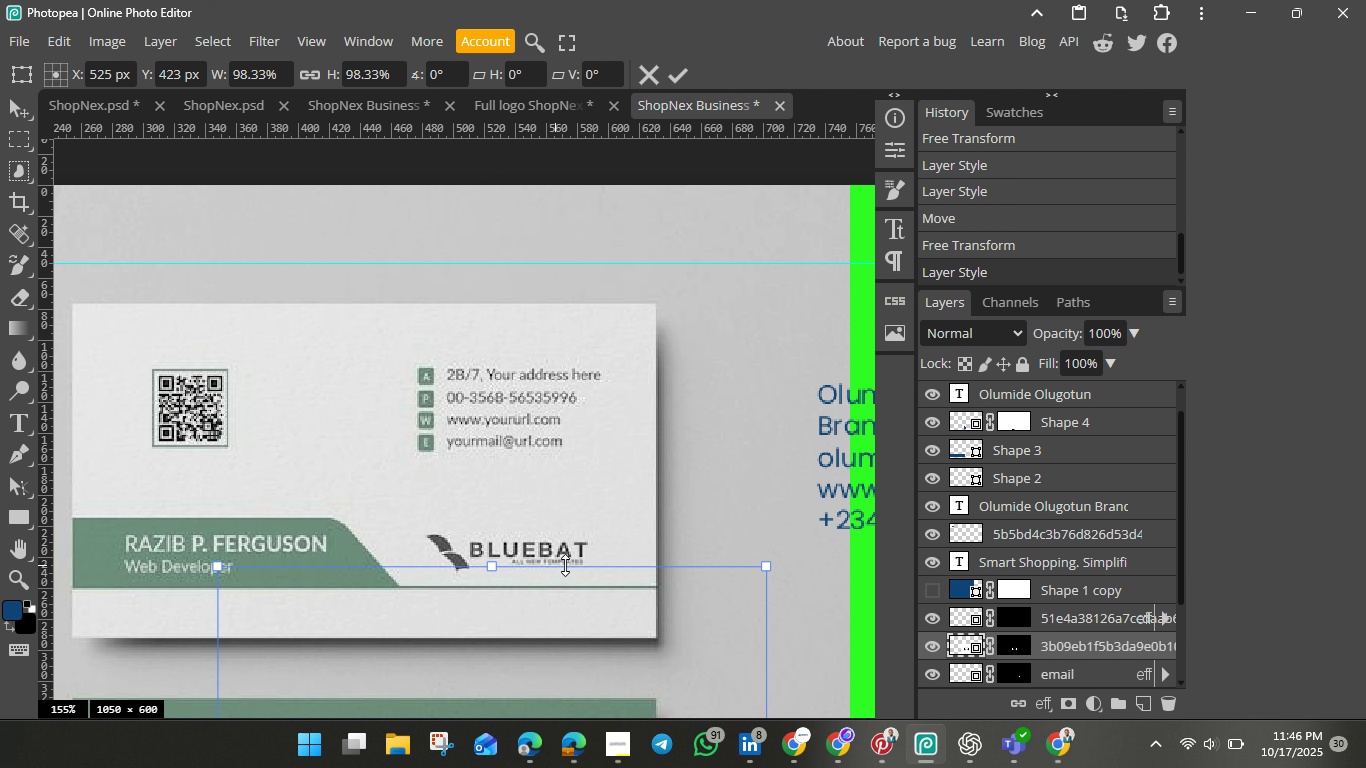 
scroll: coordinate [568, 508], scroll_direction: down, amount: 4.0
 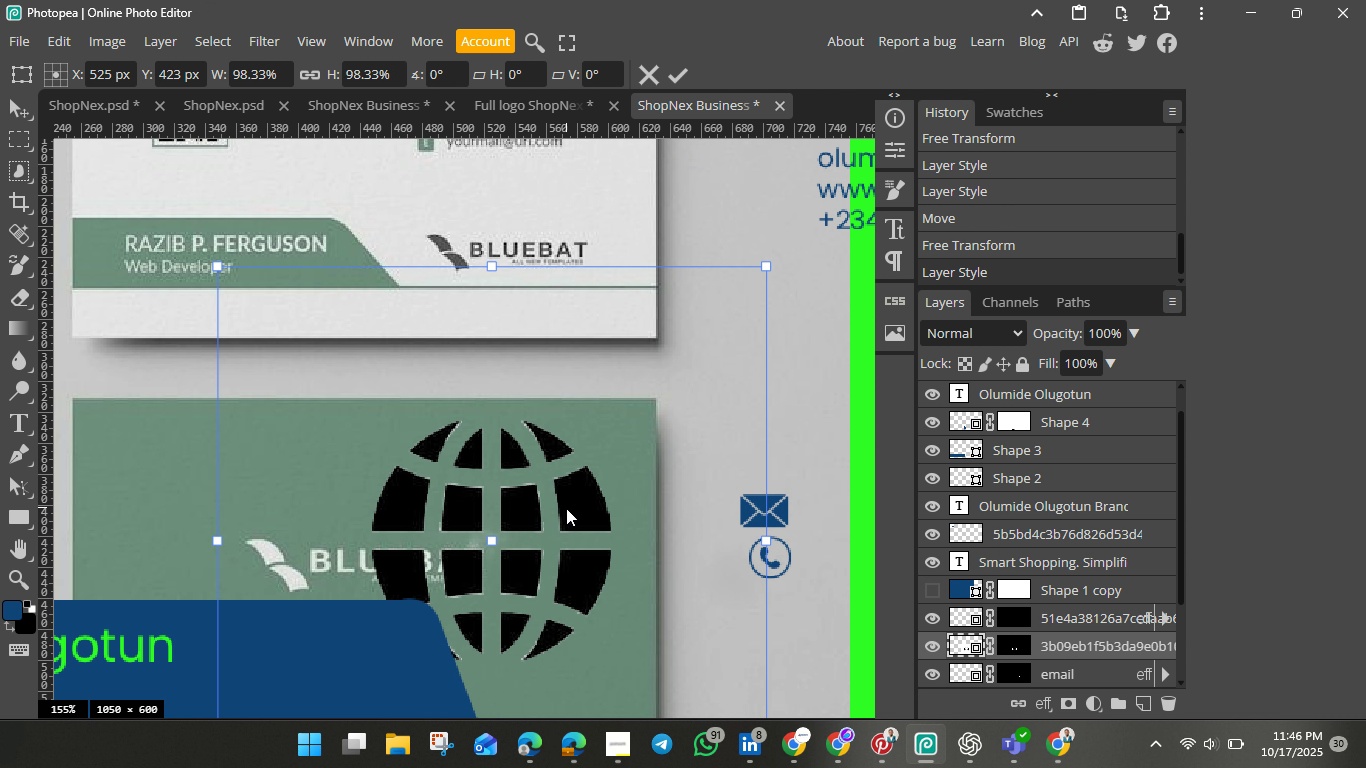 
scroll: coordinate [566, 508], scroll_direction: up, amount: 1.0
 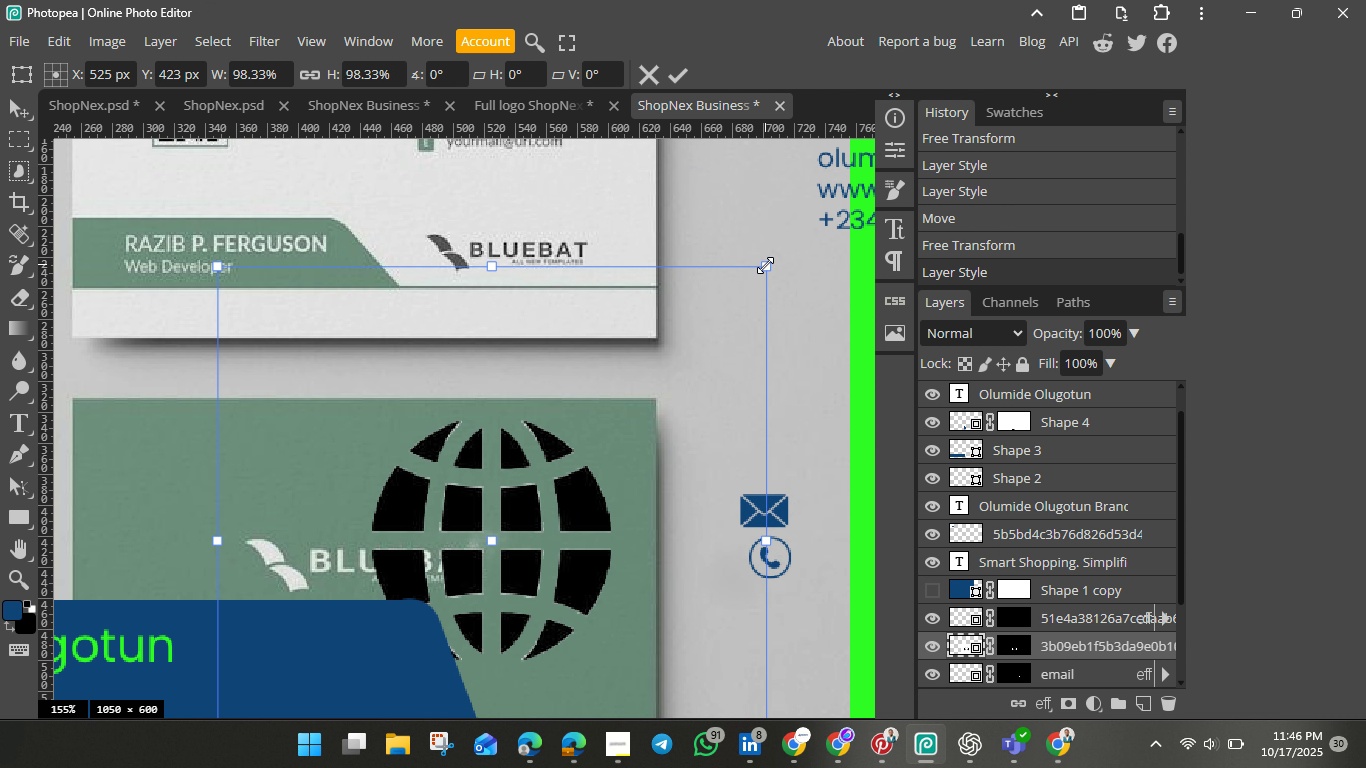 
hold_key(key=ShiftLeft, duration=1.54)
left_click_drag(start_coordinate=[762, 265], to_coordinate=[568, 582])
 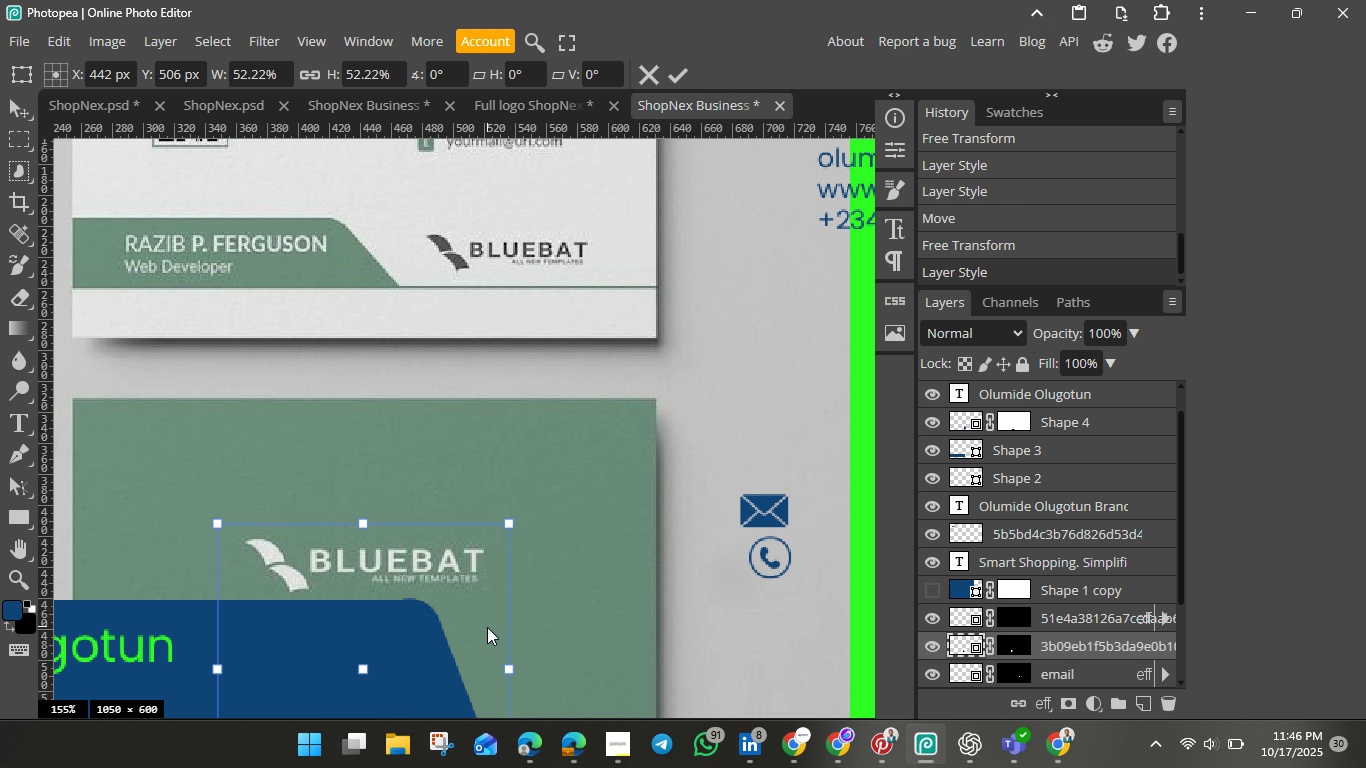 
hold_key(key=ShiftLeft, duration=0.4)
 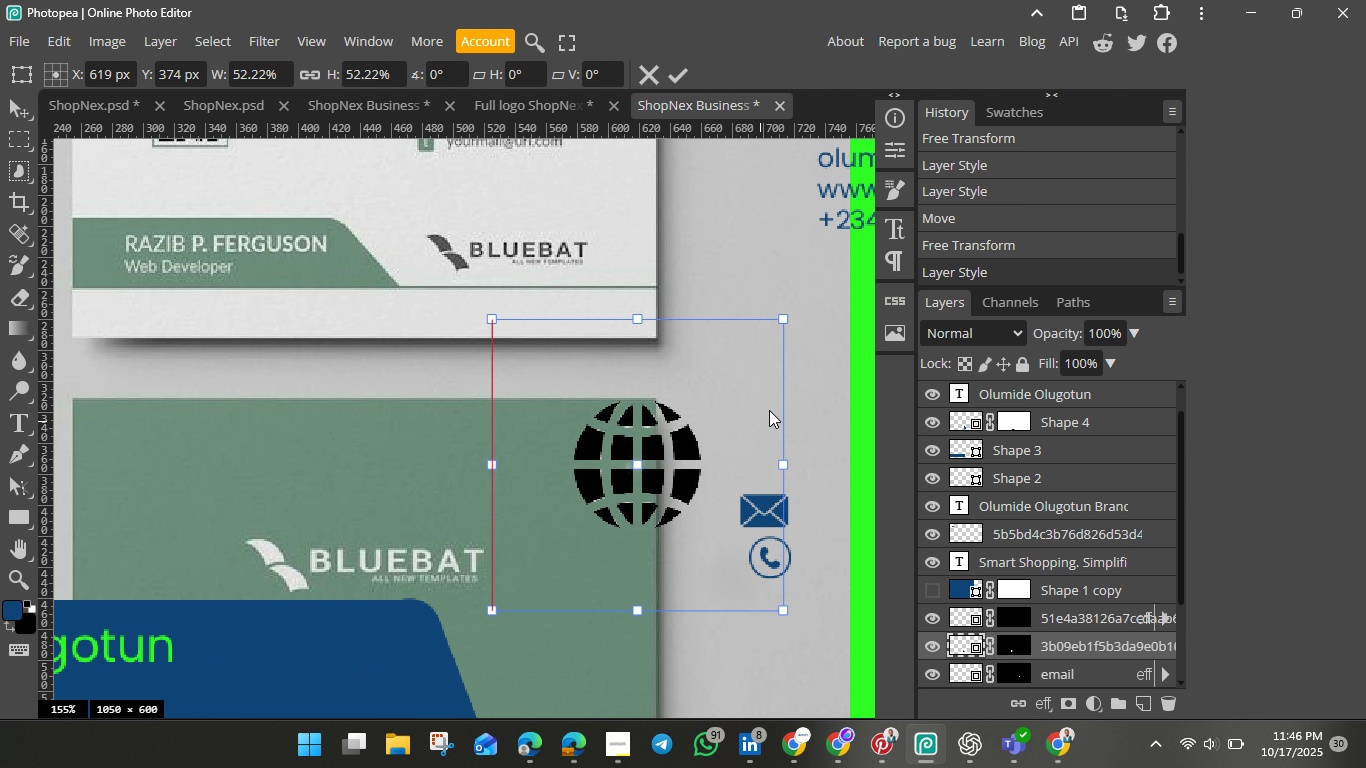 
hold_key(key=ShiftLeft, duration=8.45)
left_click_drag(start_coordinate=[487, 627], to_coordinate=[772, 407])
 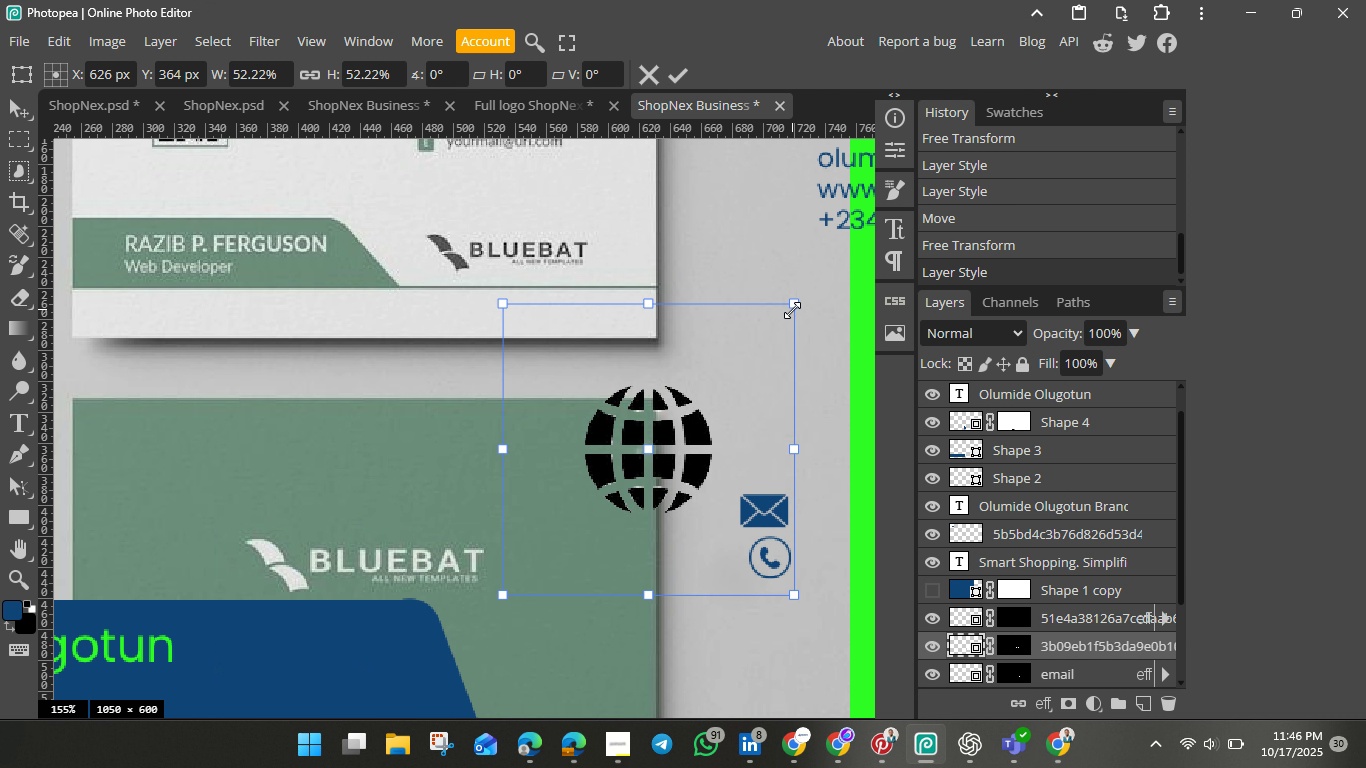 
left_click_drag(start_coordinate=[792, 310], to_coordinate=[648, 426])
 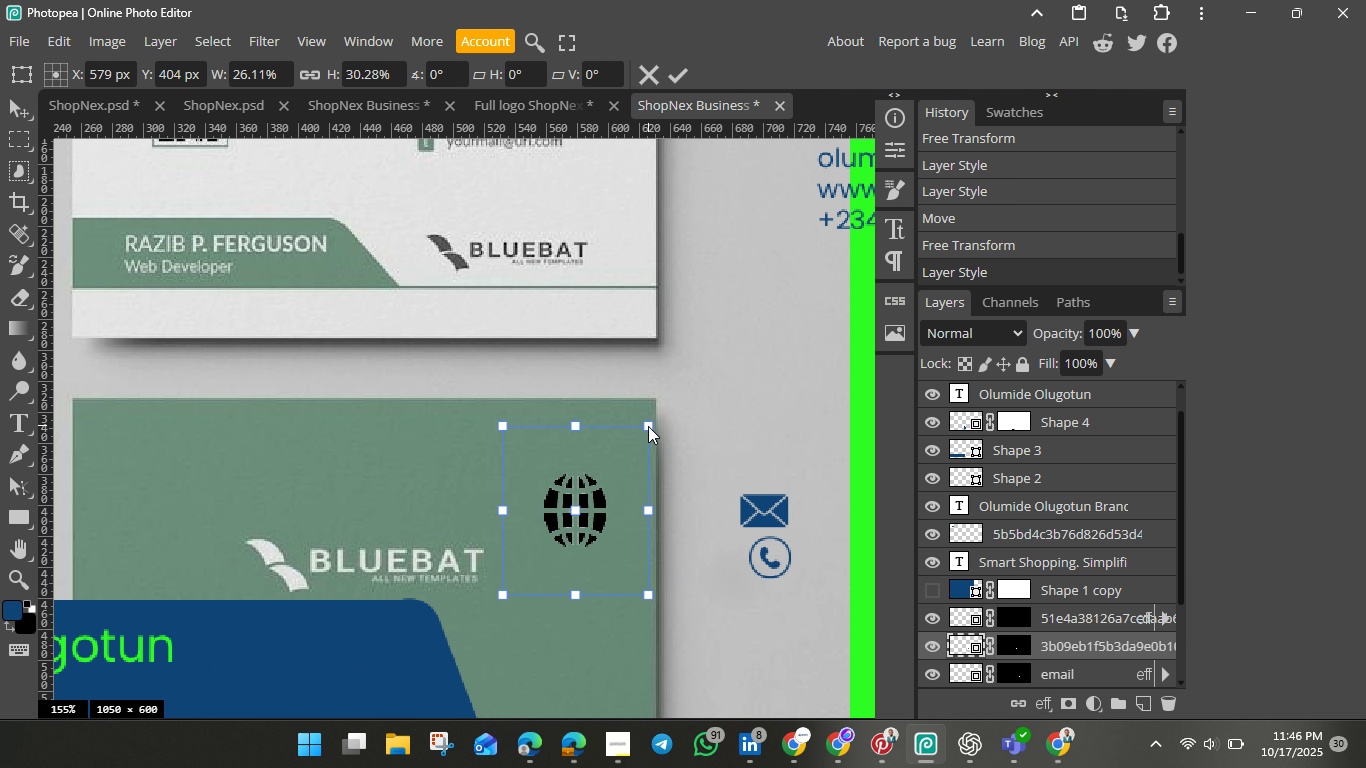 
key(Control+Z)
 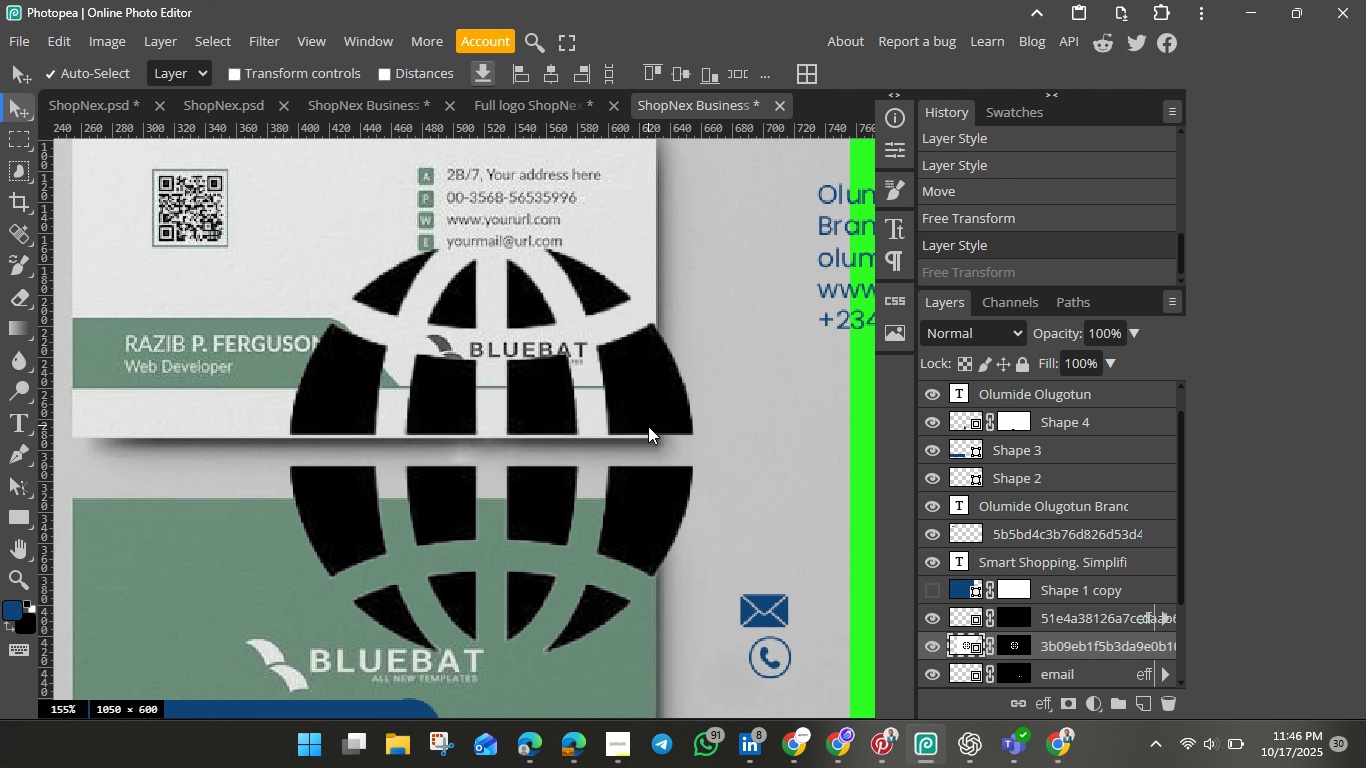 
scroll: coordinate [648, 426], scroll_direction: up, amount: 2.0
 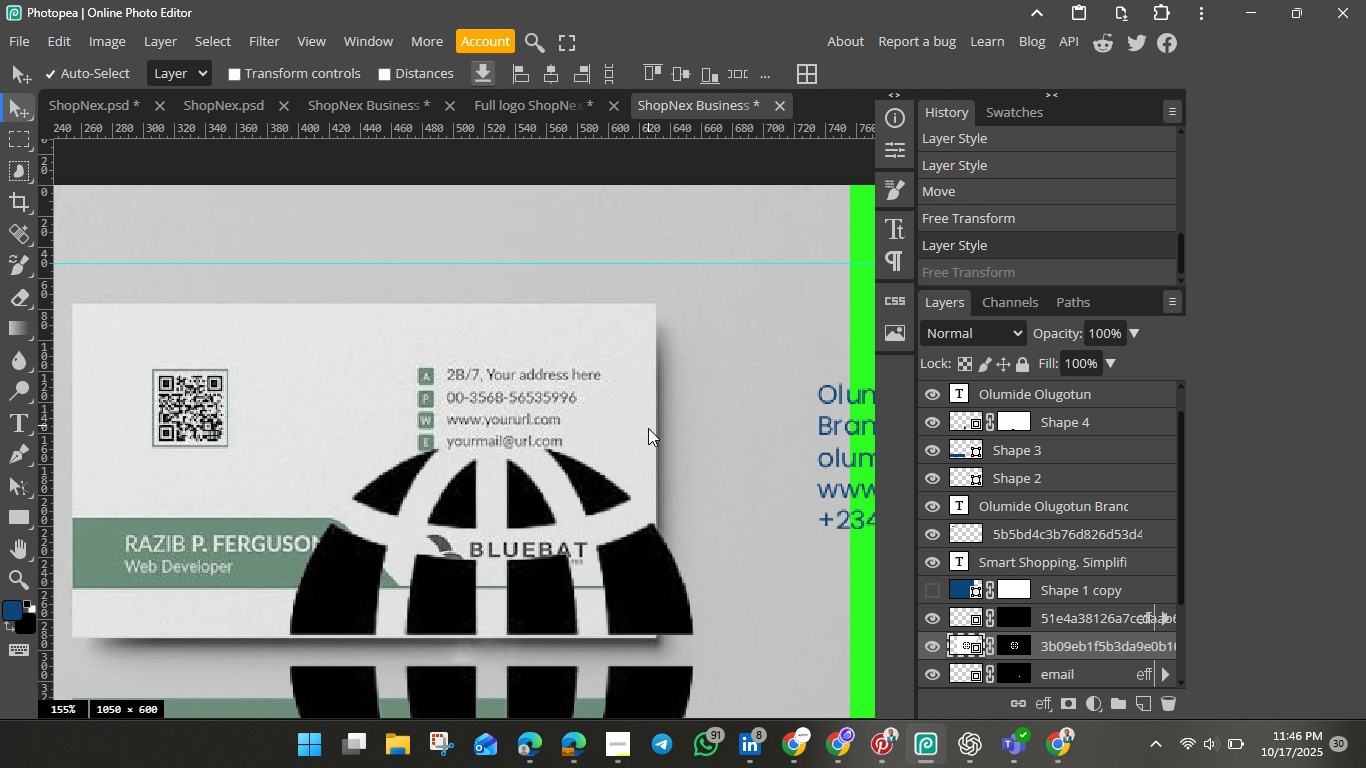 
hold_key(key=ShiftLeft, duration=0.39)
 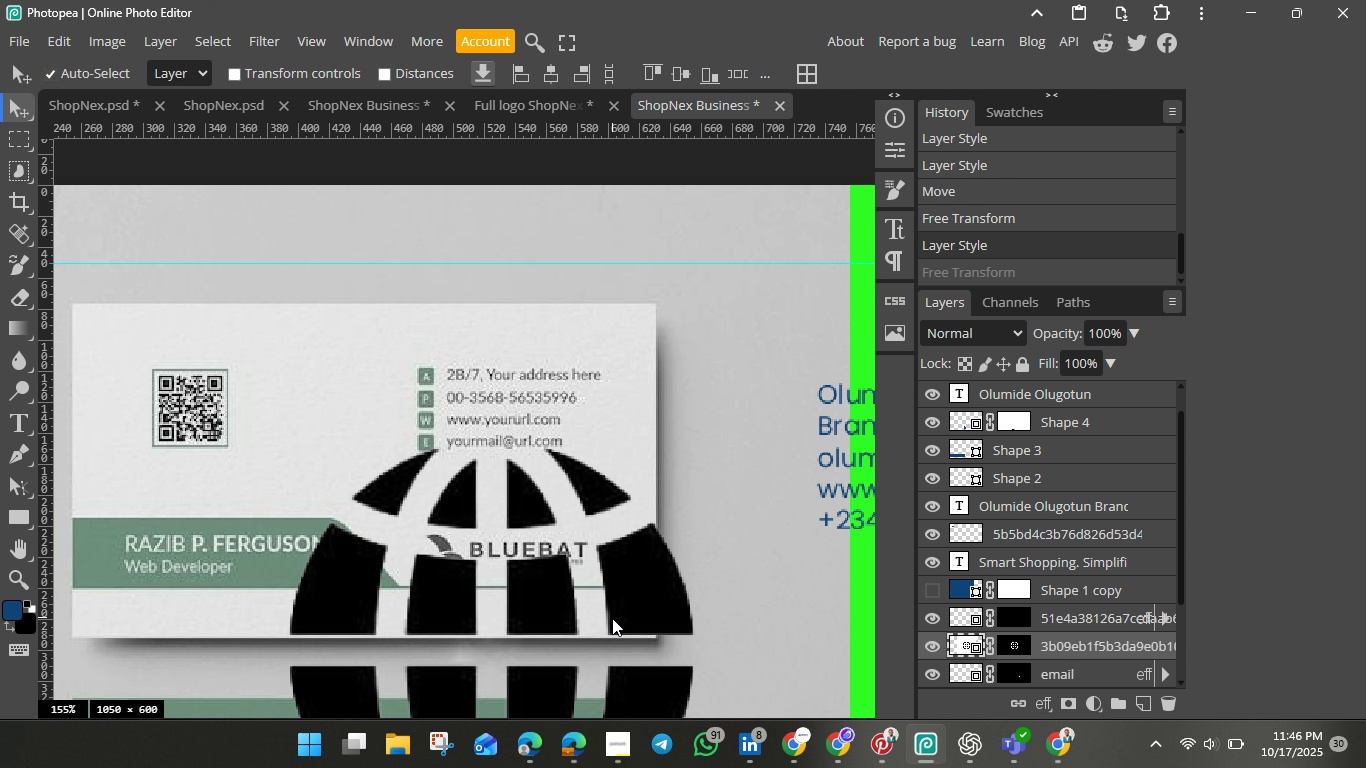 
left_click([612, 618])
 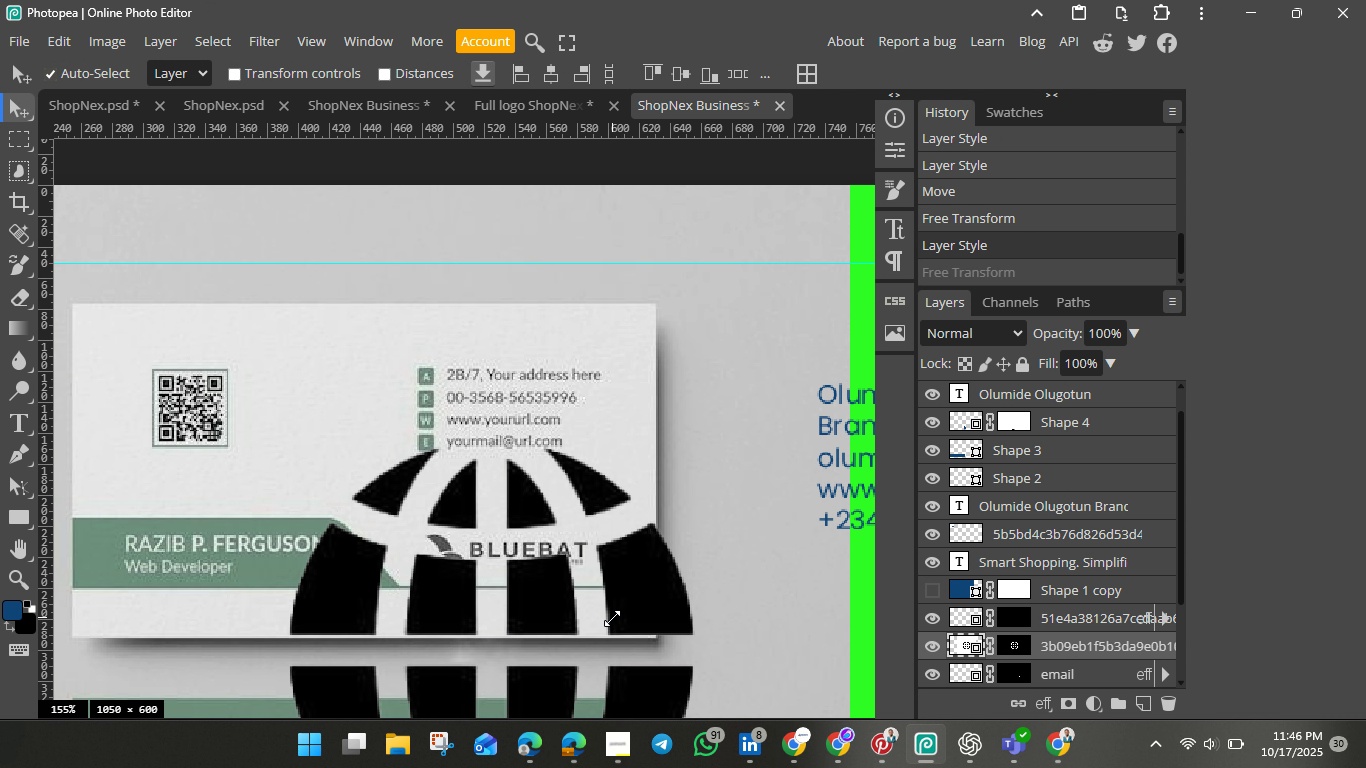 
key(Control+T)
 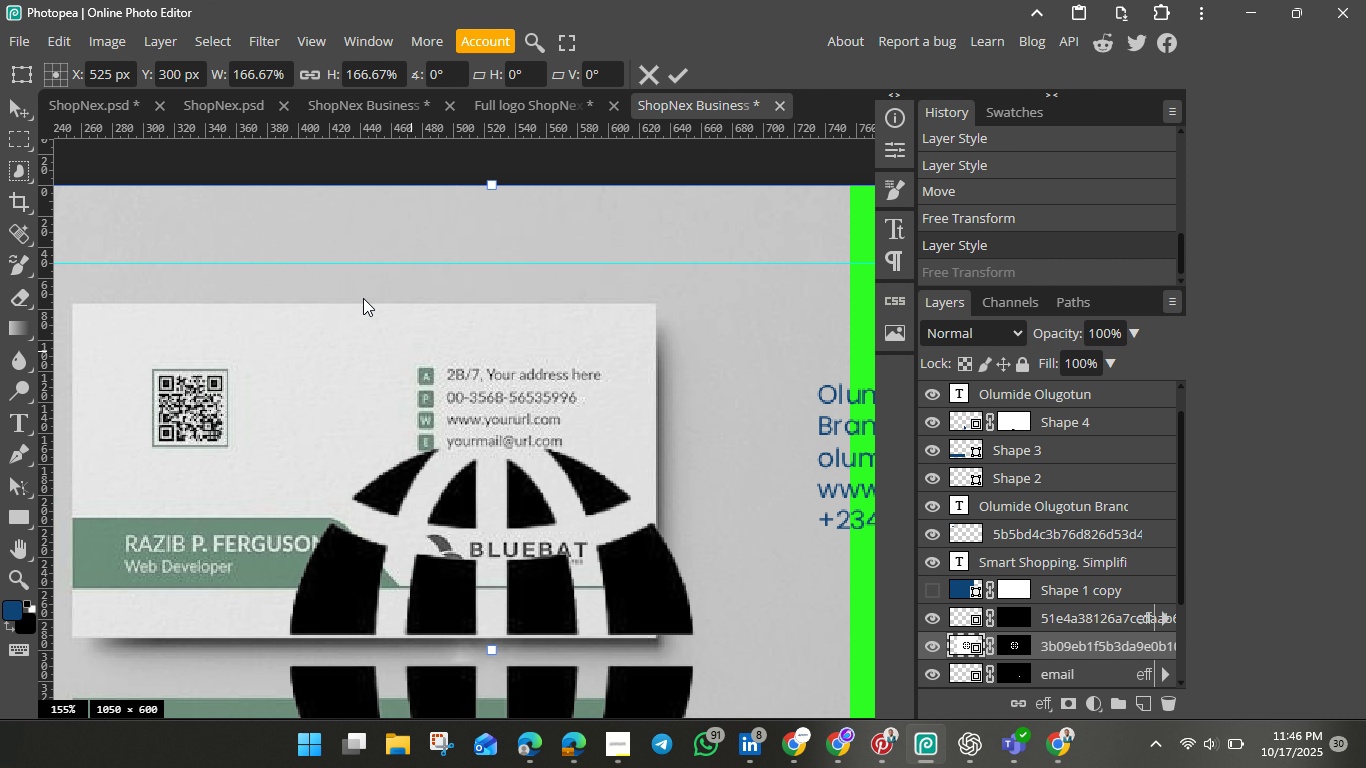 
hold_key(key=ShiftLeft, duration=1.52)
left_click_drag(start_coordinate=[493, 179], to_coordinate=[580, 618])
 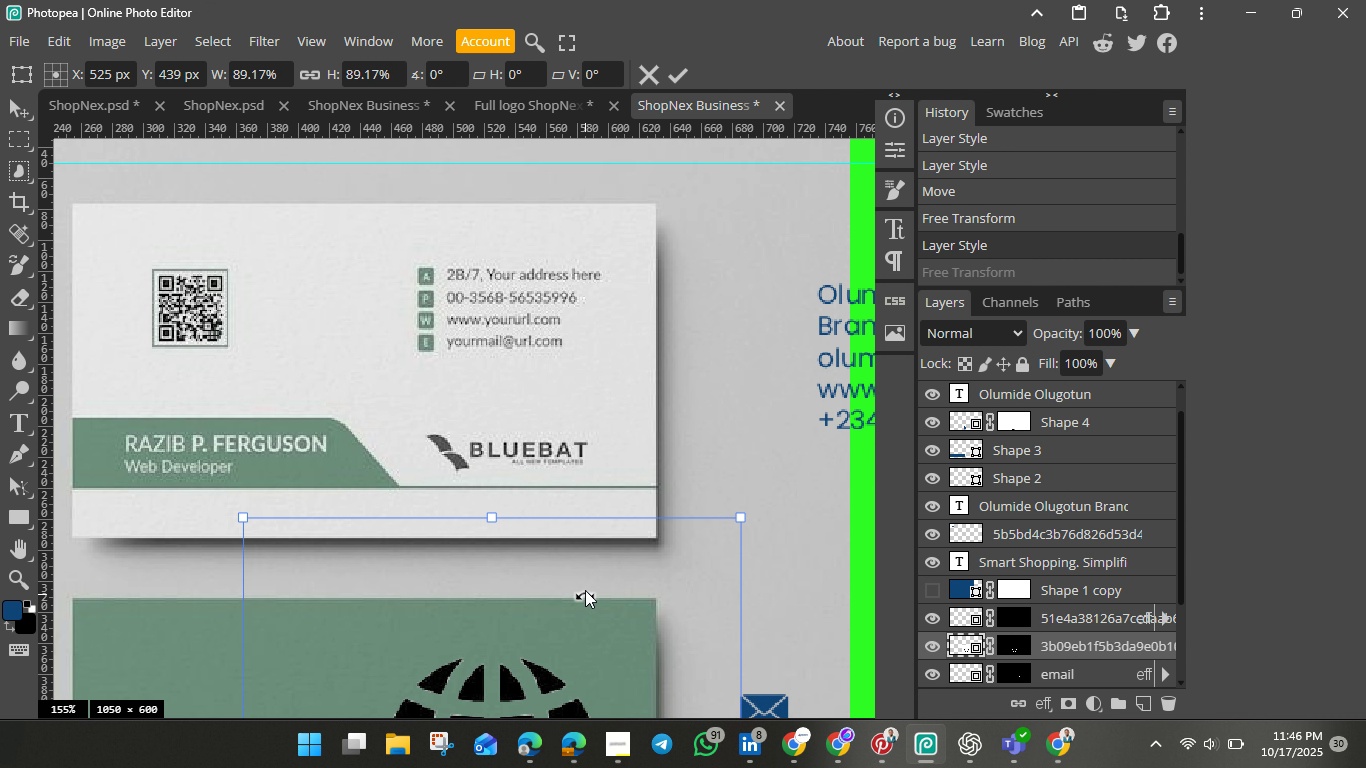 
hold_key(key=ShiftLeft, duration=1.11)
 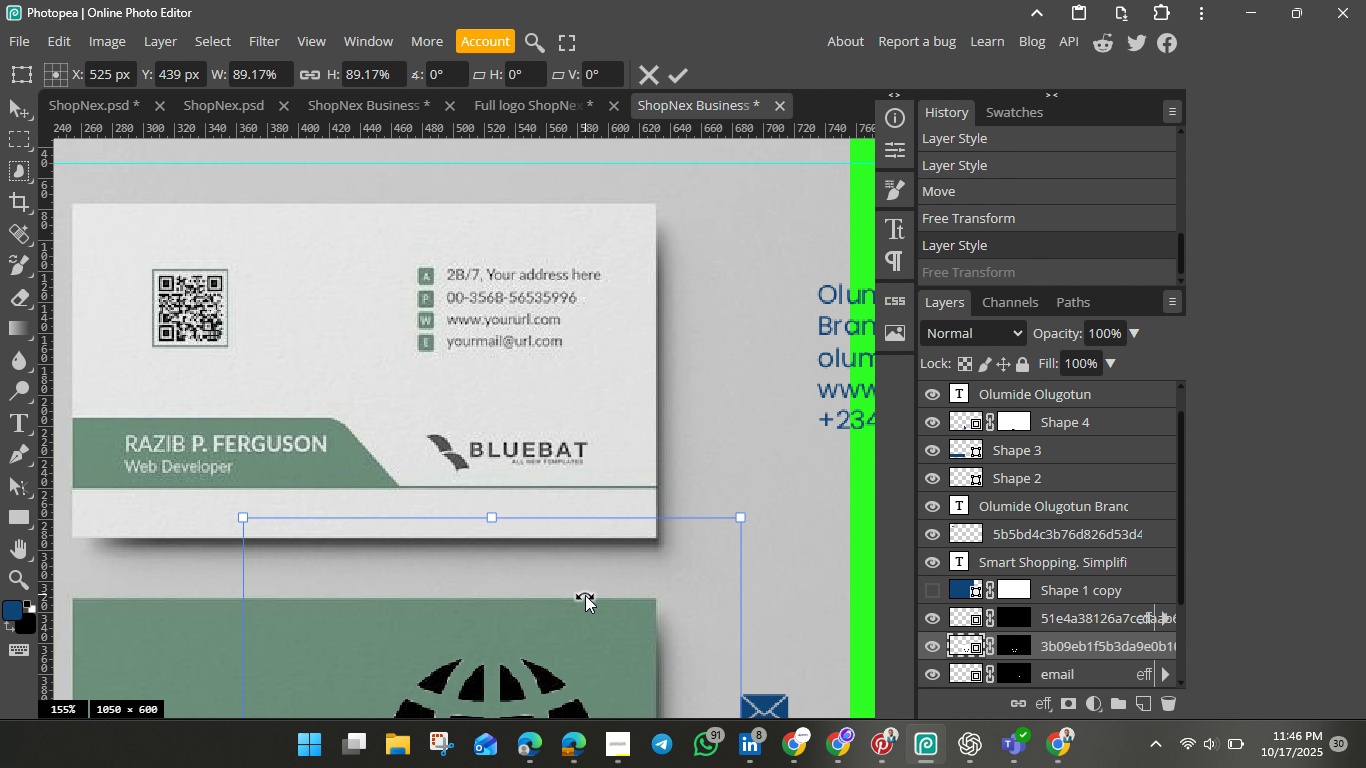 
scroll: coordinate [587, 583], scroll_direction: down, amount: 2.0
 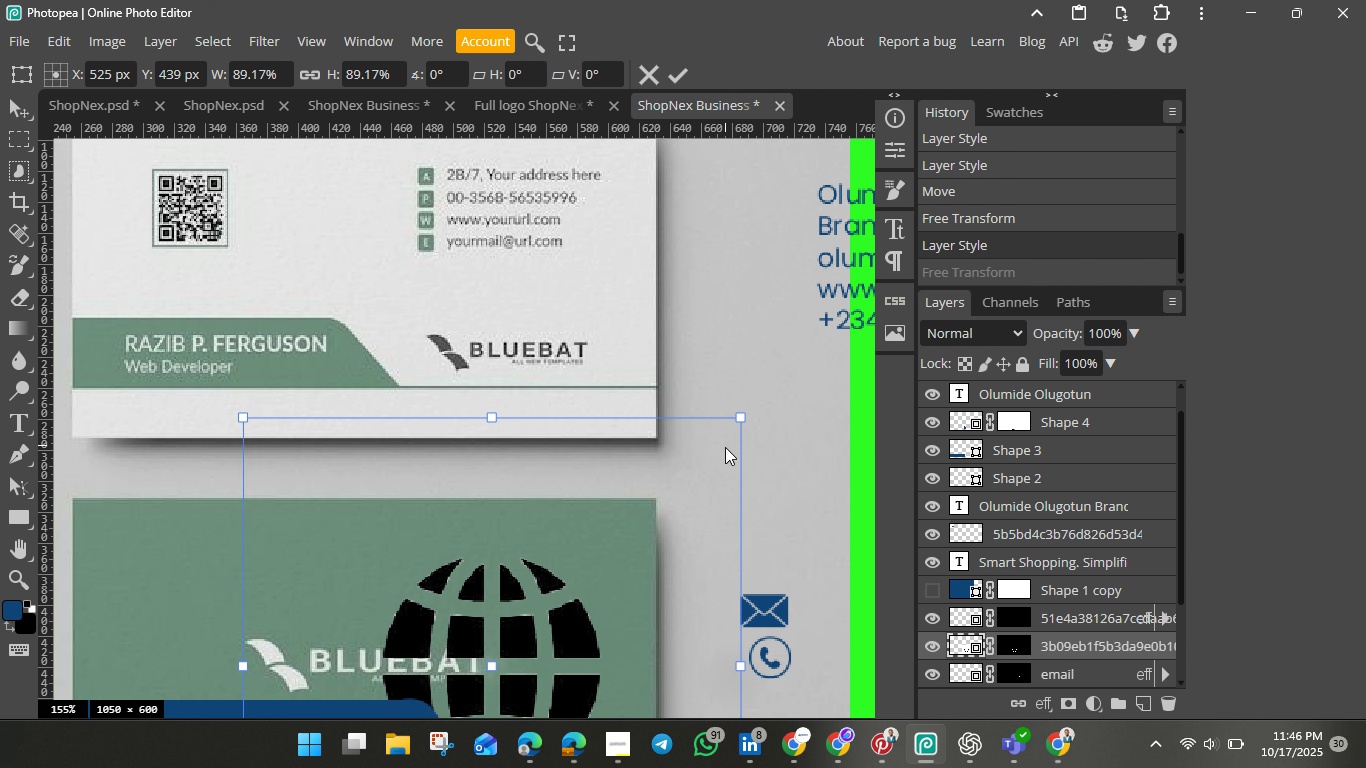 
hold_key(key=ShiftLeft, duration=1.52)
left_click_drag(start_coordinate=[739, 420], to_coordinate=[615, 593])
 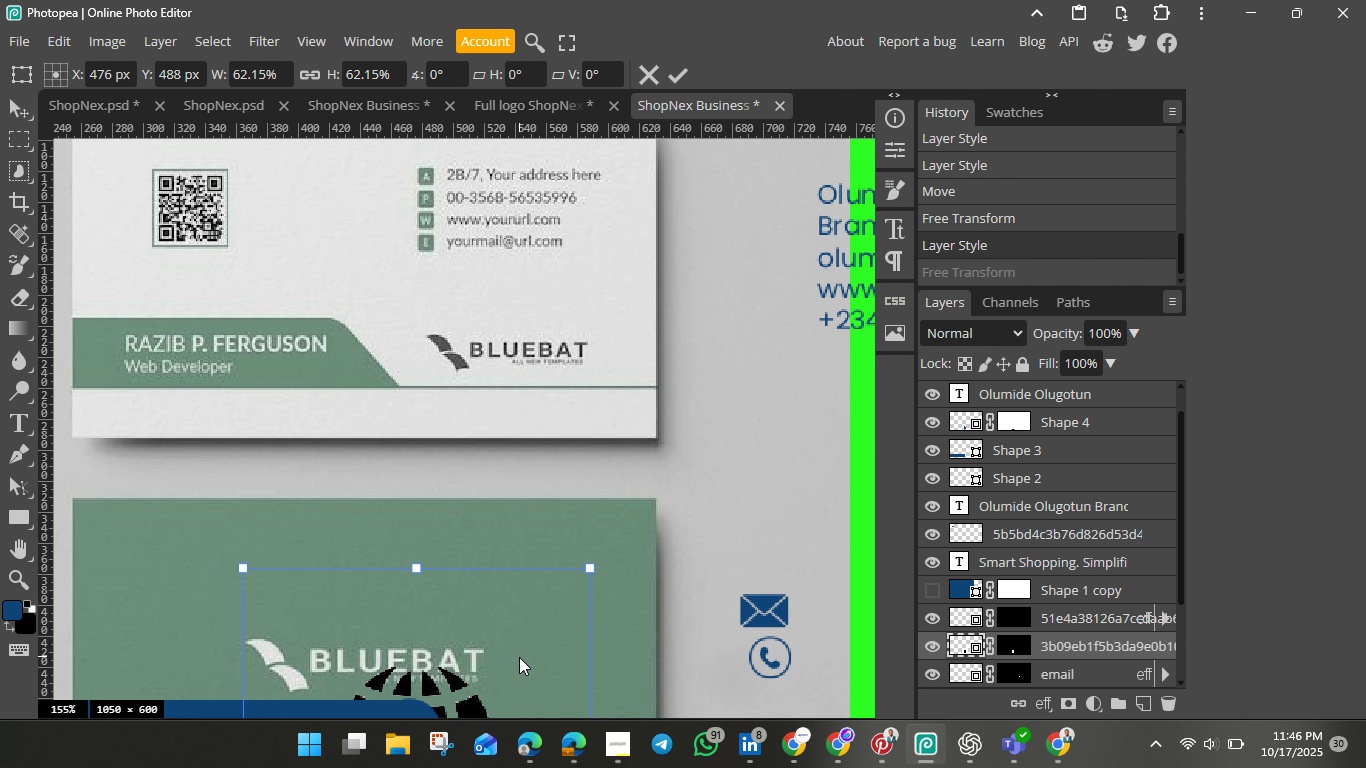 
hold_key(key=ShiftLeft, duration=0.61)
 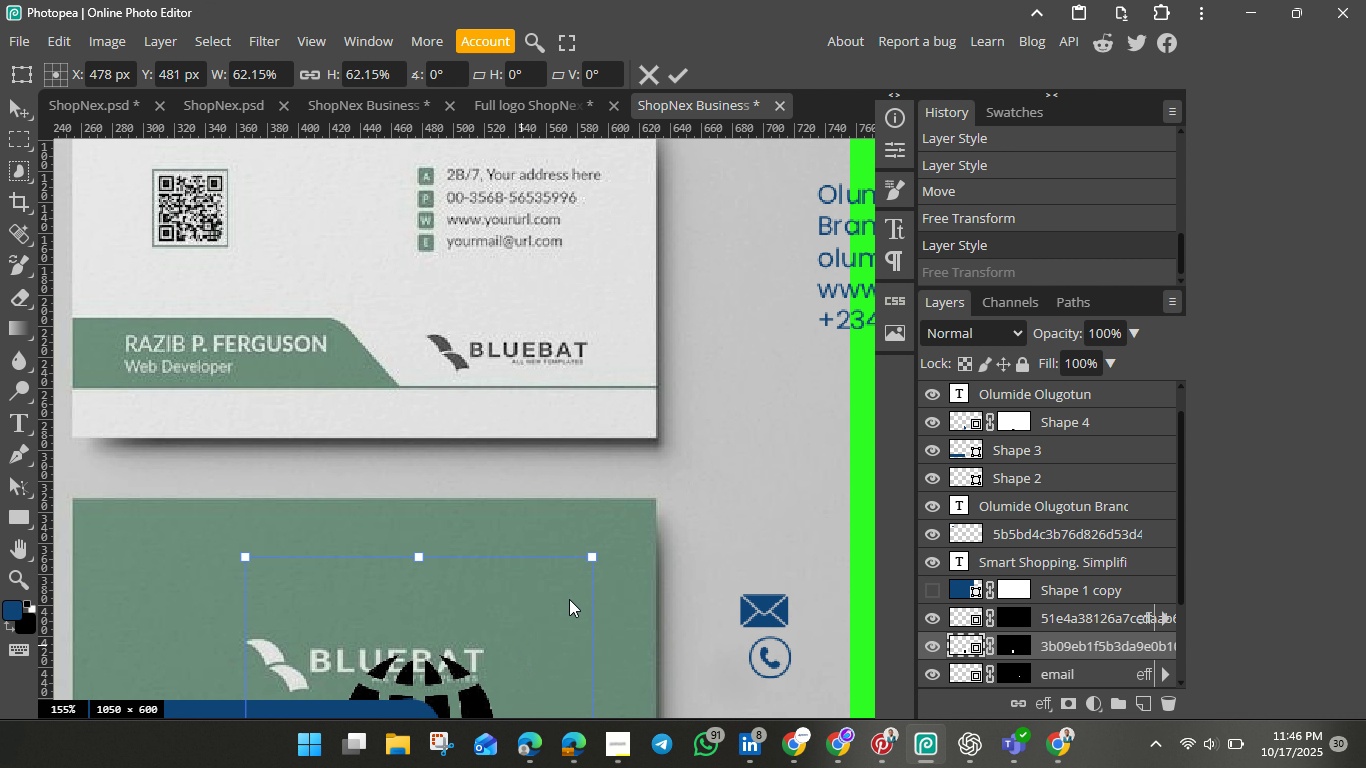 
left_click_drag(start_coordinate=[519, 657], to_coordinate=[779, 434])
 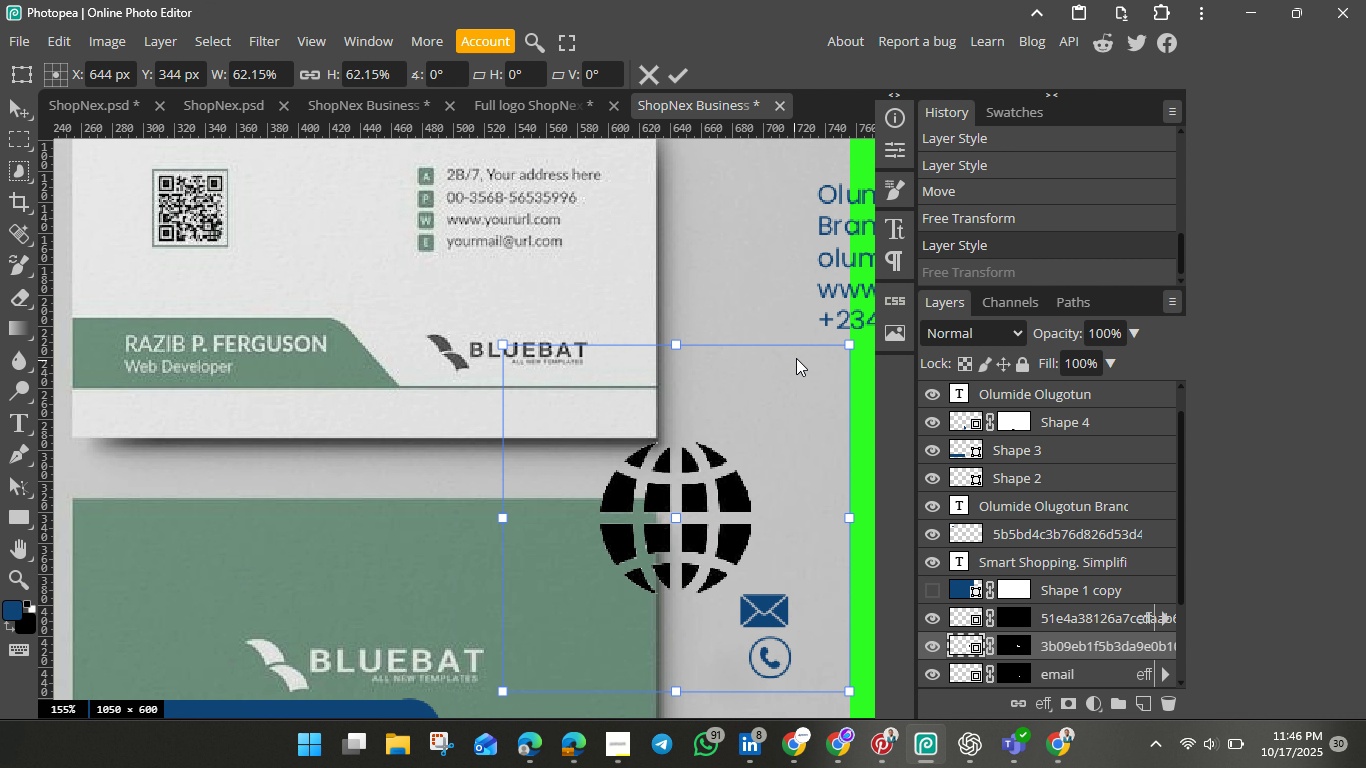 
hold_key(key=ShiftLeft, duration=1.56)
left_click_drag(start_coordinate=[847, 346], to_coordinate=[620, 564])
 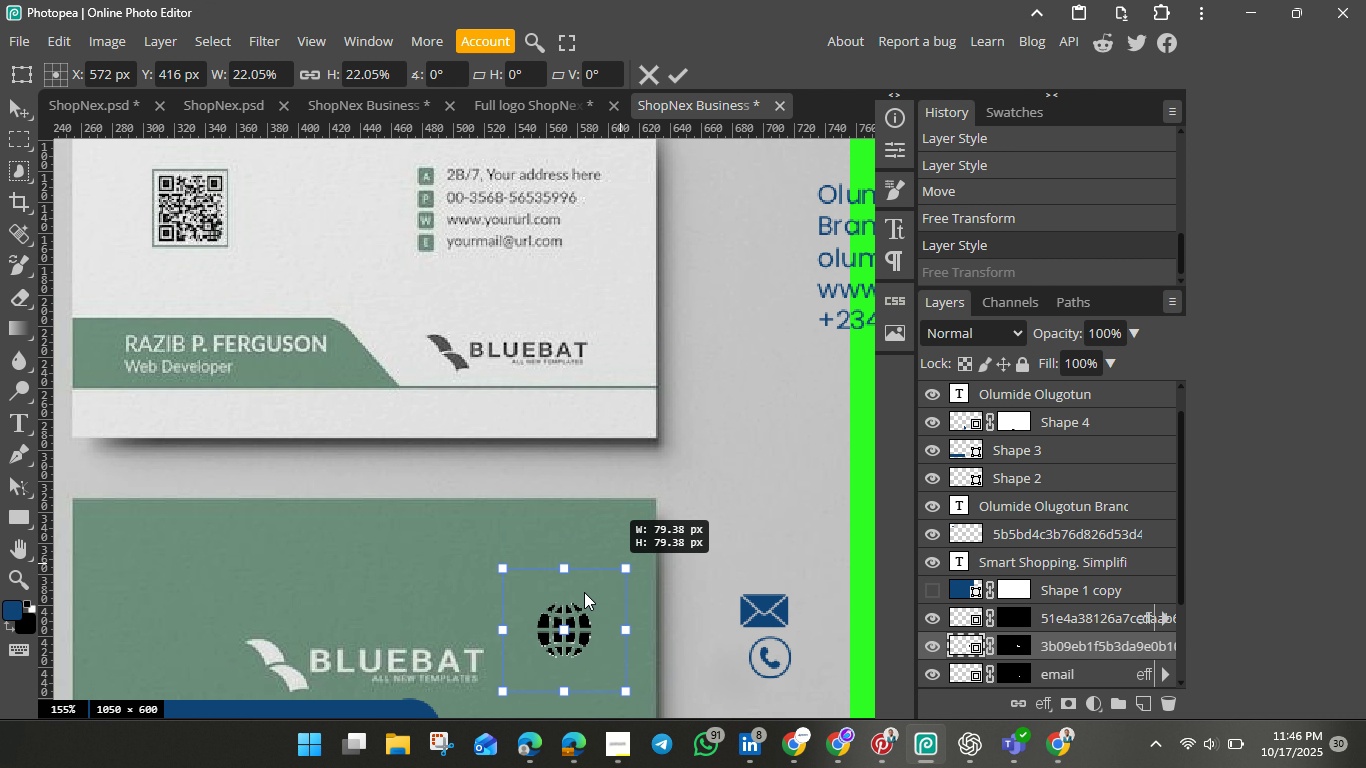 
hold_key(key=ShiftLeft, duration=1.5)
 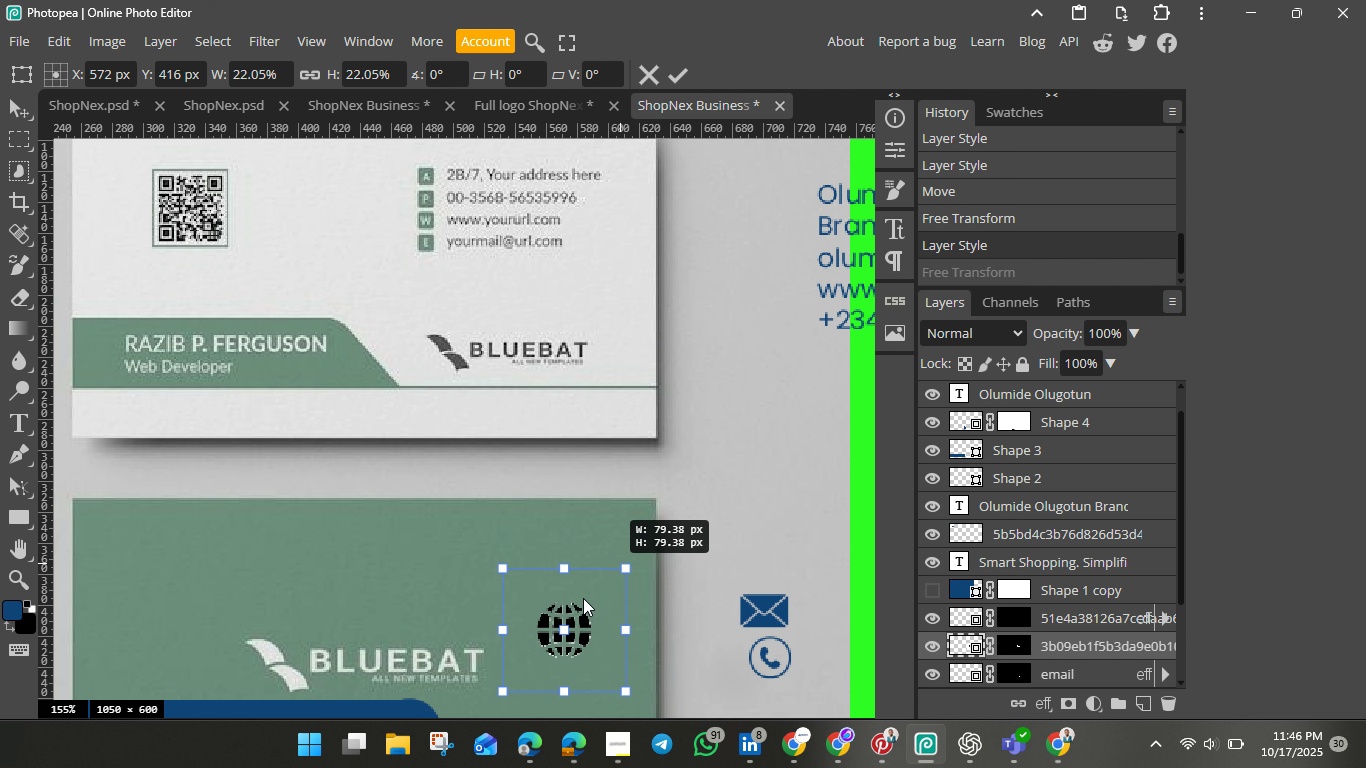 
hold_key(key=ShiftLeft, duration=0.68)
 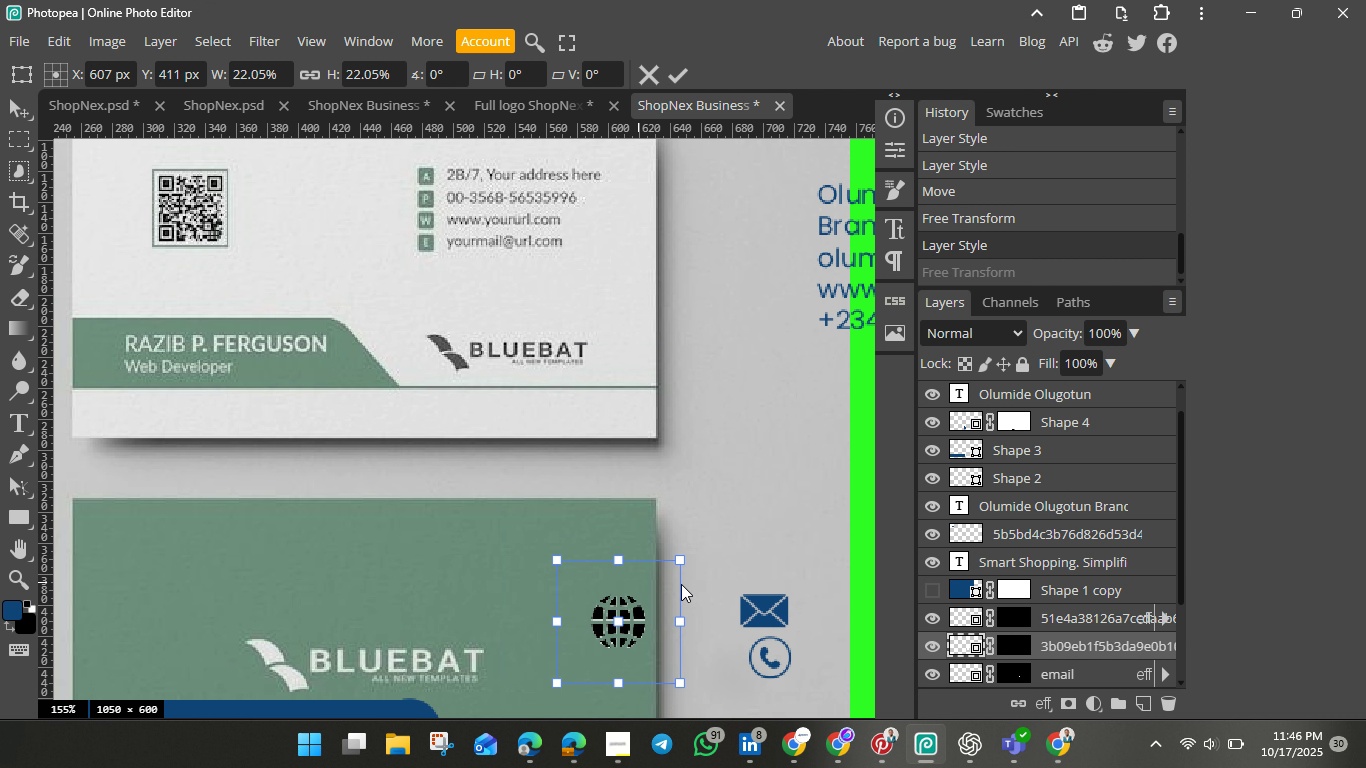 
hold_key(key=ShiftLeft, duration=3.19)
left_click_drag(start_coordinate=[584, 592], to_coordinate=[781, 621])
 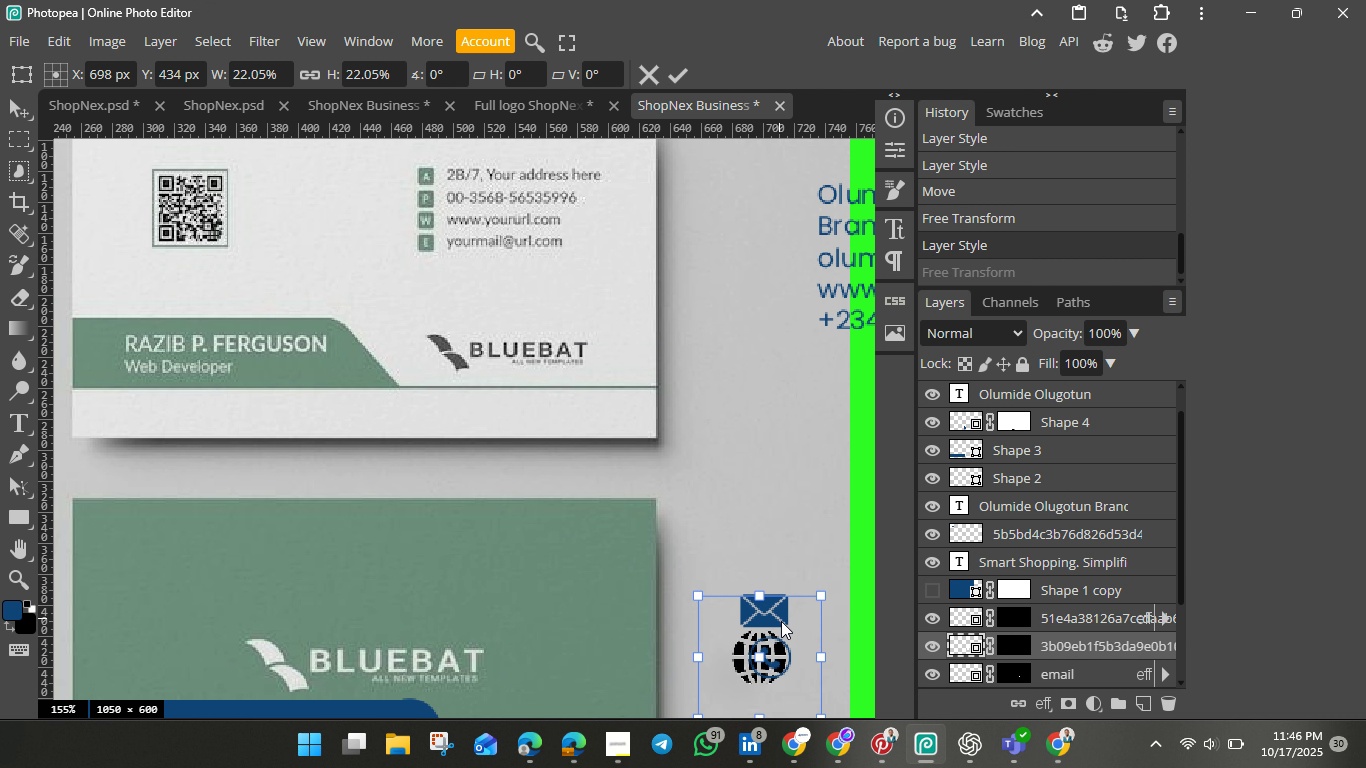 
hold_key(key=ShiftLeft, duration=1.53)
left_click_drag(start_coordinate=[822, 599], to_coordinate=[801, 626])
 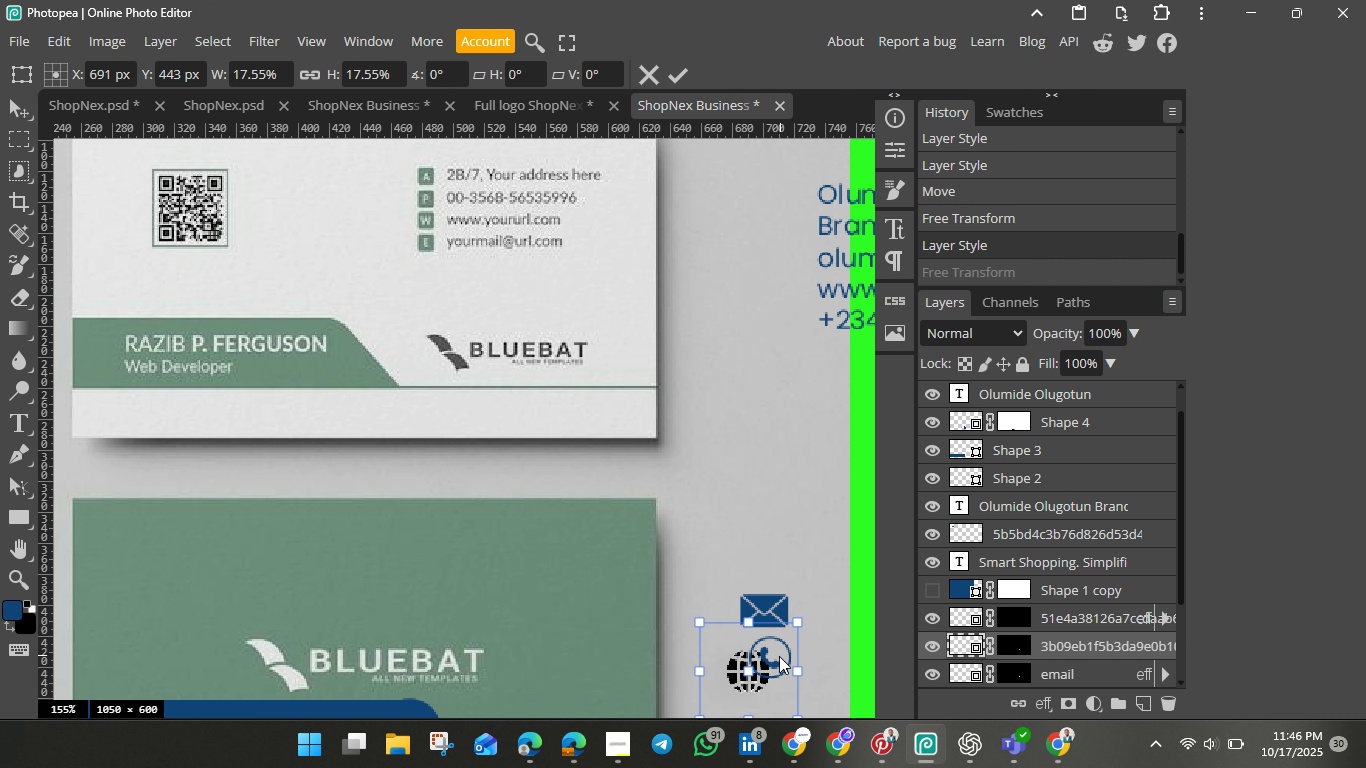 
key(Shift+ShiftLeft)
 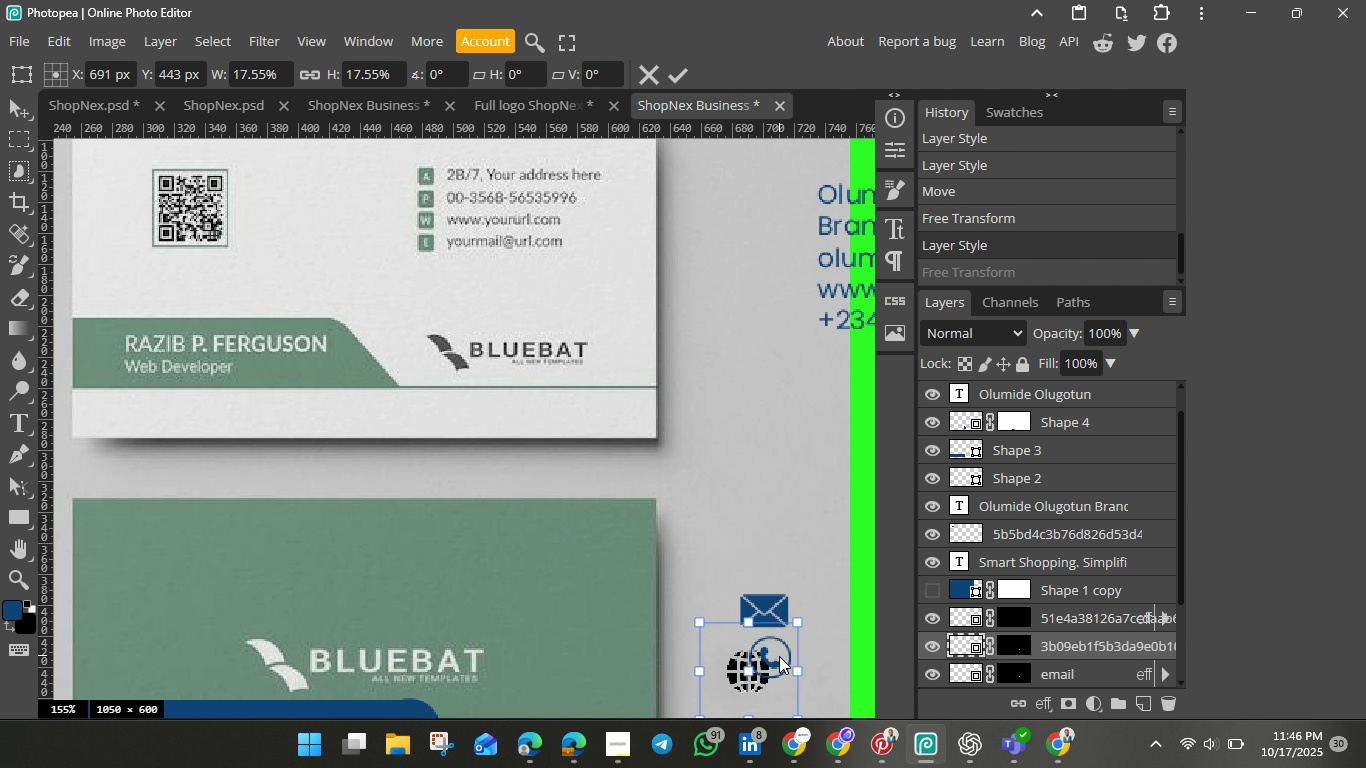 
key(Shift+ShiftLeft)
 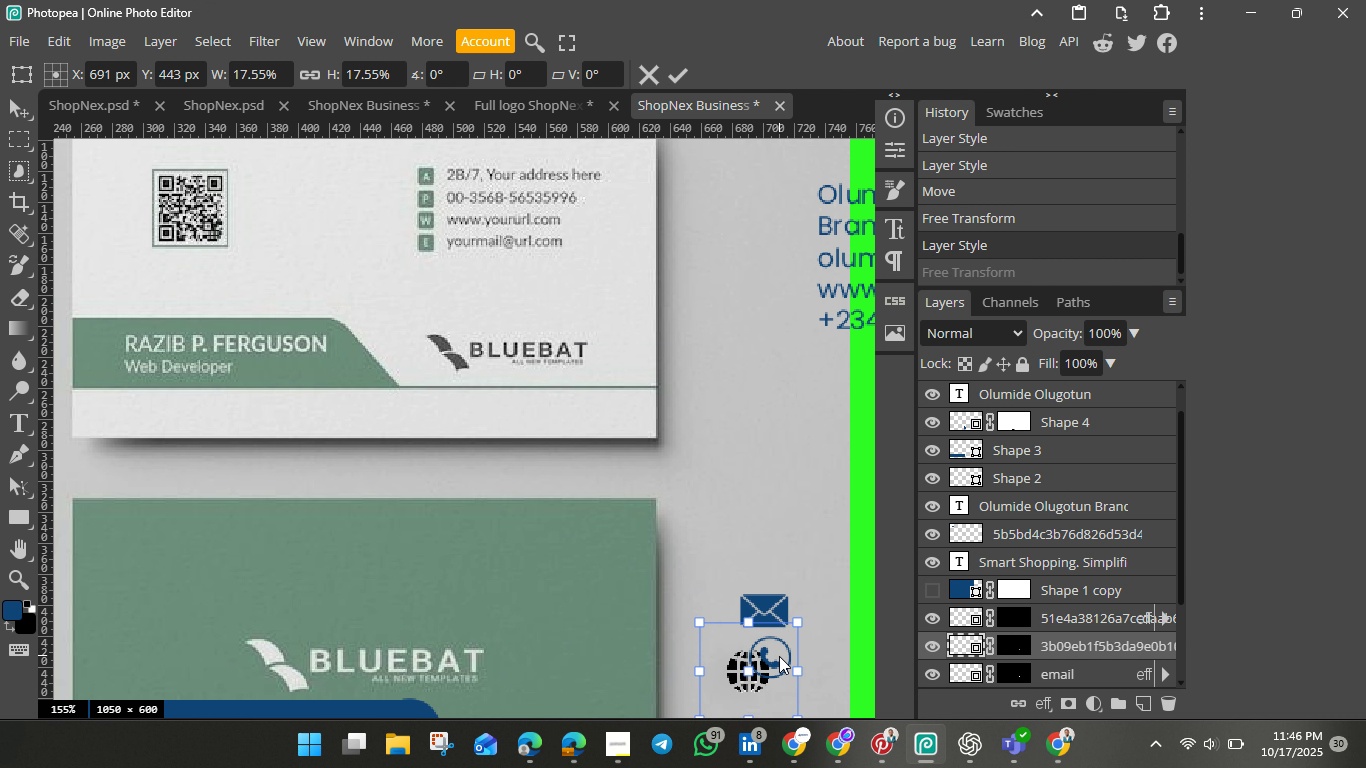 
key(Shift+ShiftLeft)
 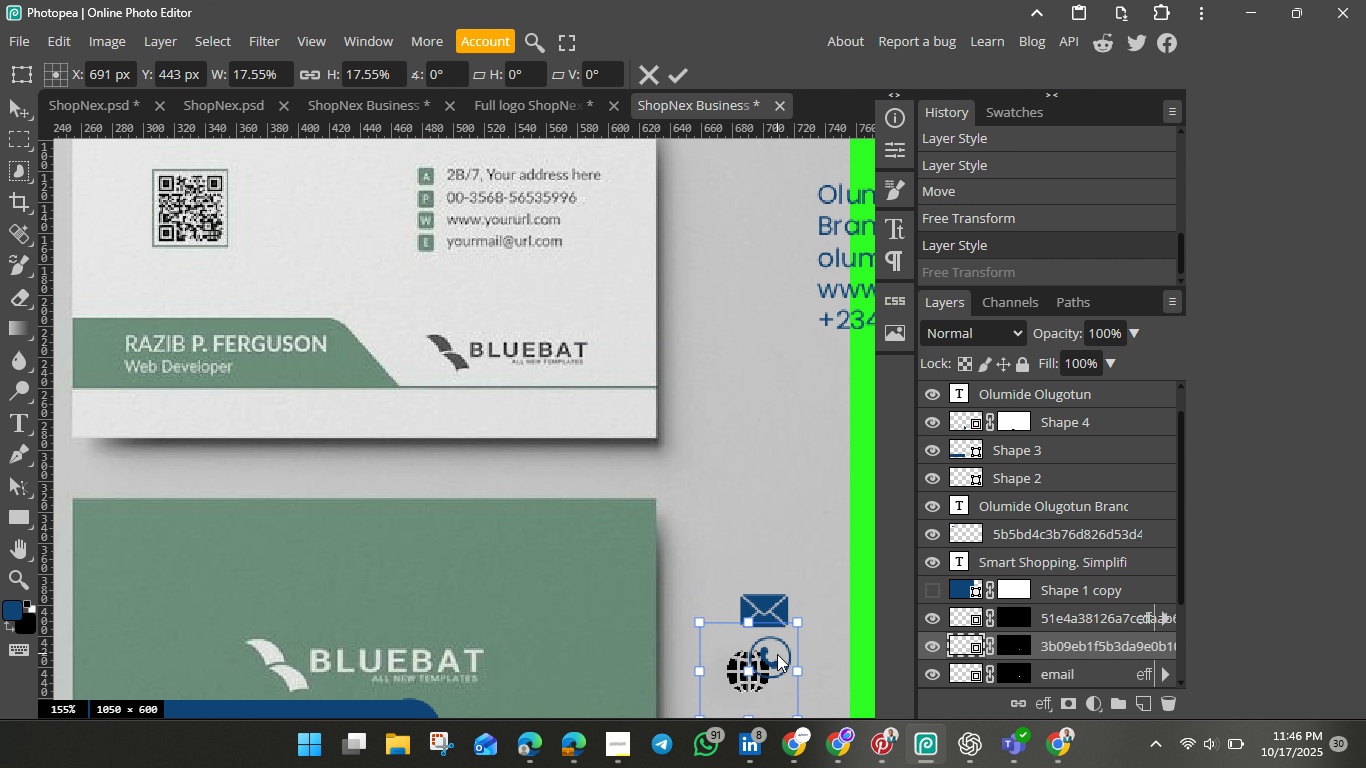 
key(Shift+ShiftLeft)
 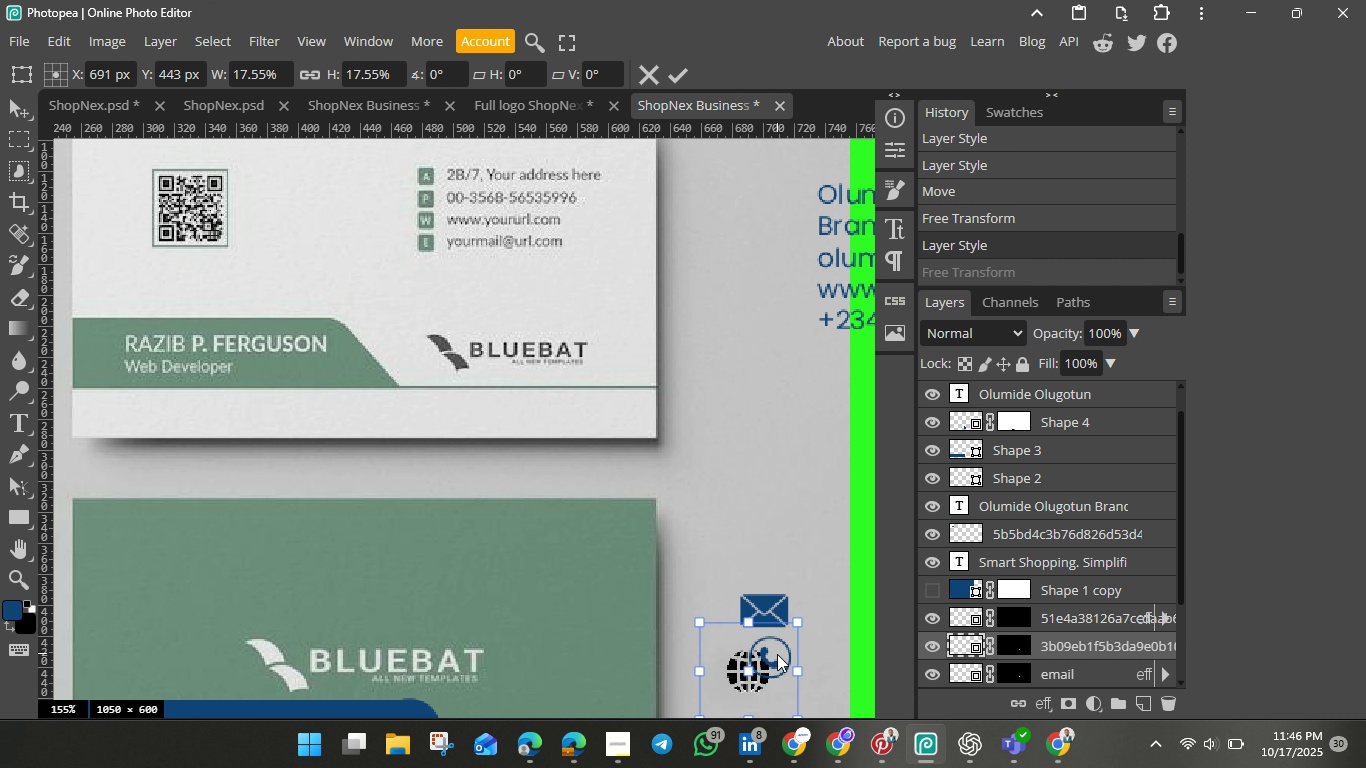 
key(Shift+ShiftLeft)
 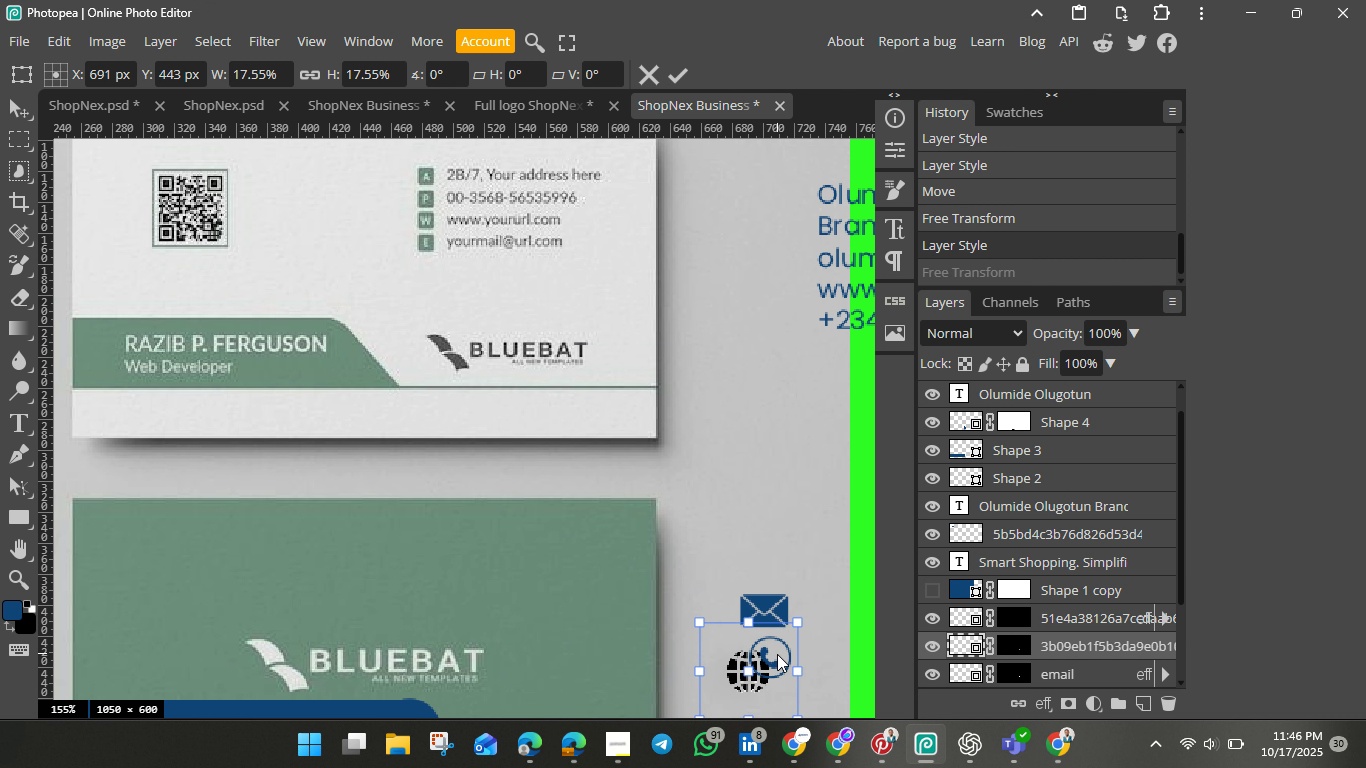 
key(Shift+ShiftLeft)
 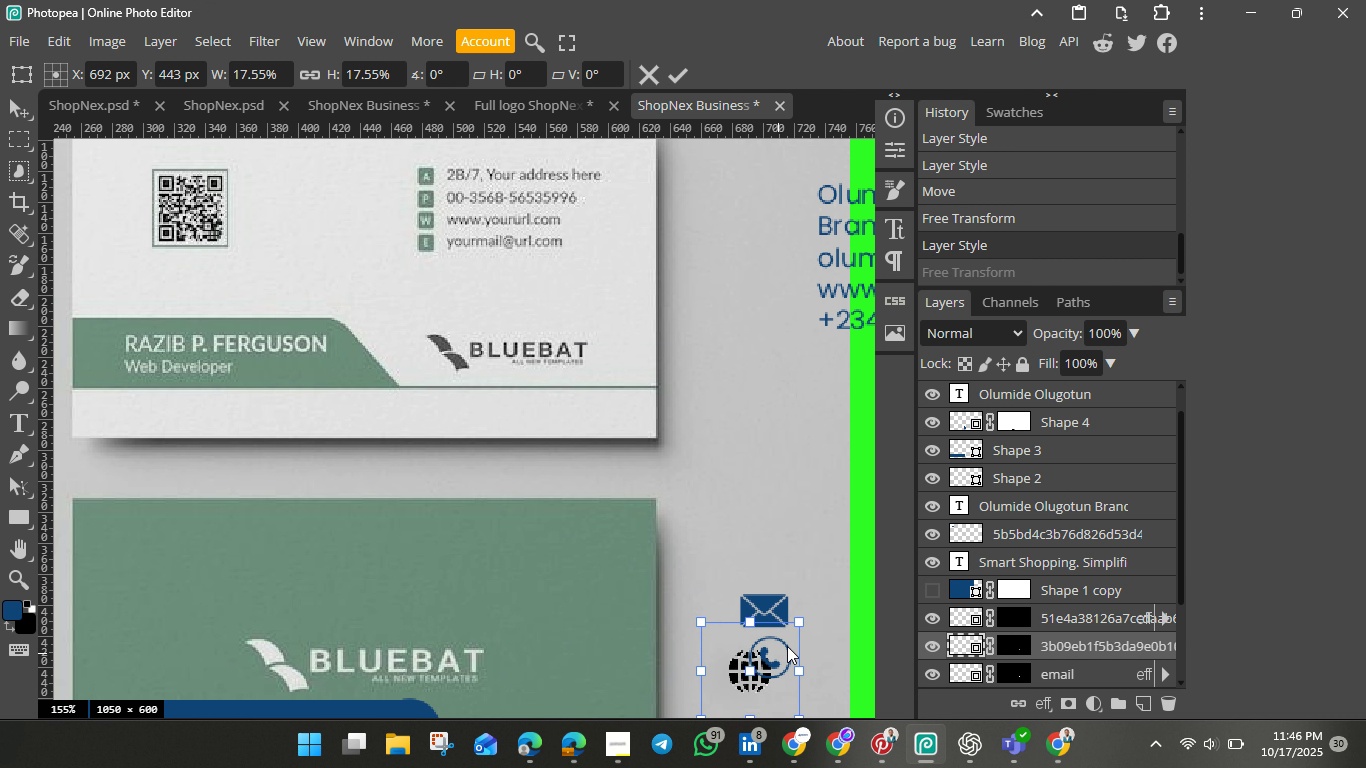 
left_click_drag(start_coordinate=[777, 654], to_coordinate=[797, 643])
 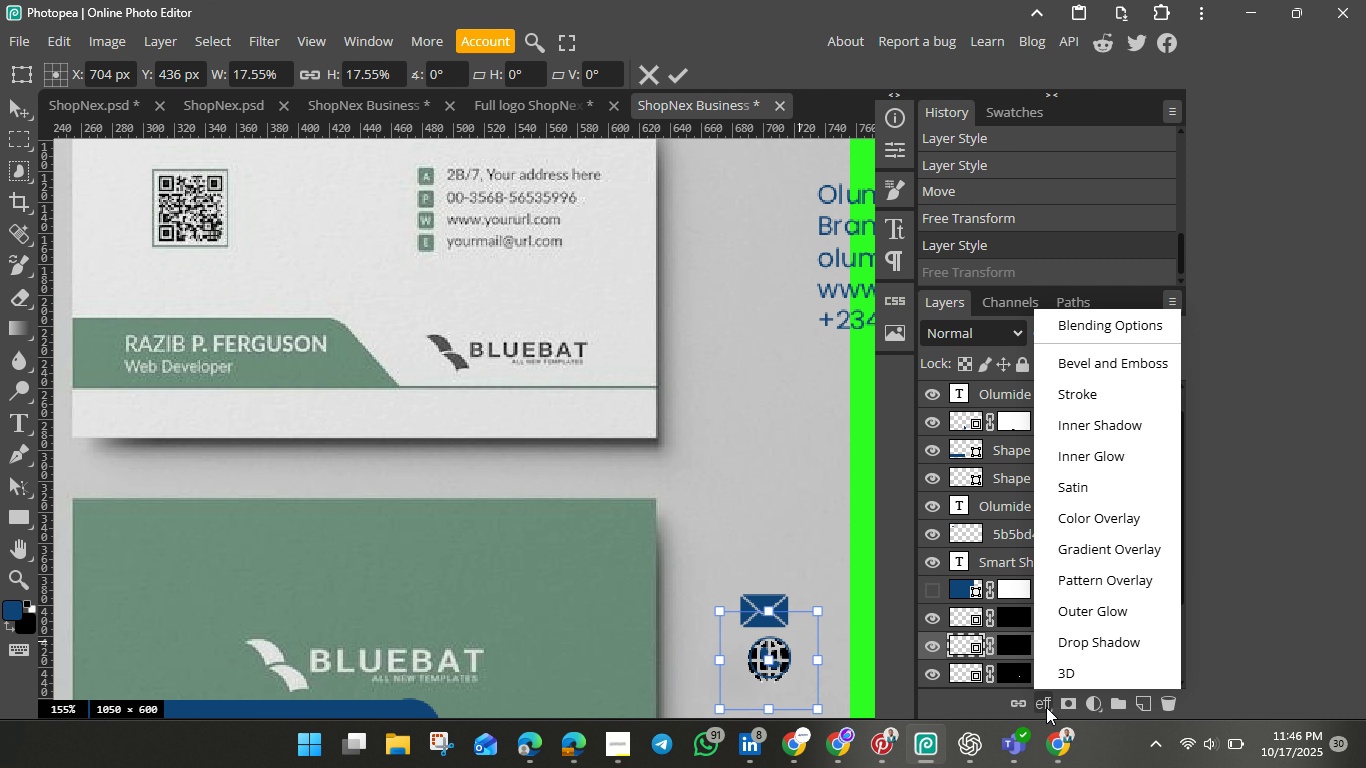 
left_click([1046, 707])
 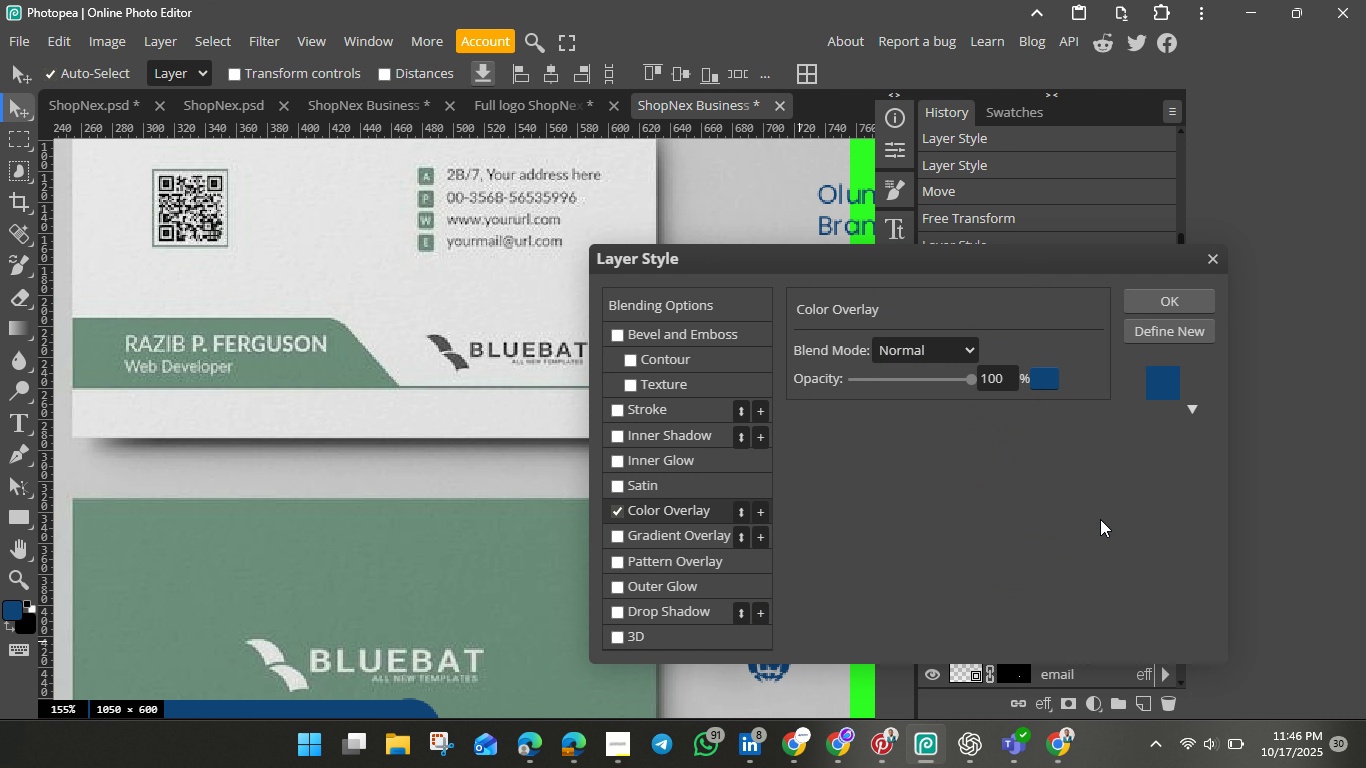 
left_click([1100, 519])
 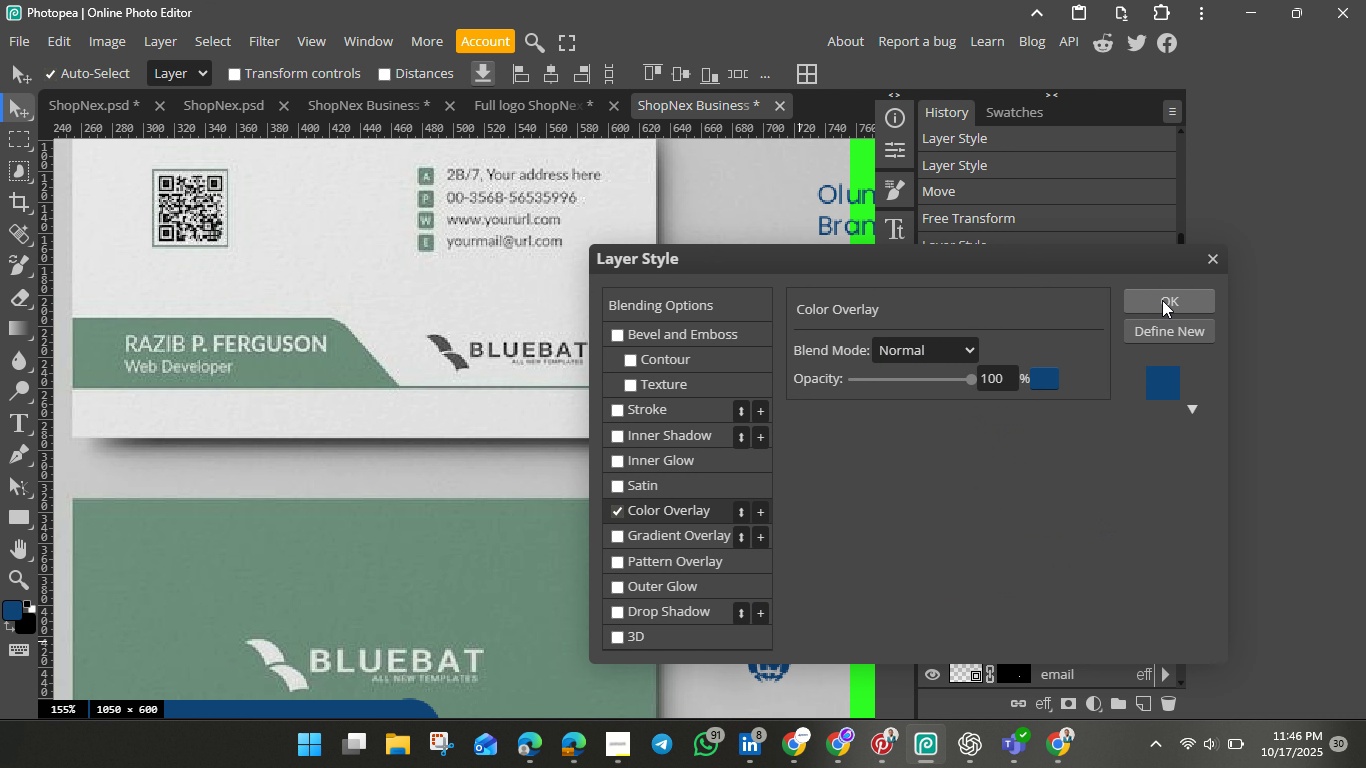 
left_click([1162, 300])
 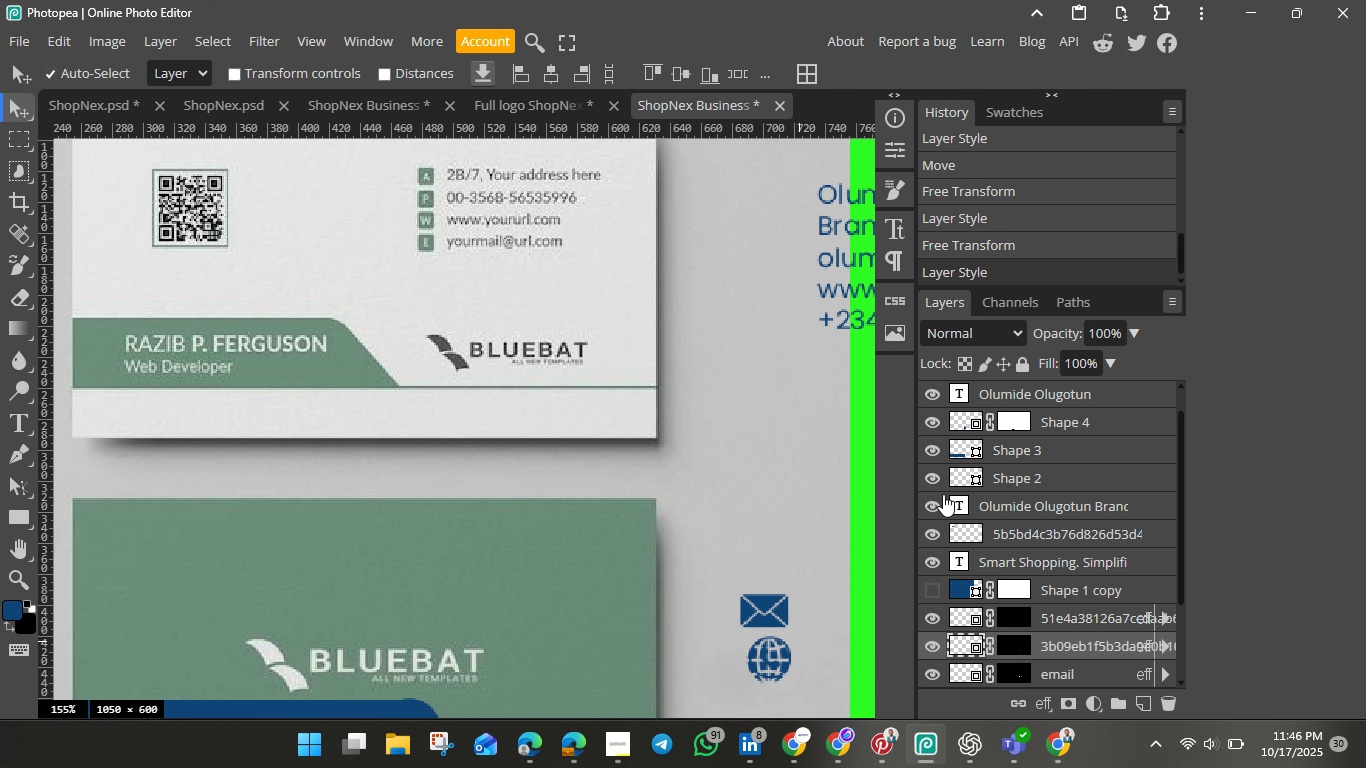 
mouse_move([849, 531])
 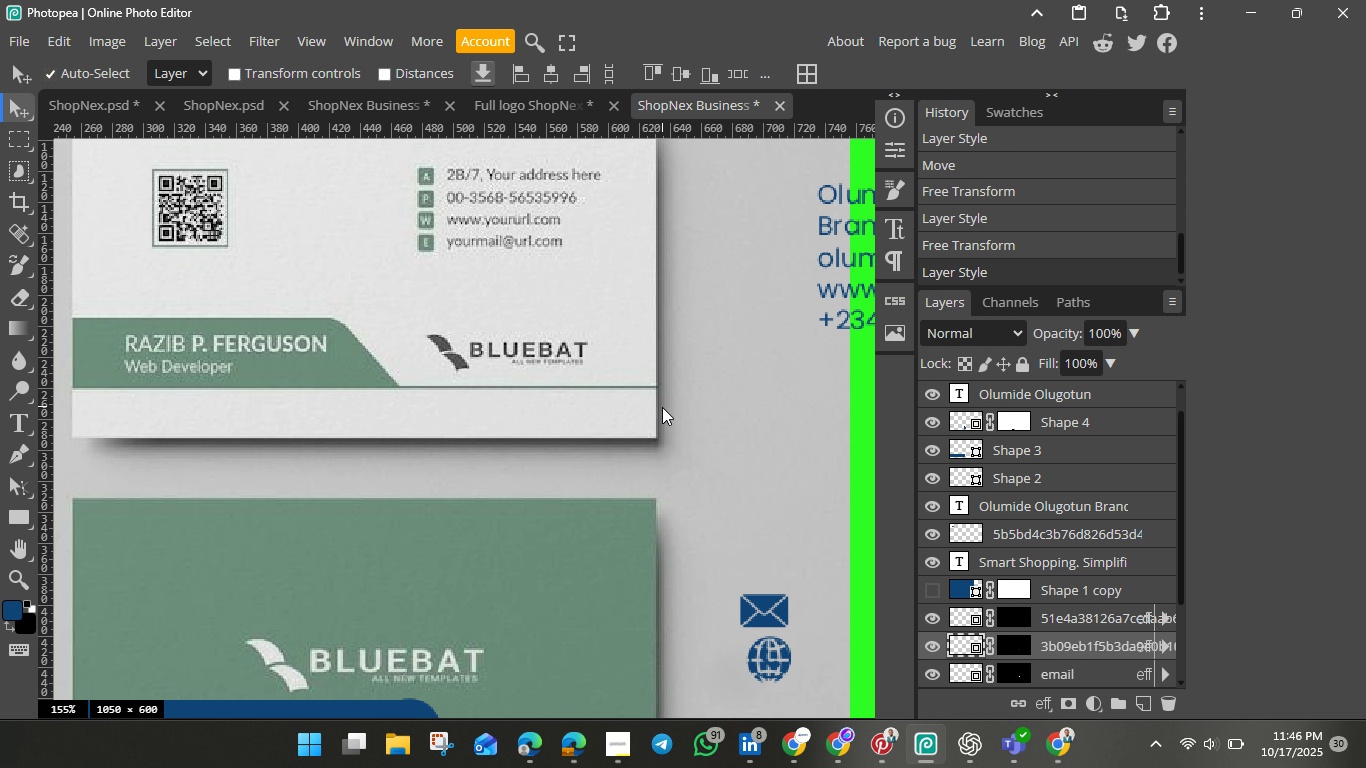 
left_click_drag(start_coordinate=[662, 407], to_coordinate=[493, 404])
 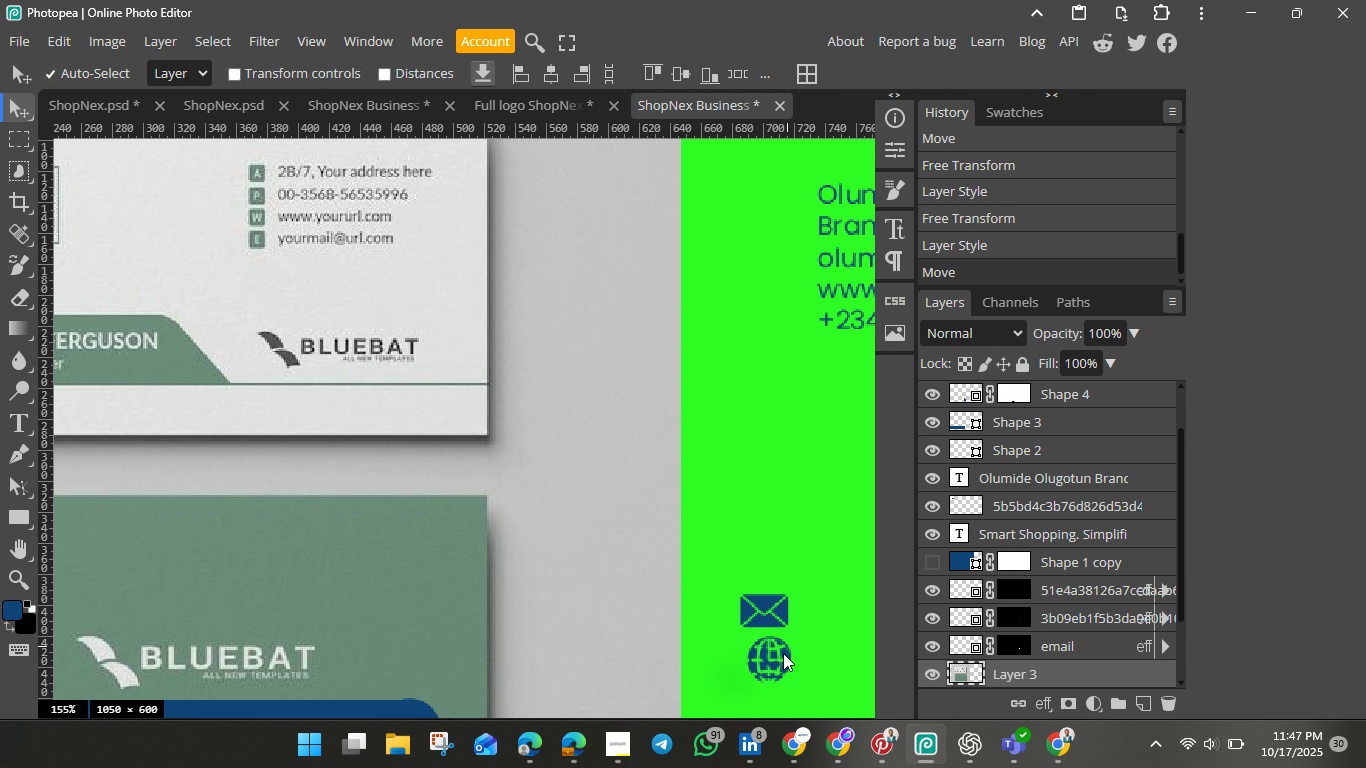 
left_click_drag(start_coordinate=[773, 659], to_coordinate=[789, 293])
 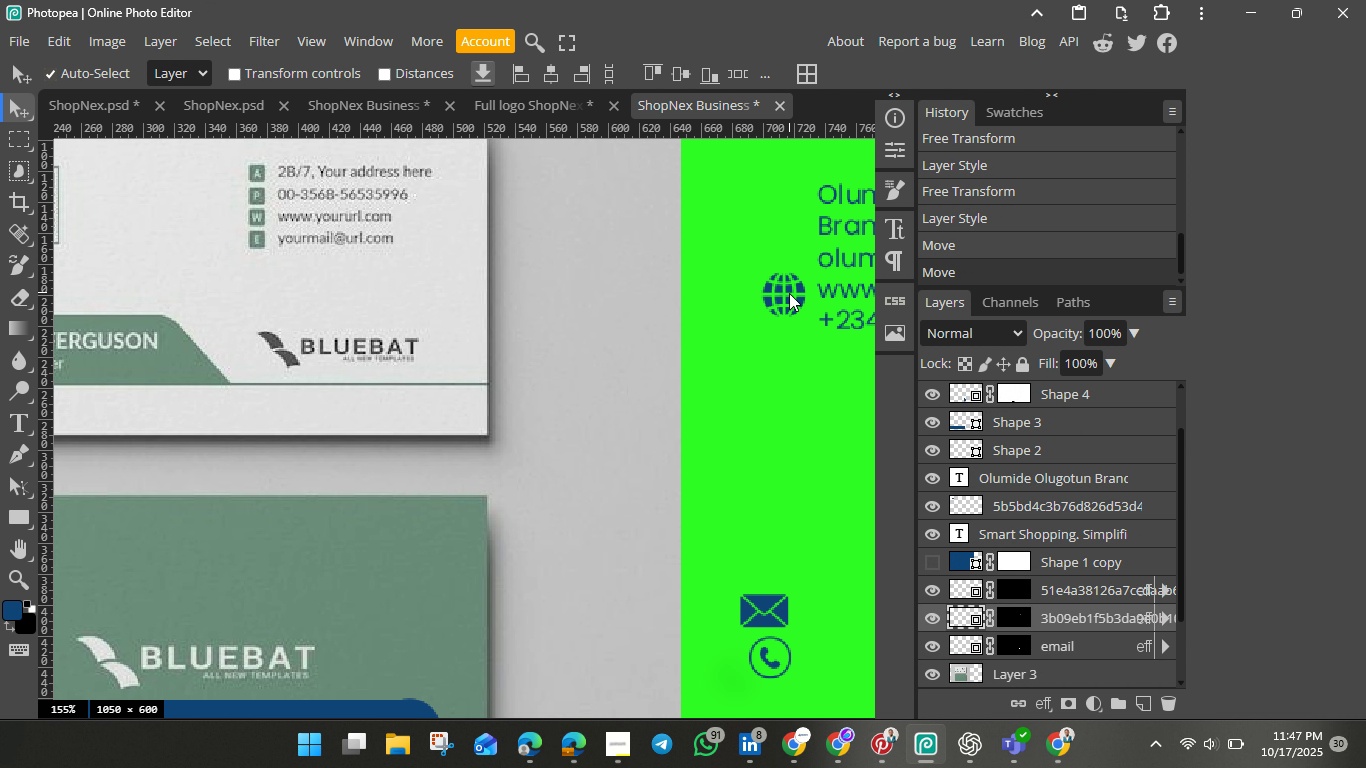 
left_click_drag(start_coordinate=[789, 293], to_coordinate=[789, 285])
 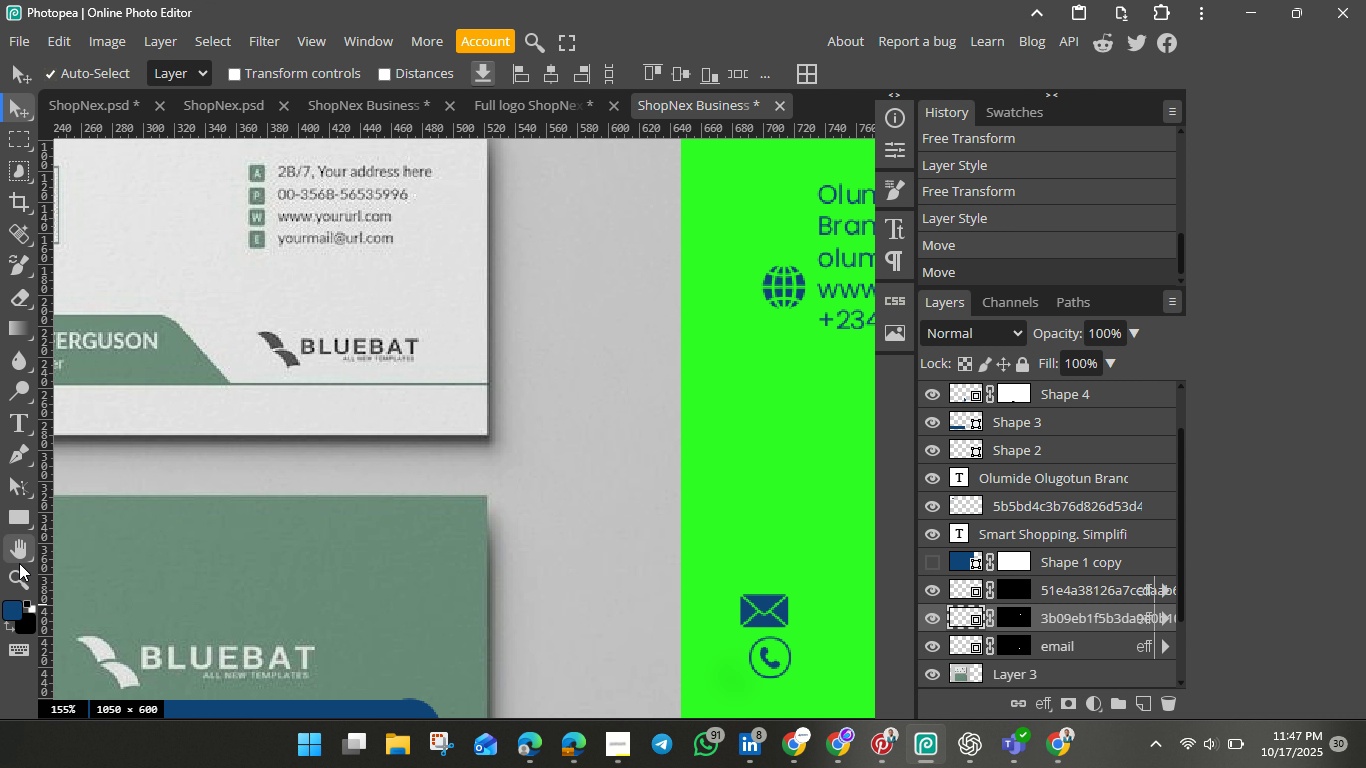 
left_click([24, 578])
 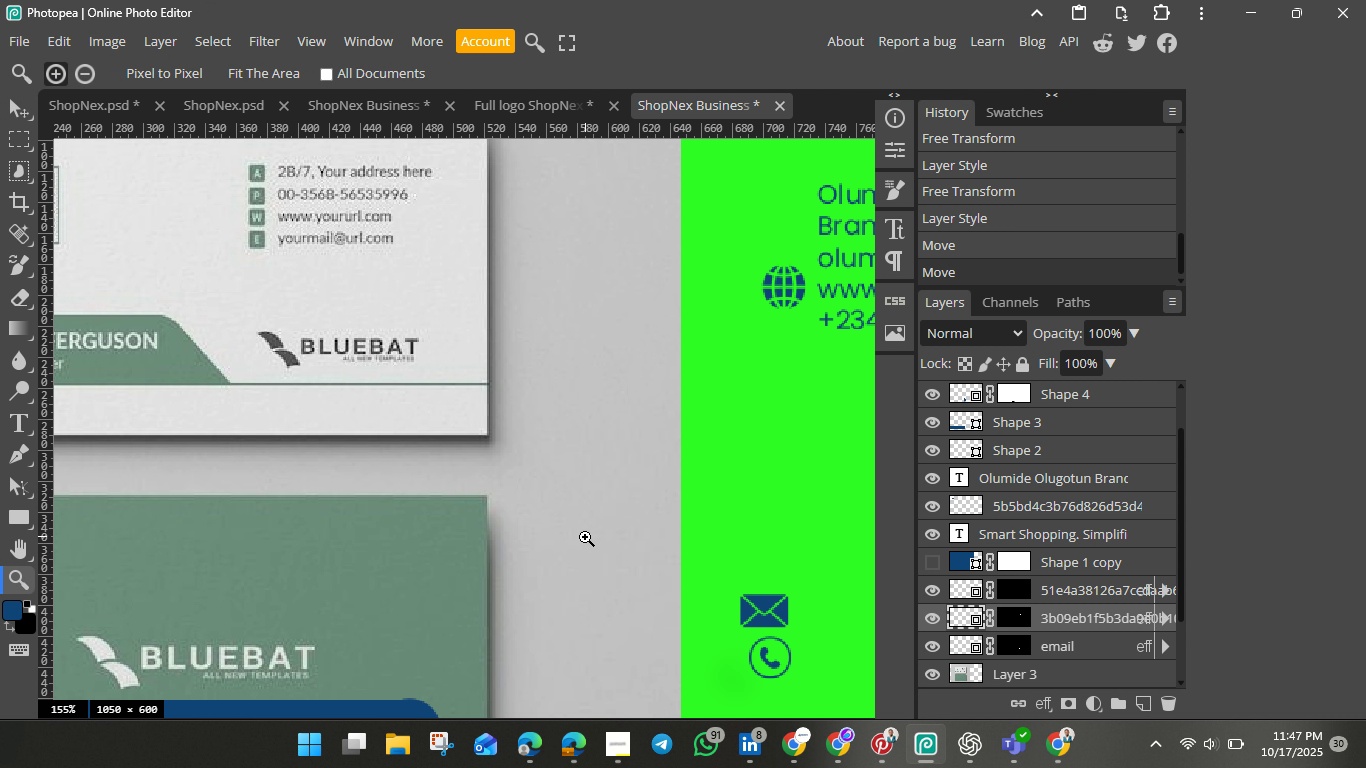 
left_click_drag(start_coordinate=[585, 537], to_coordinate=[519, 483])
 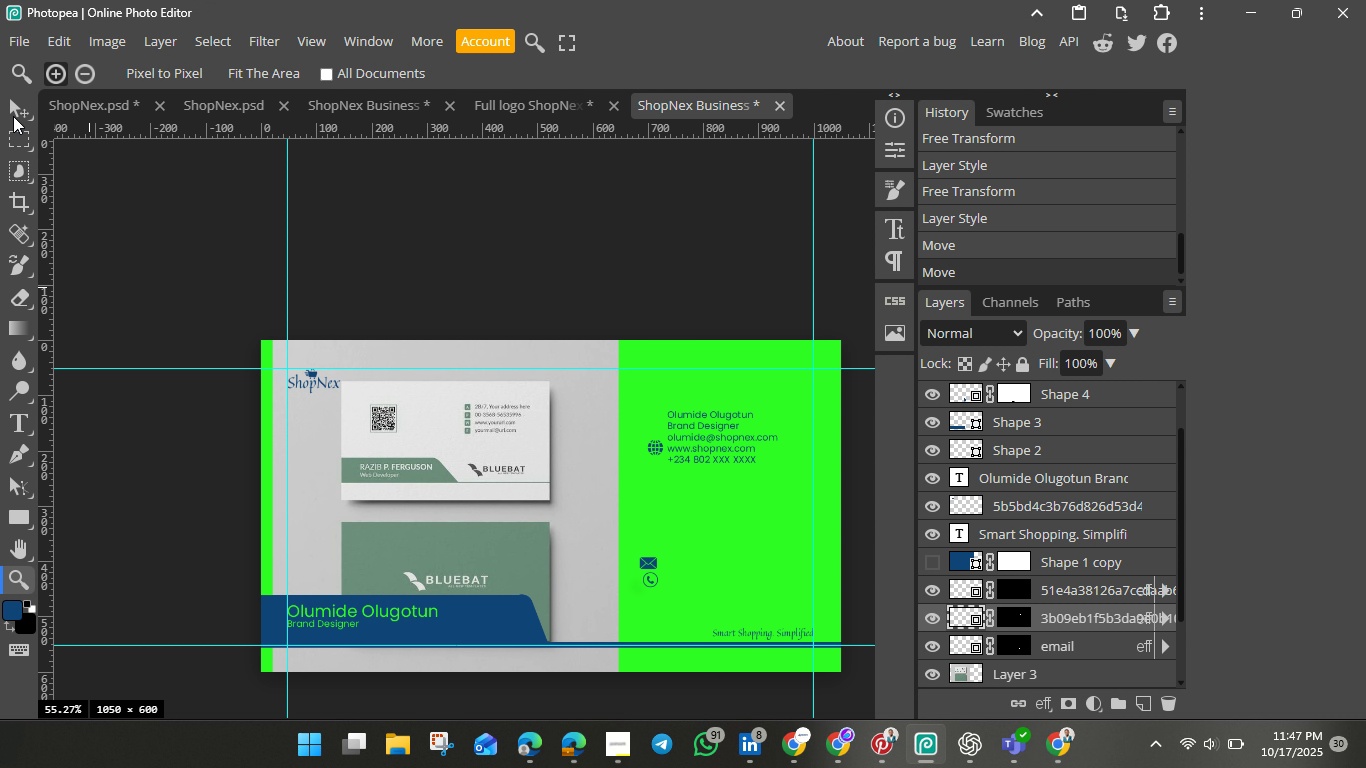 
left_click([13, 116])
 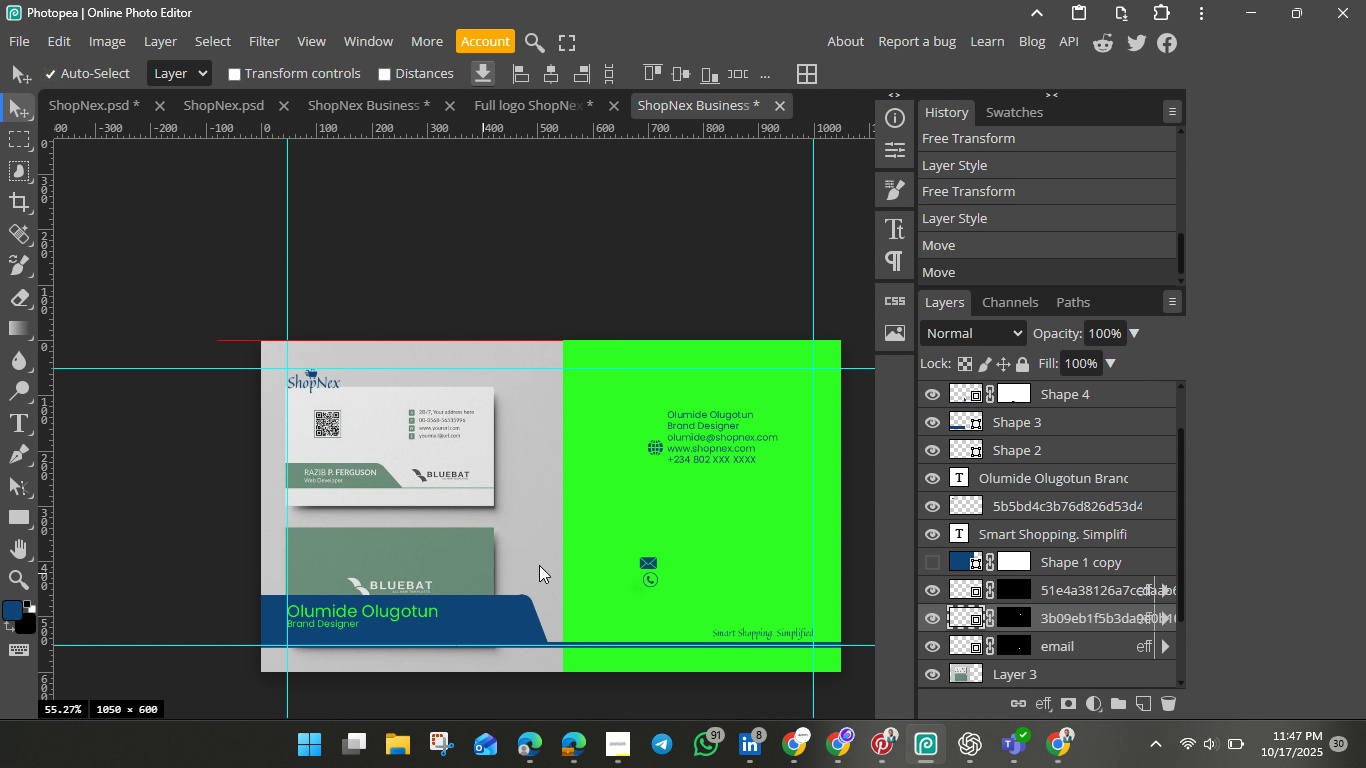 
left_click([19, 107])
 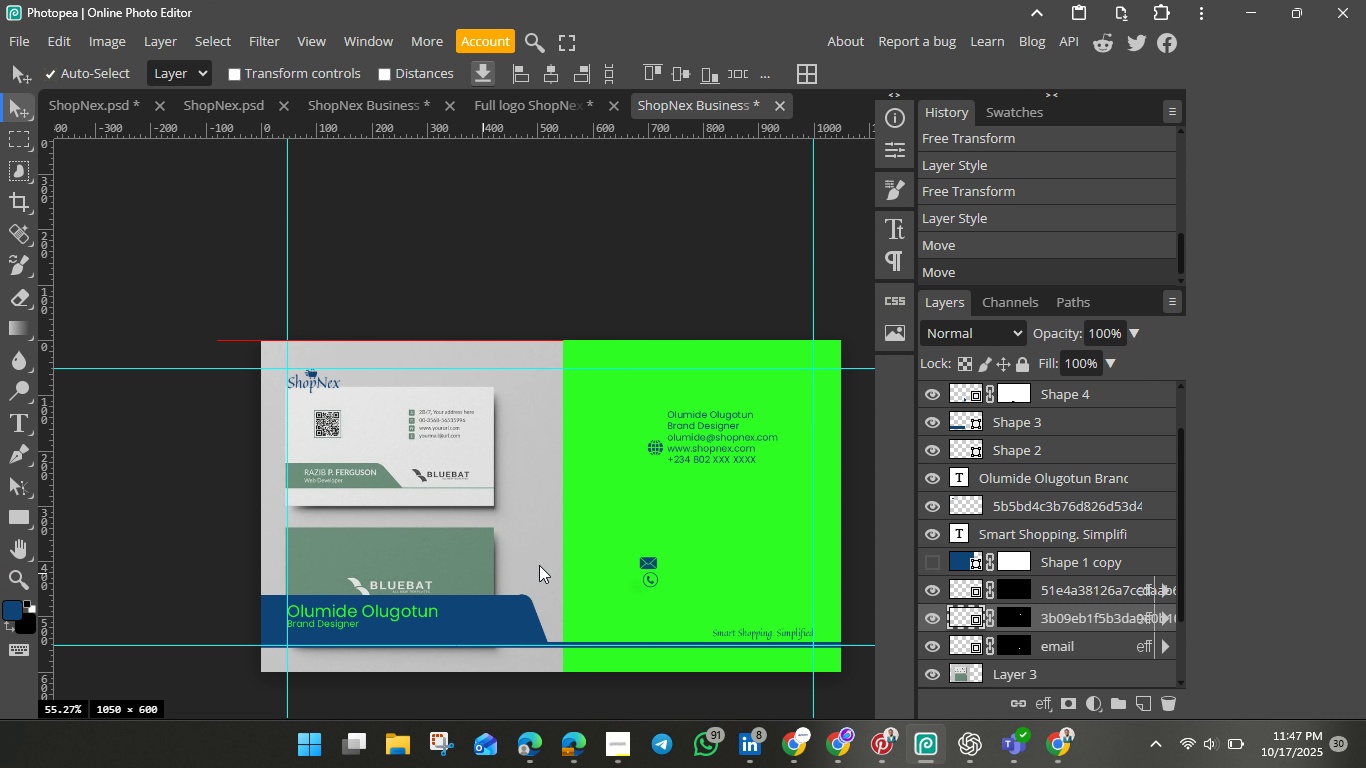 
left_click_drag(start_coordinate=[539, 565], to_coordinate=[586, 550])
 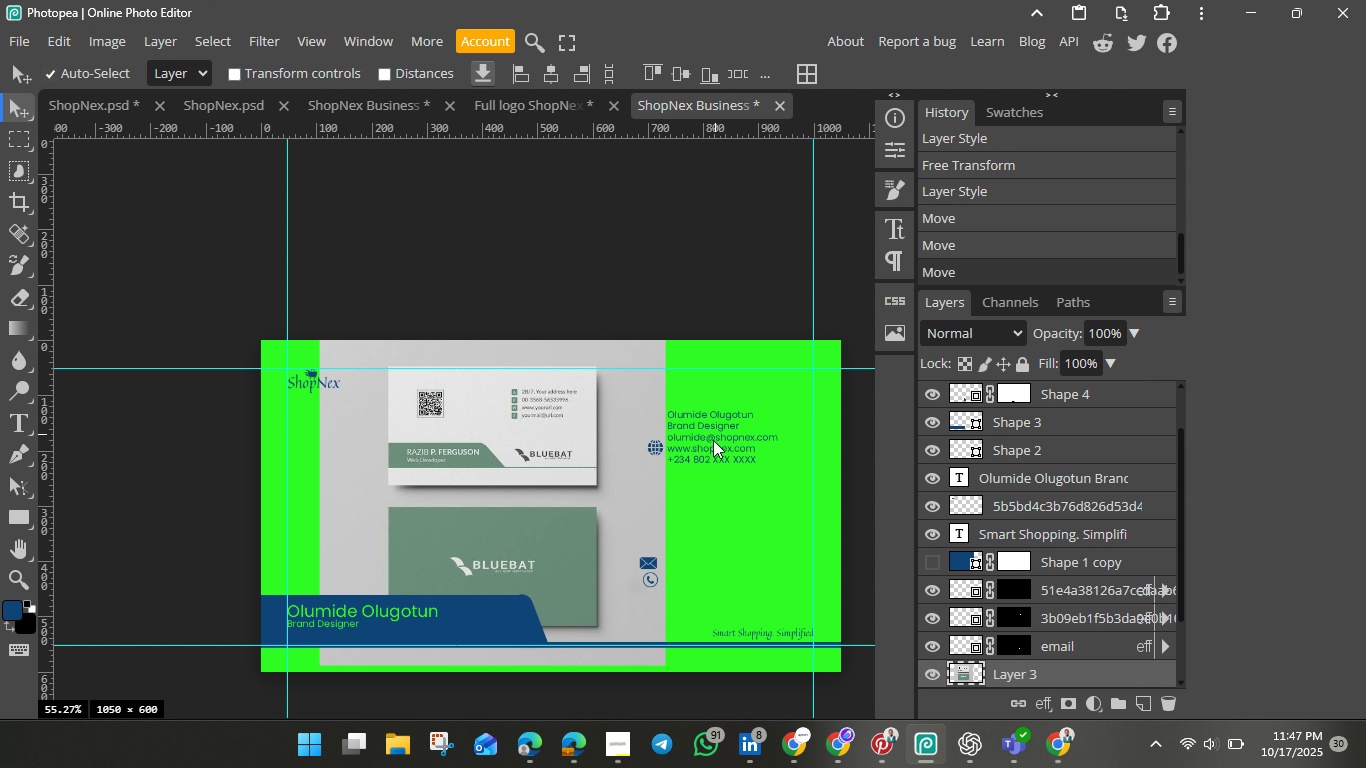 
left_click_drag(start_coordinate=[702, 435], to_coordinate=[734, 404])
 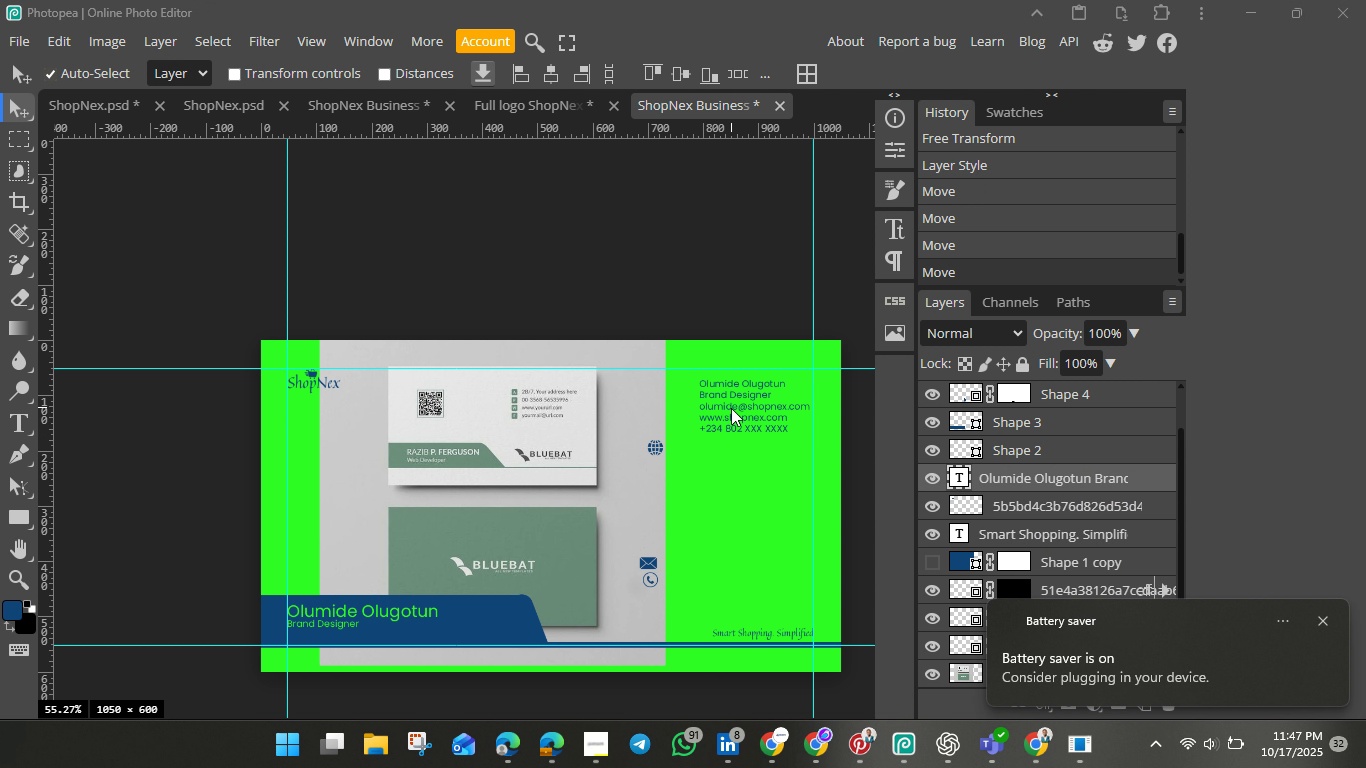 
wait(9.93)
 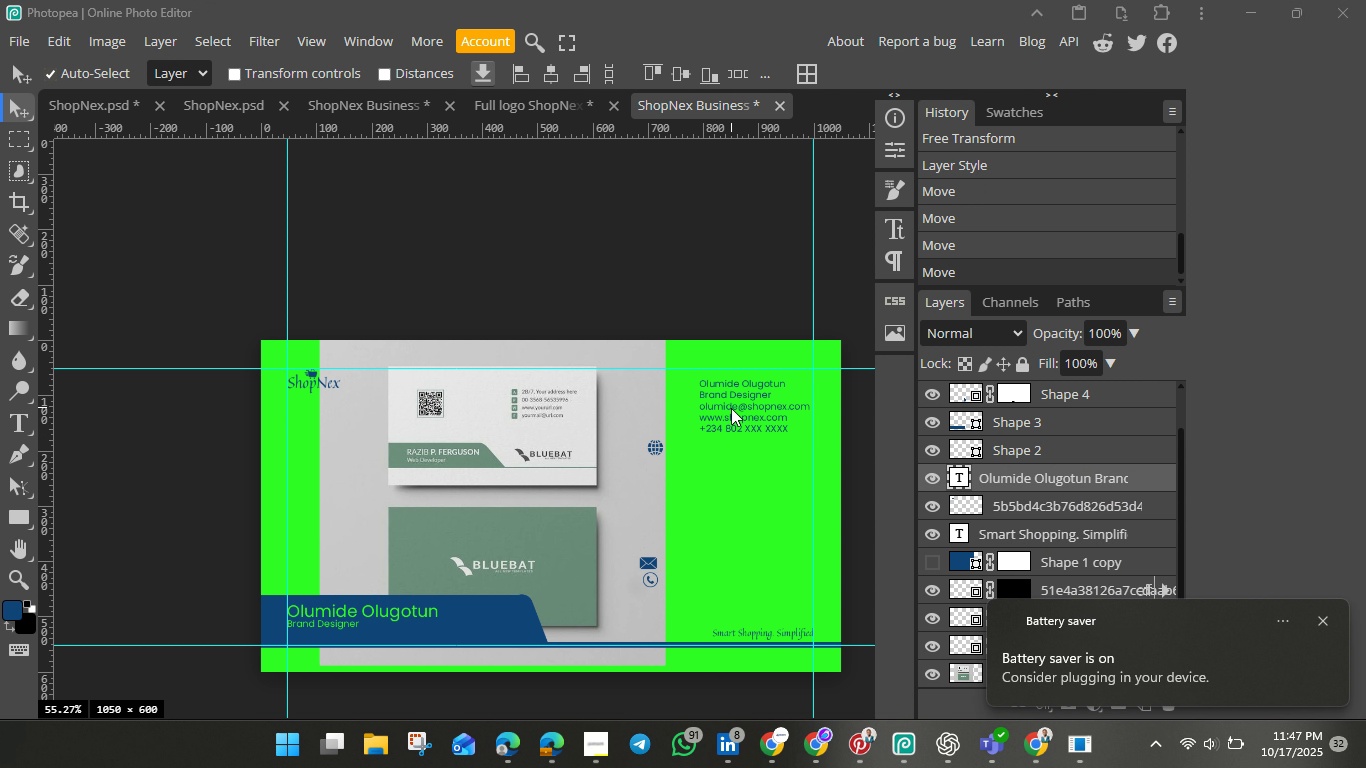 
double_click([724, 414])
 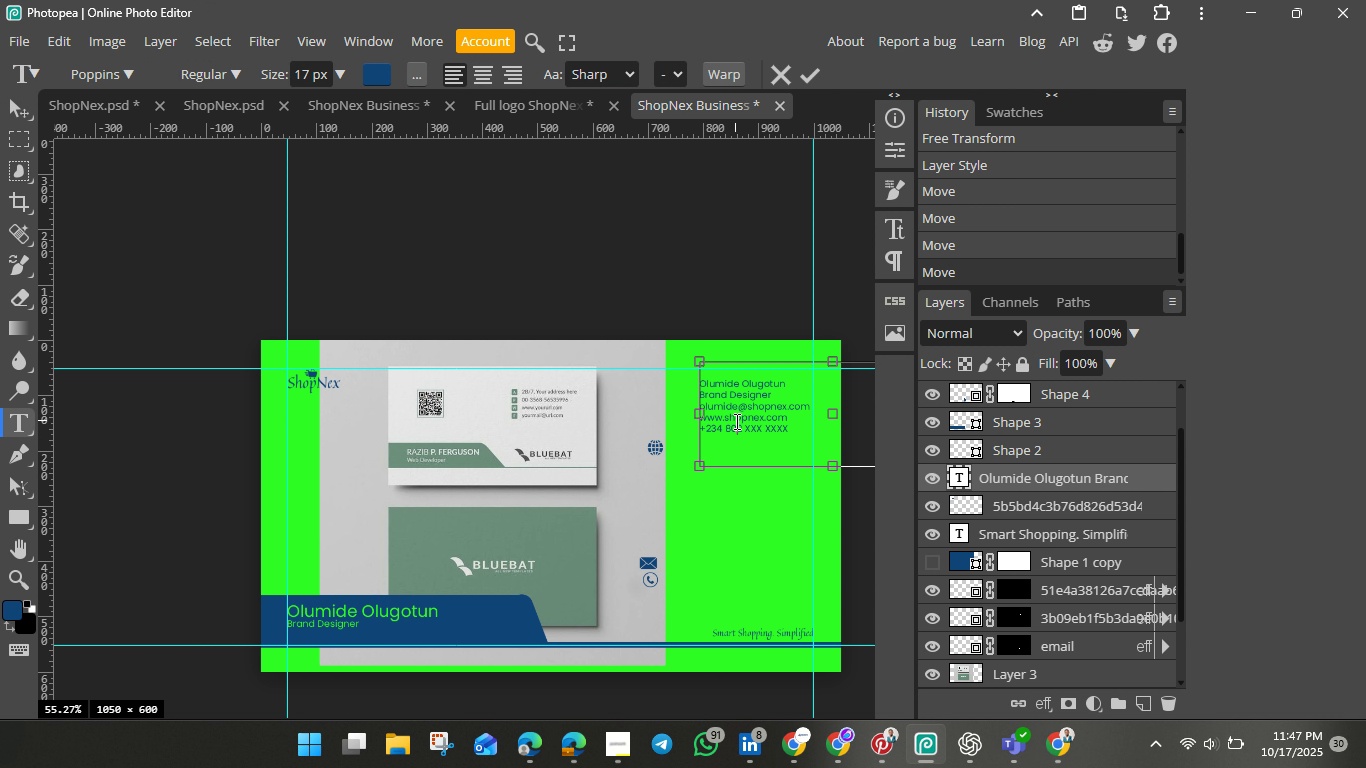 
left_click([735, 421])
 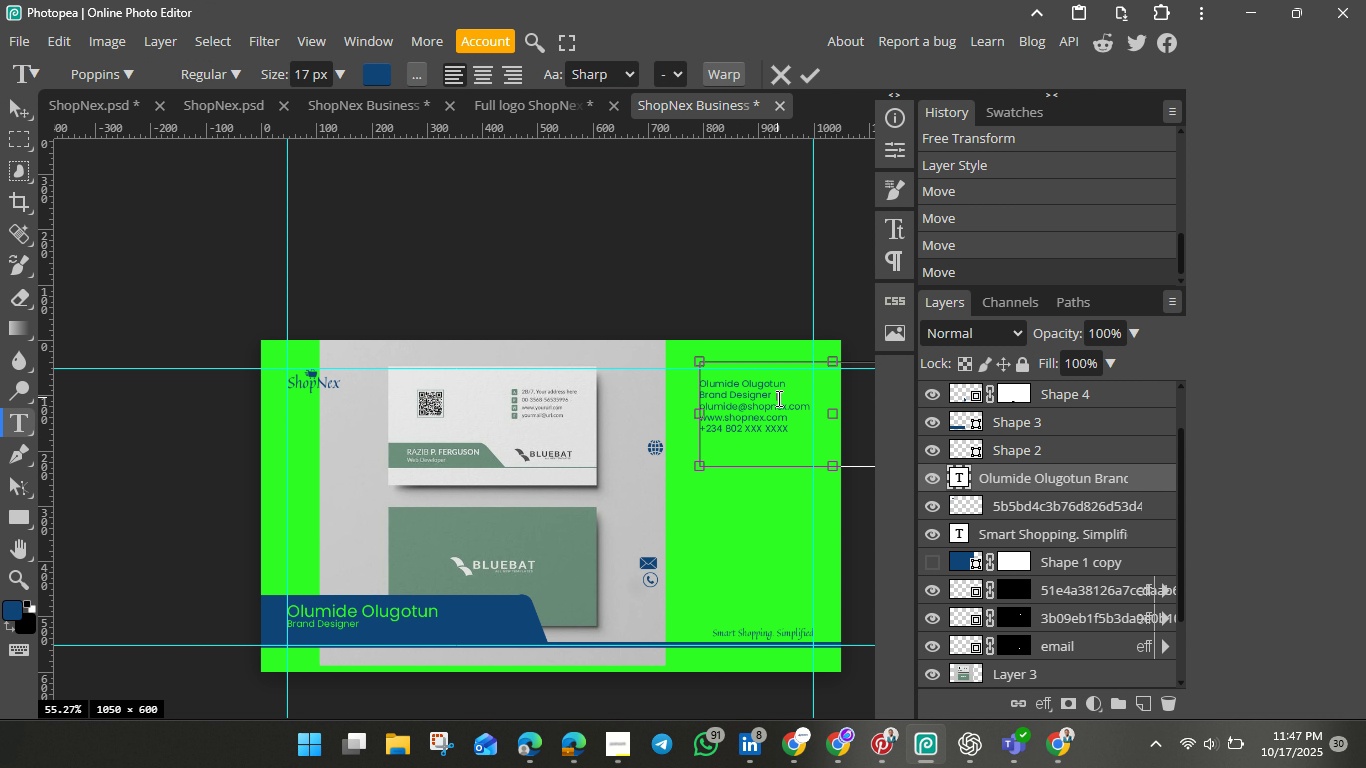 
left_click_drag(start_coordinate=[777, 398], to_coordinate=[693, 383])
 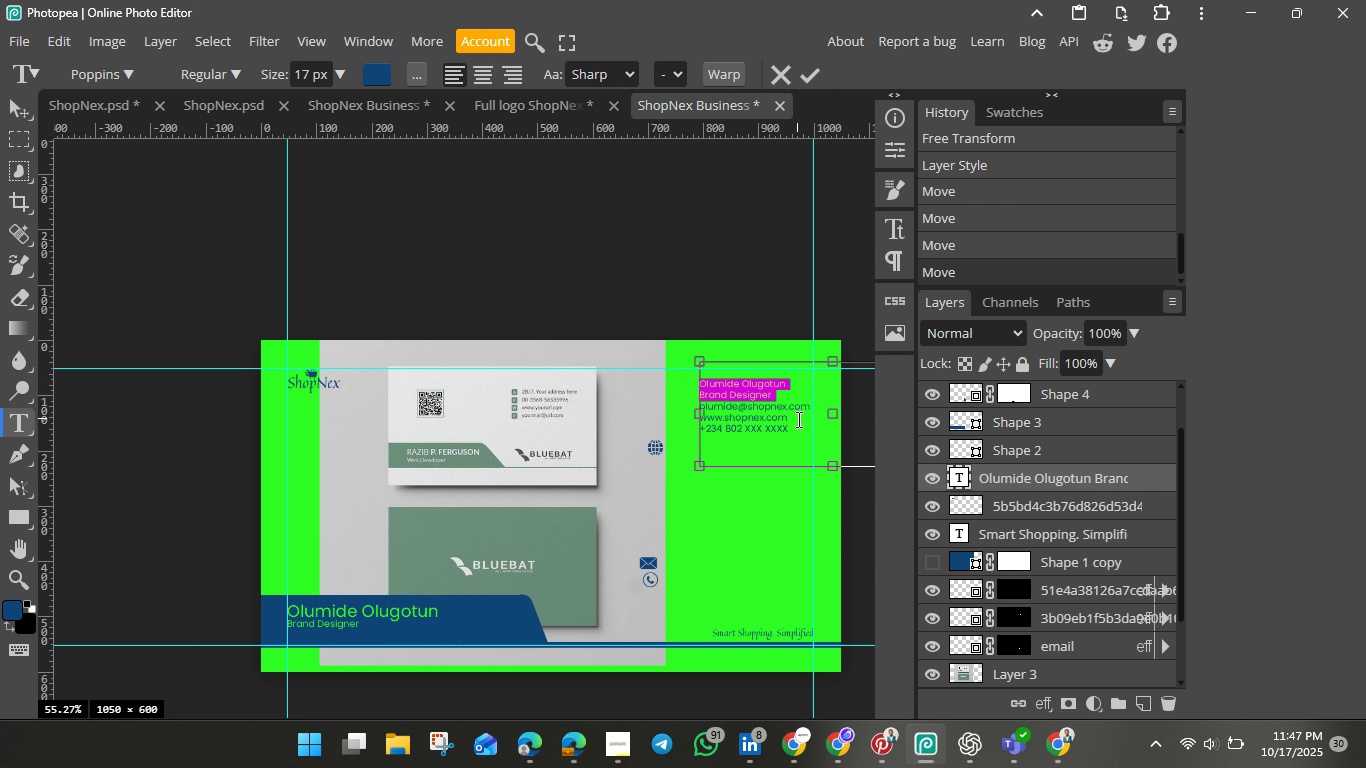 
key(Backspace)
 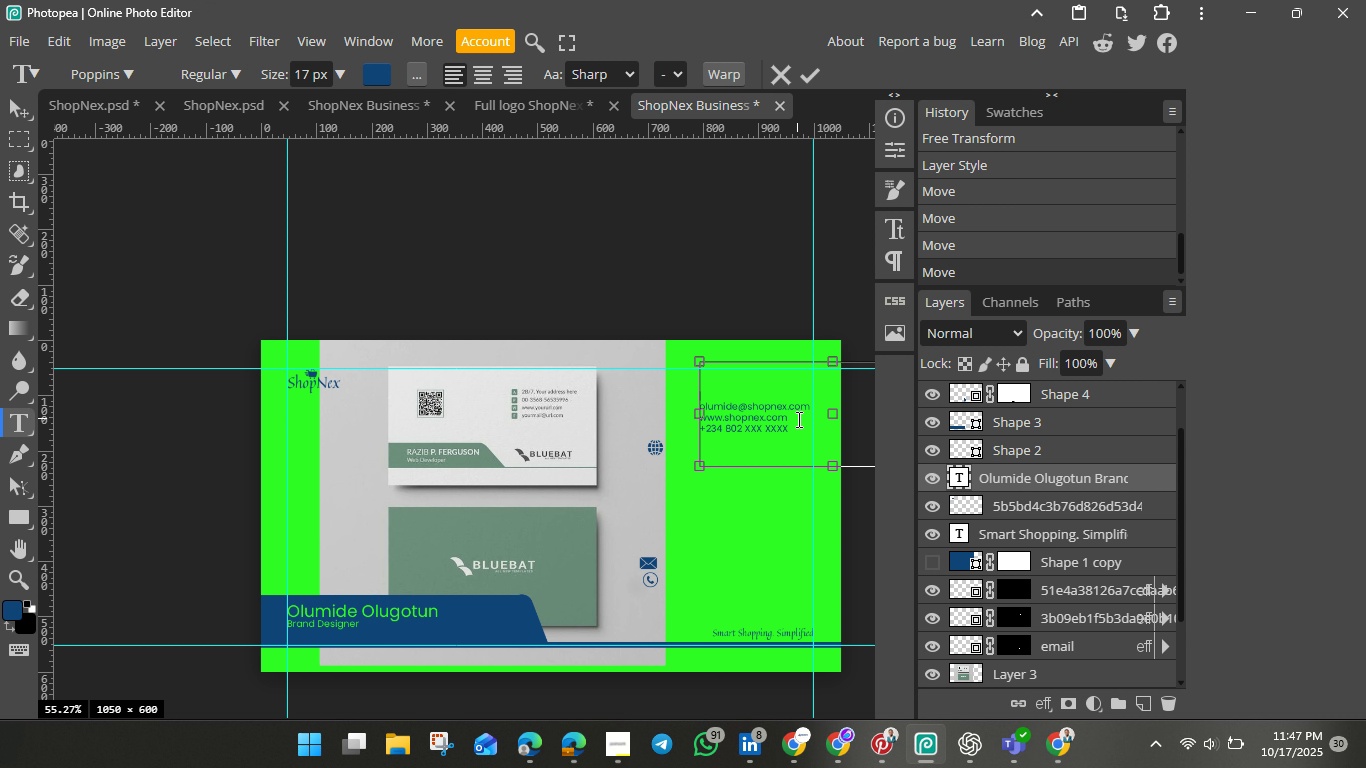 
key(Control+A)
 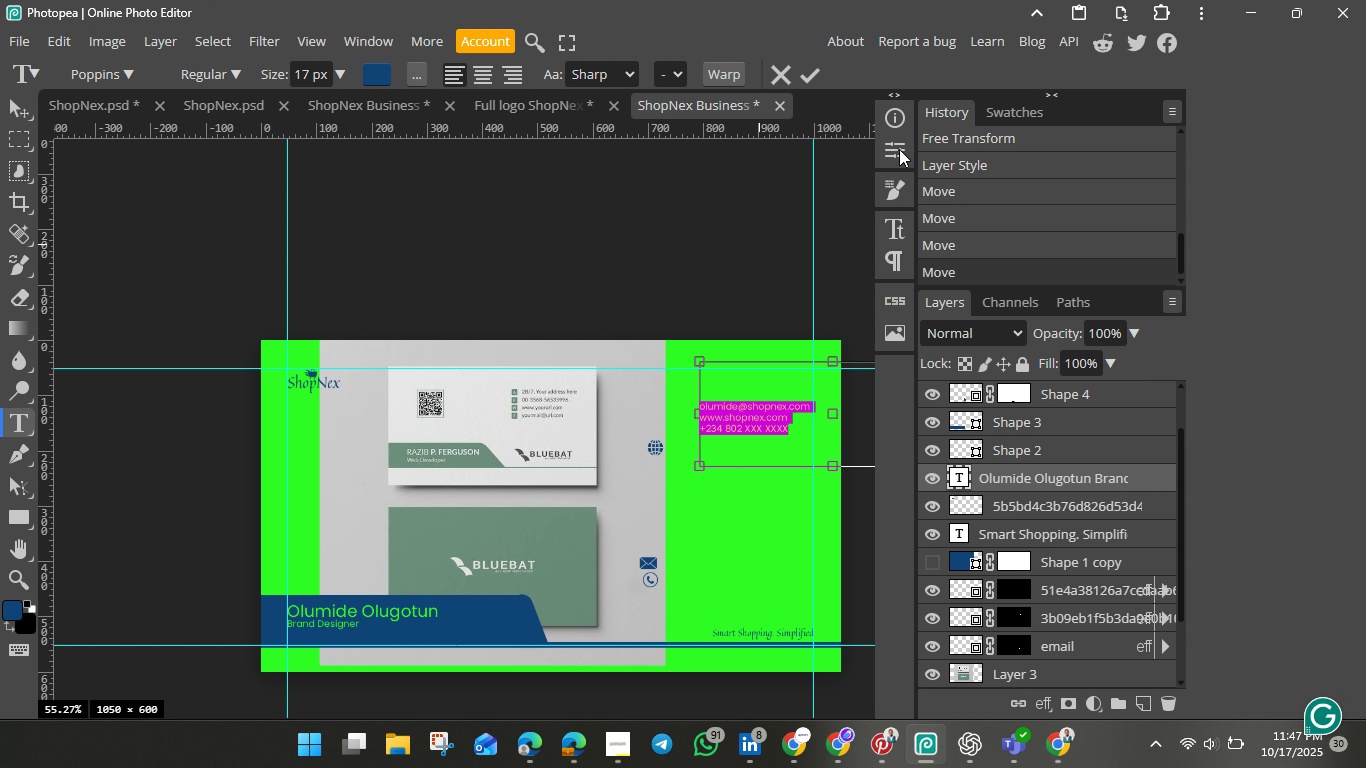 
wait(6.43)
 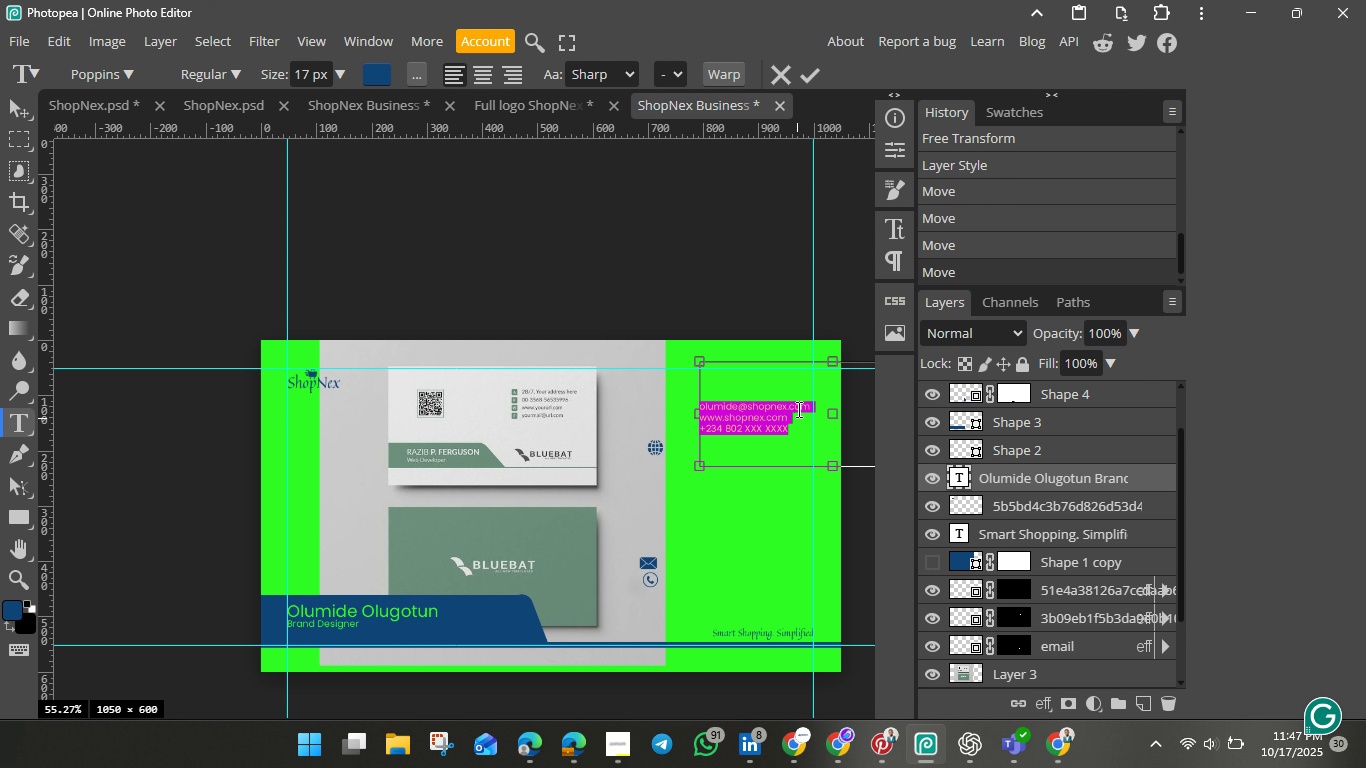 
left_click([895, 224])
 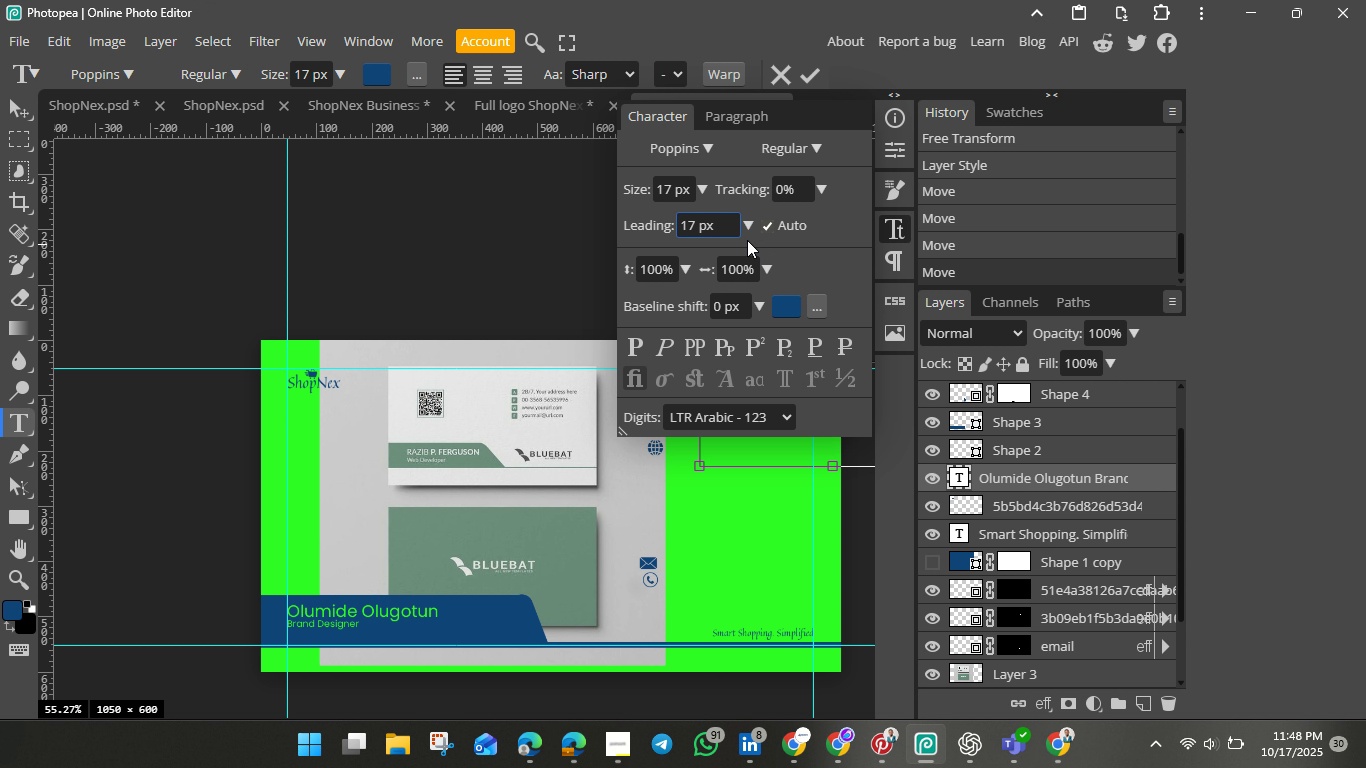 
wait(7.08)
 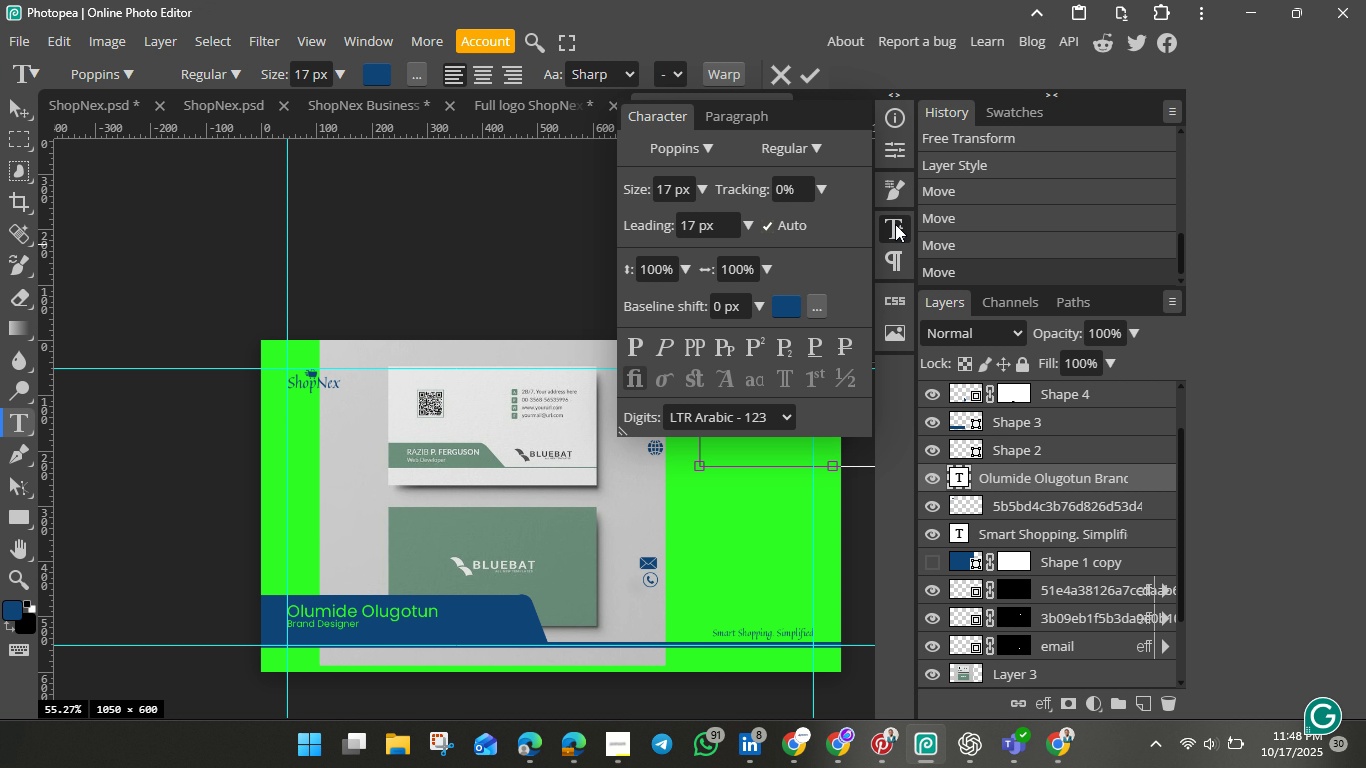 
left_click([695, 225])
 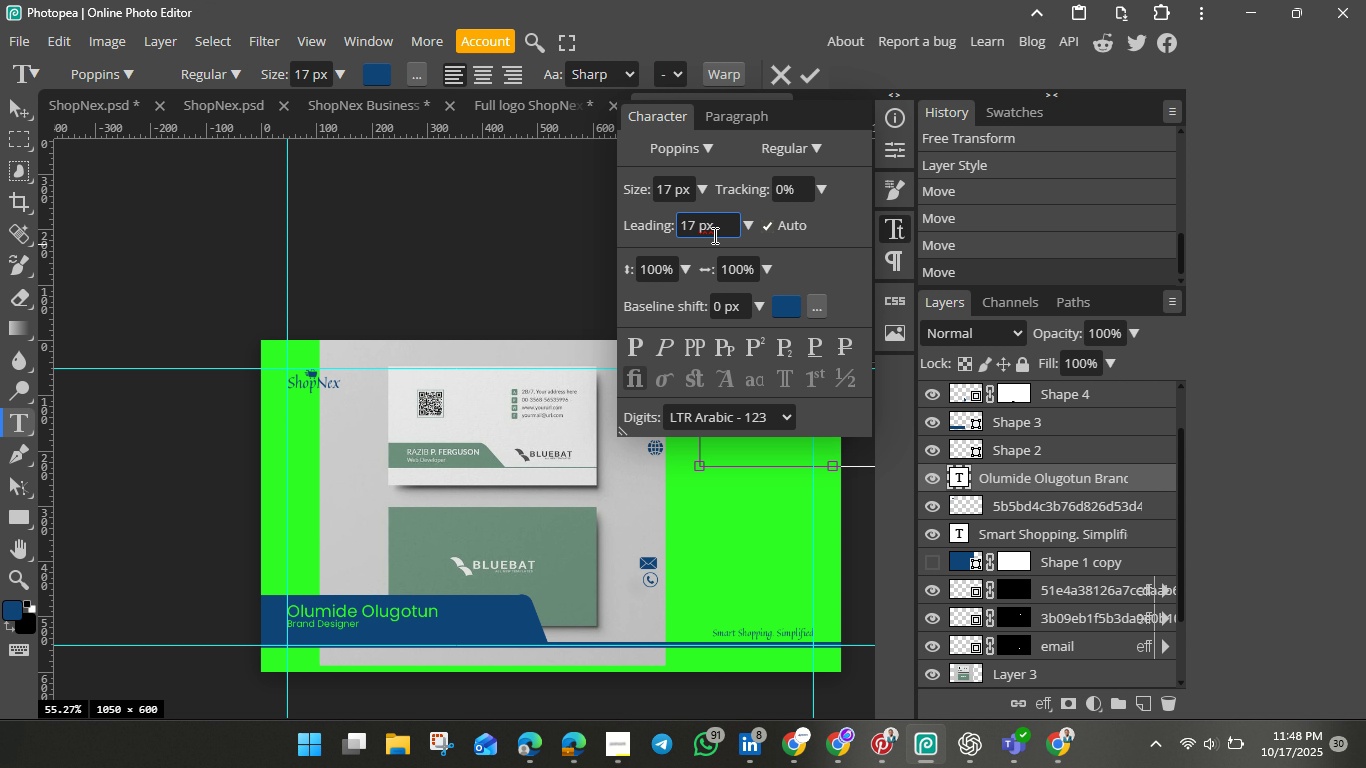 
key(Backspace)
key(Backspace)
type(50)
 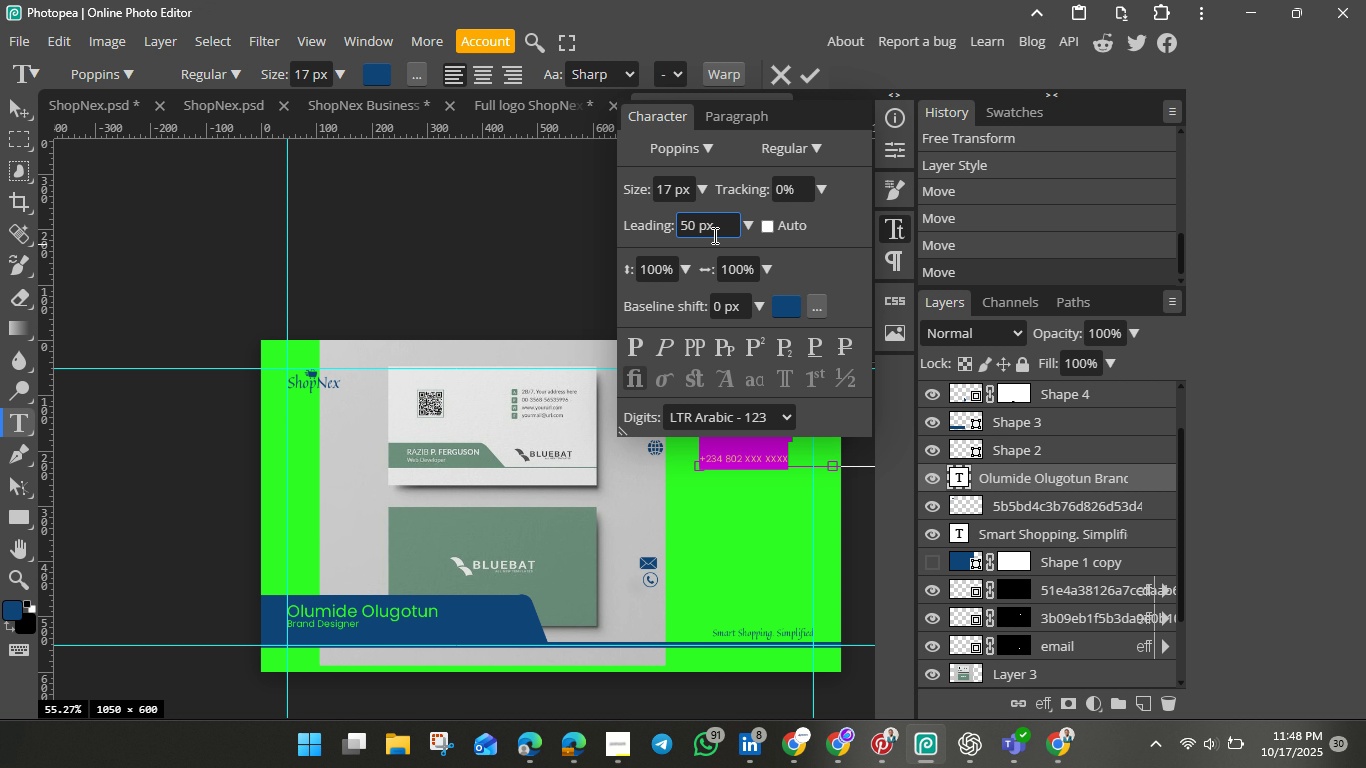 
hold_key(key=Enter, duration=0.3)
 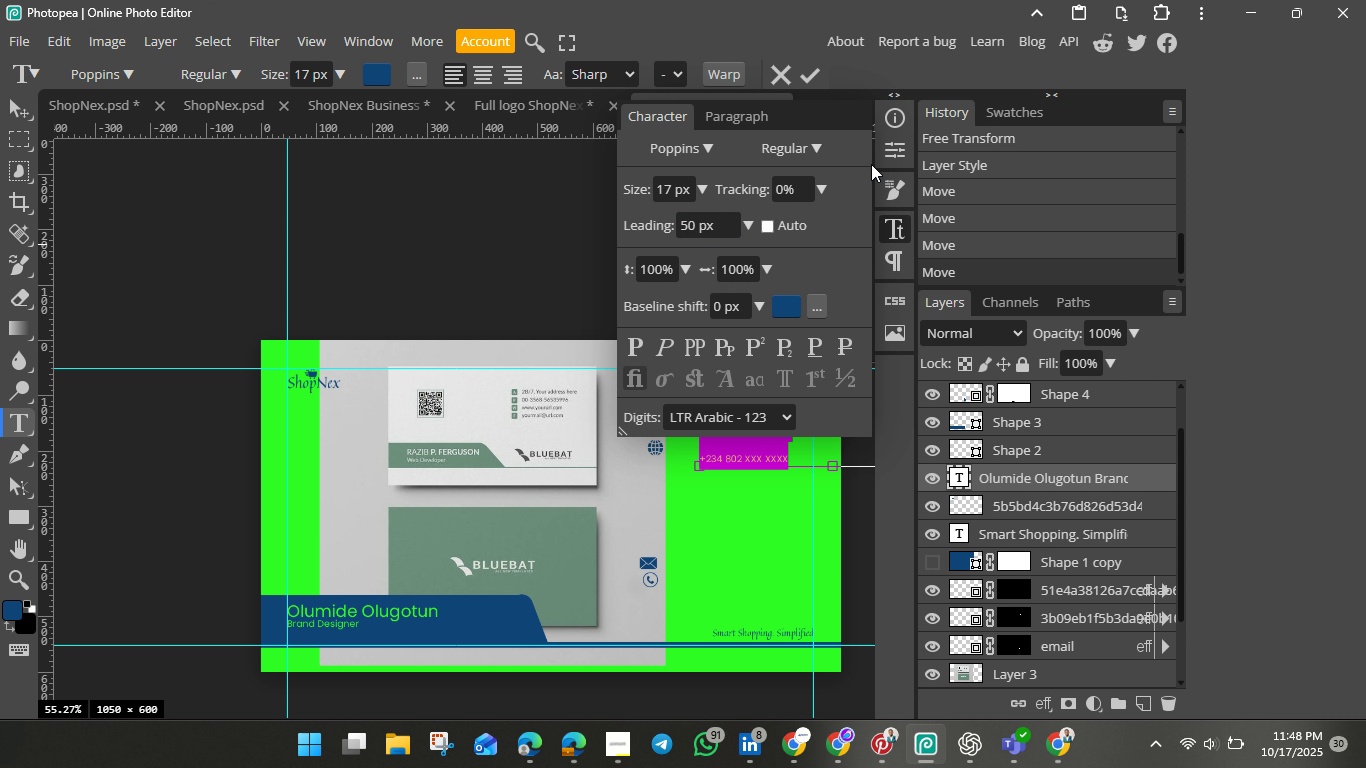 
left_click([896, 154])
 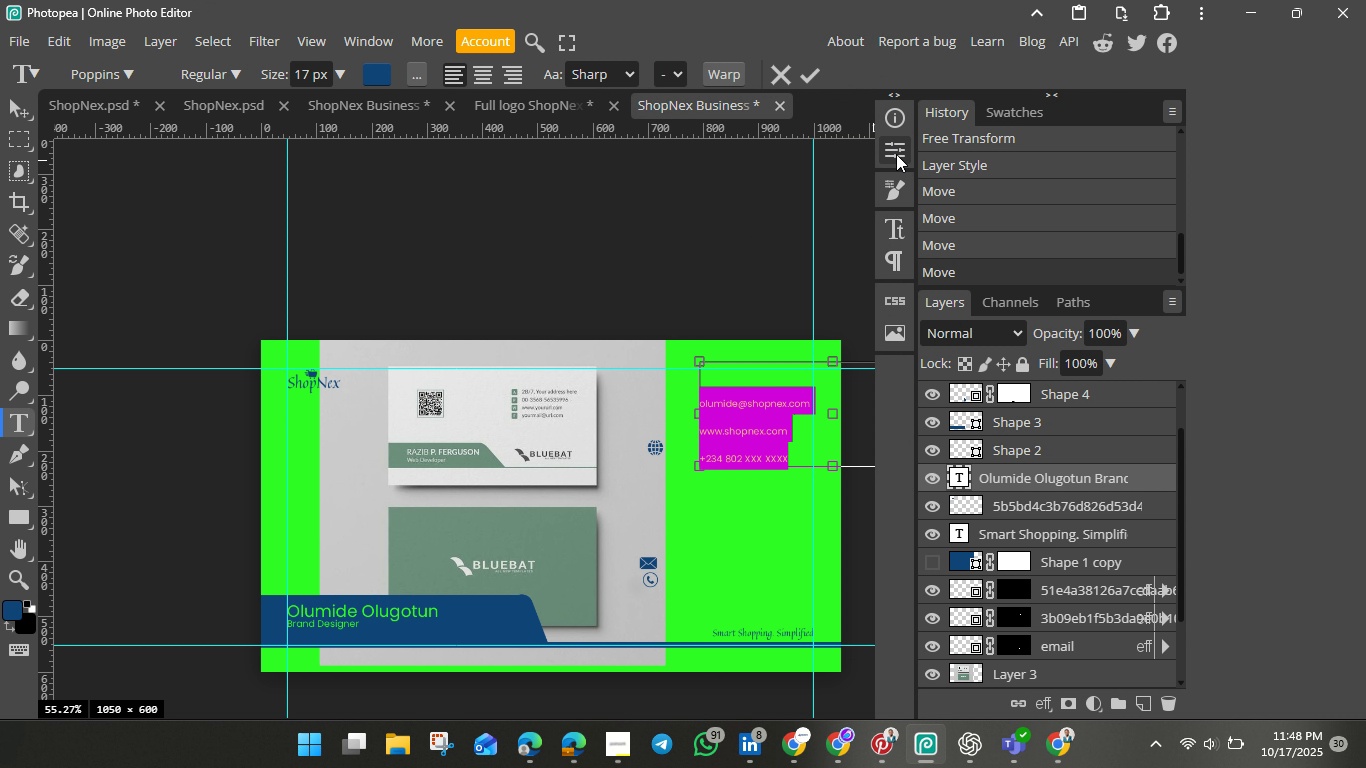 
left_click([896, 154])
 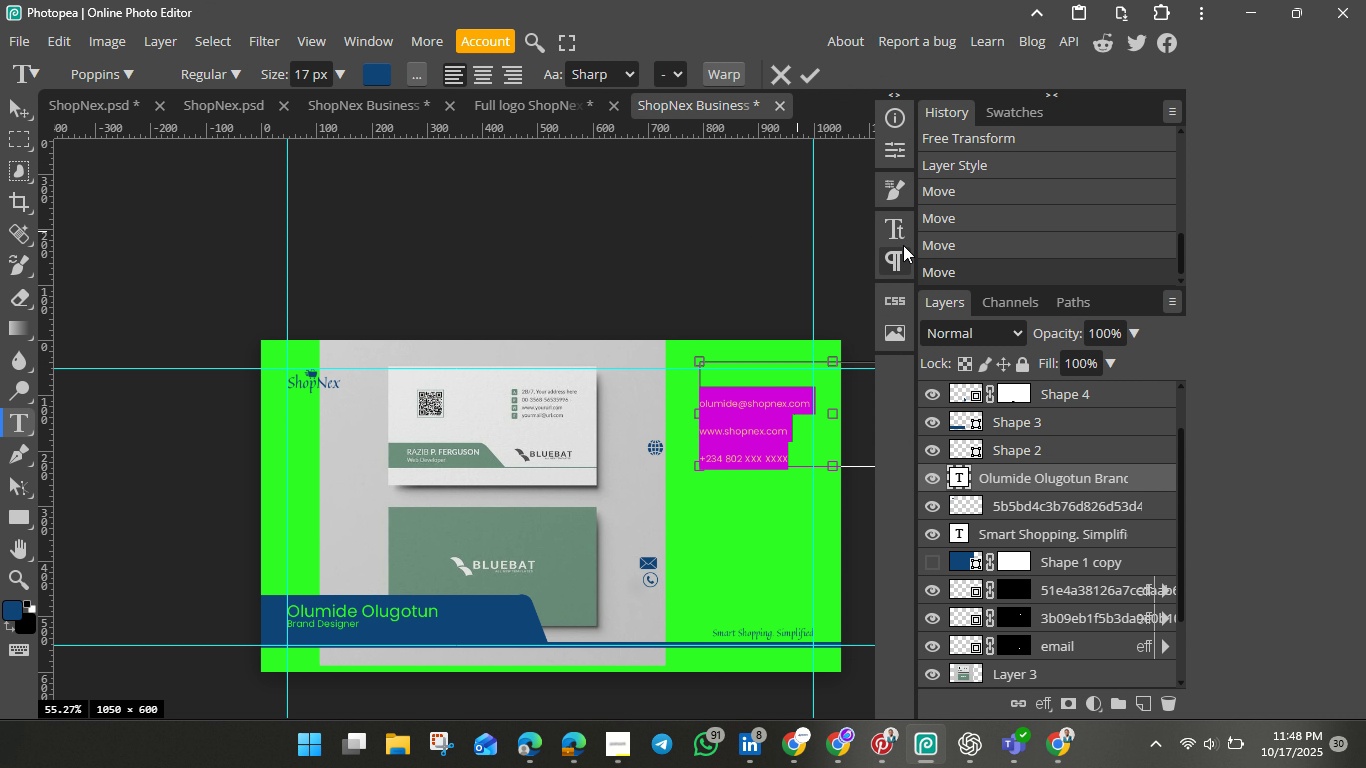 
left_click([897, 153])
 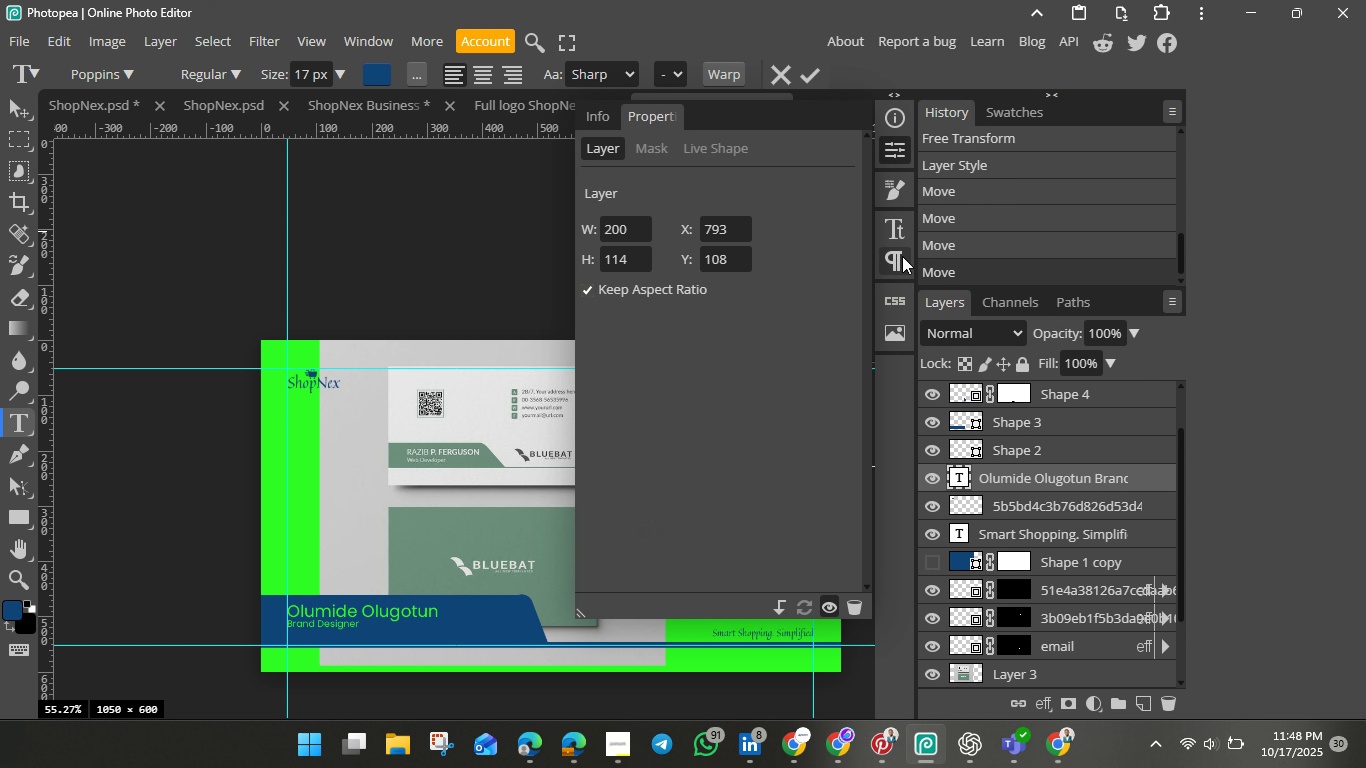 
left_click([902, 256])
 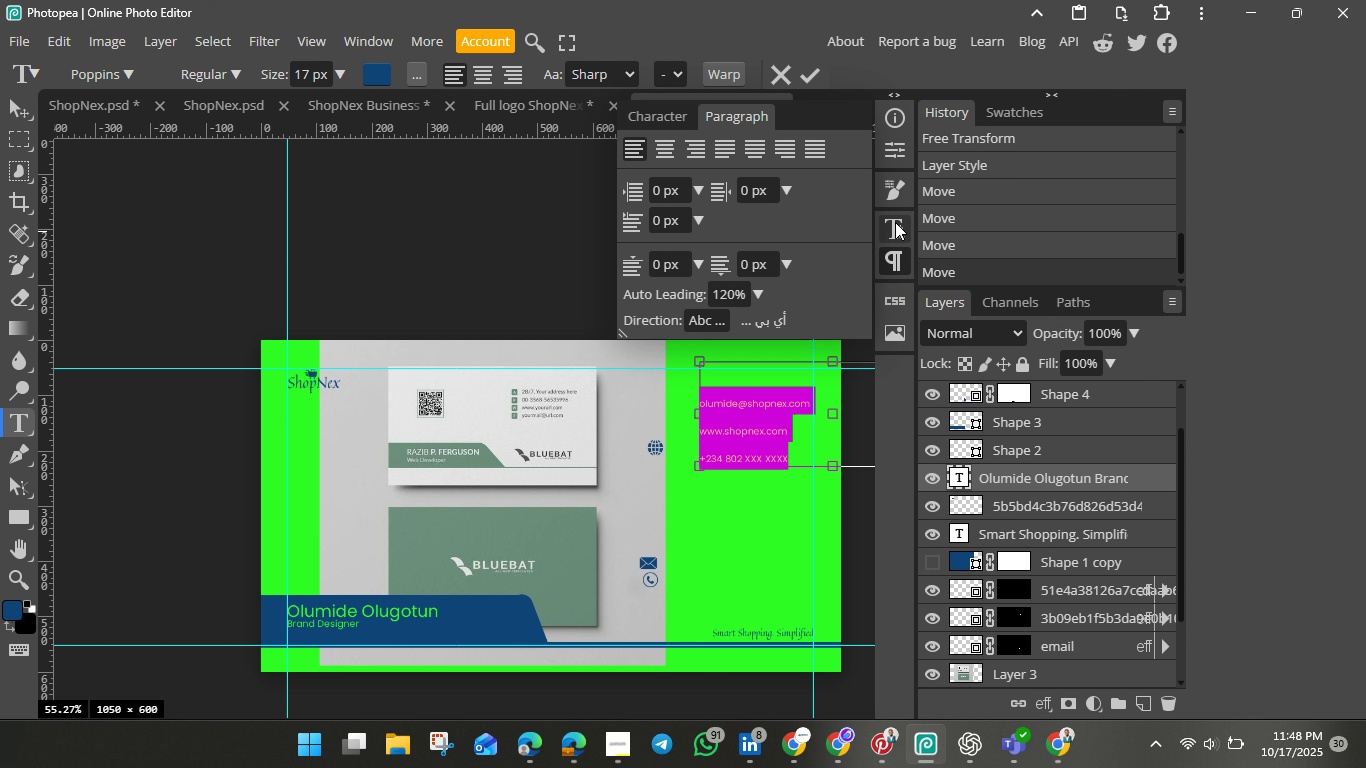 
left_click([895, 222])
 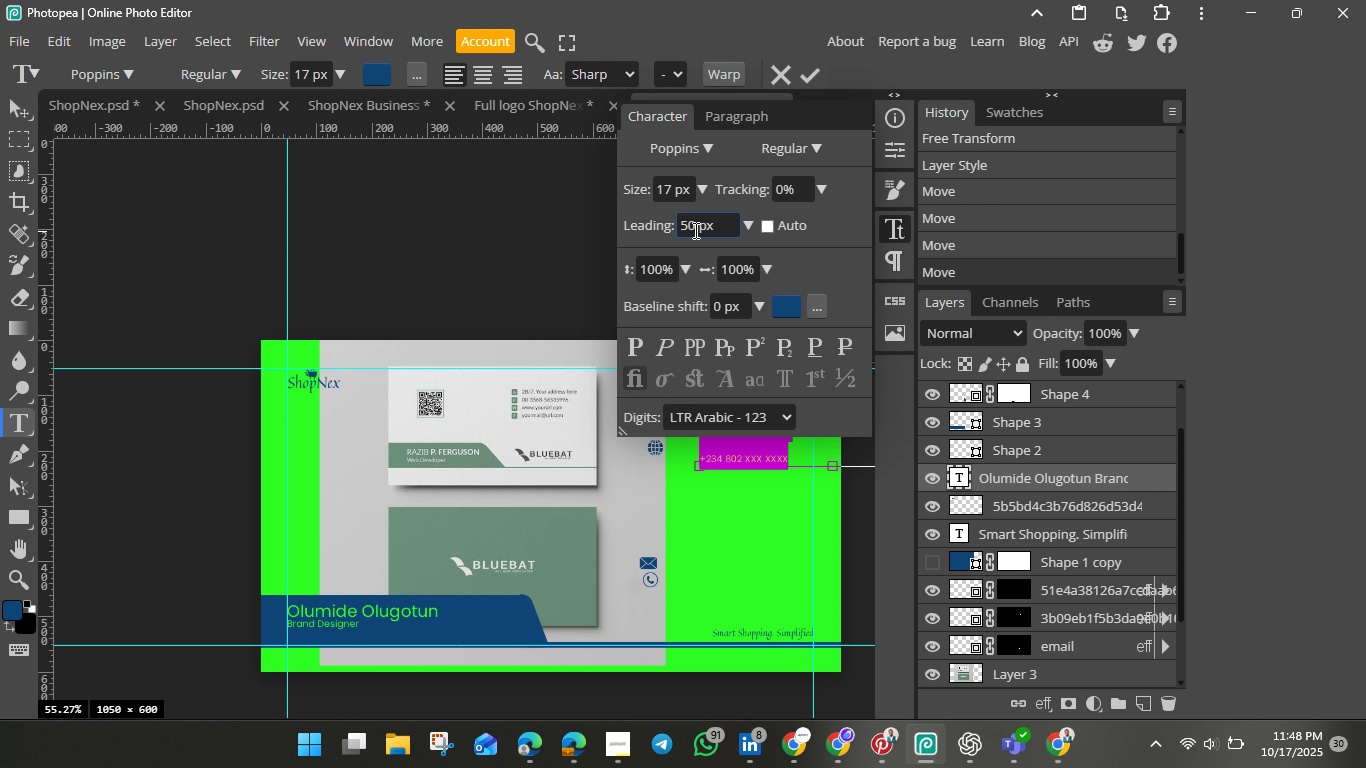 
left_click([694, 229])
 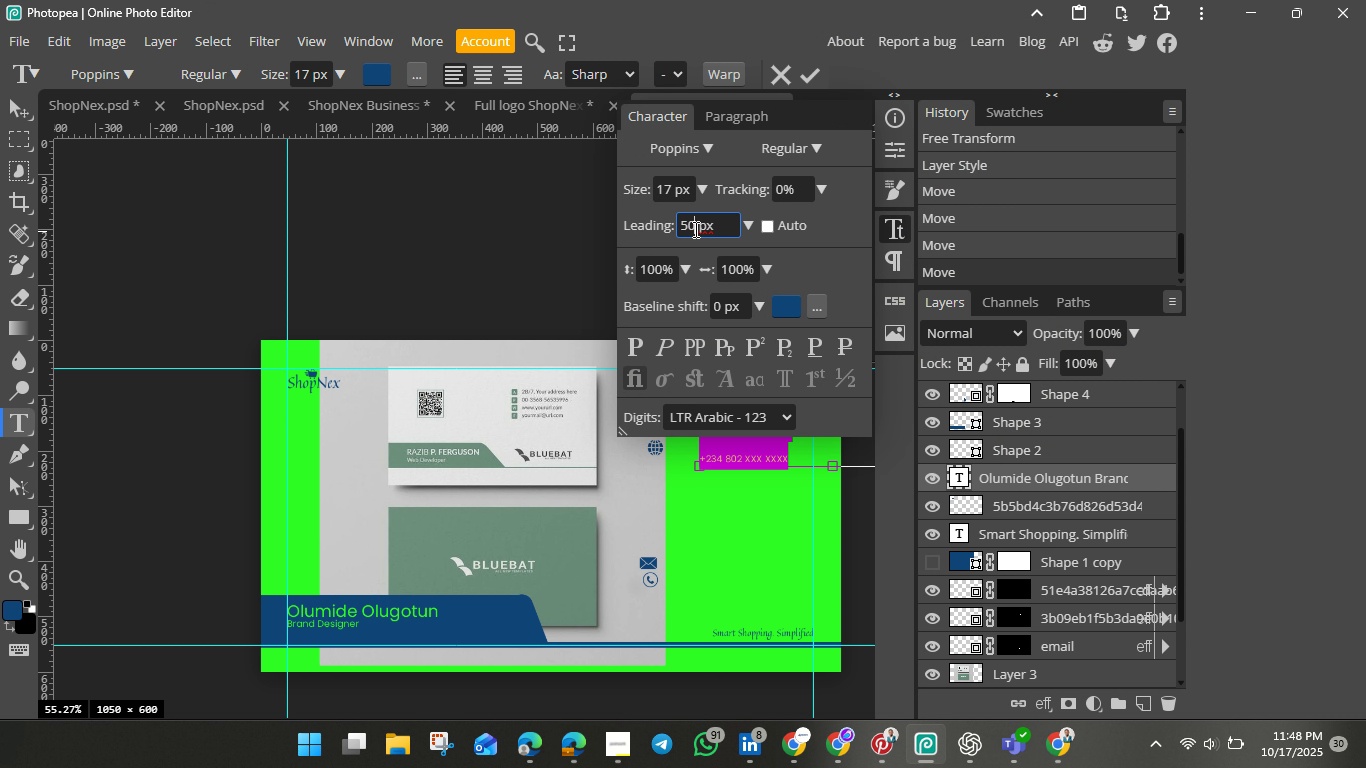 
key(Backspace)
key(Backspace)
type(30)
 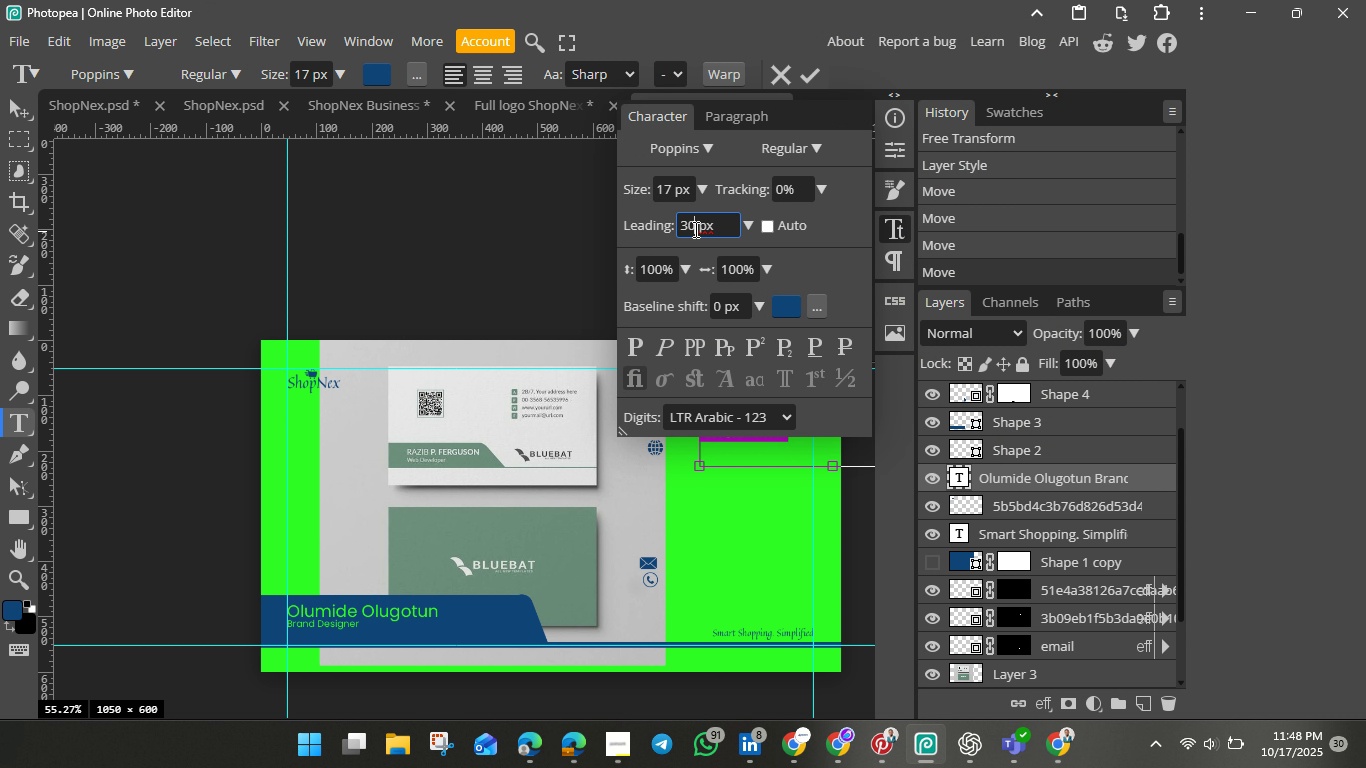 
hold_key(key=Enter, duration=0.37)
 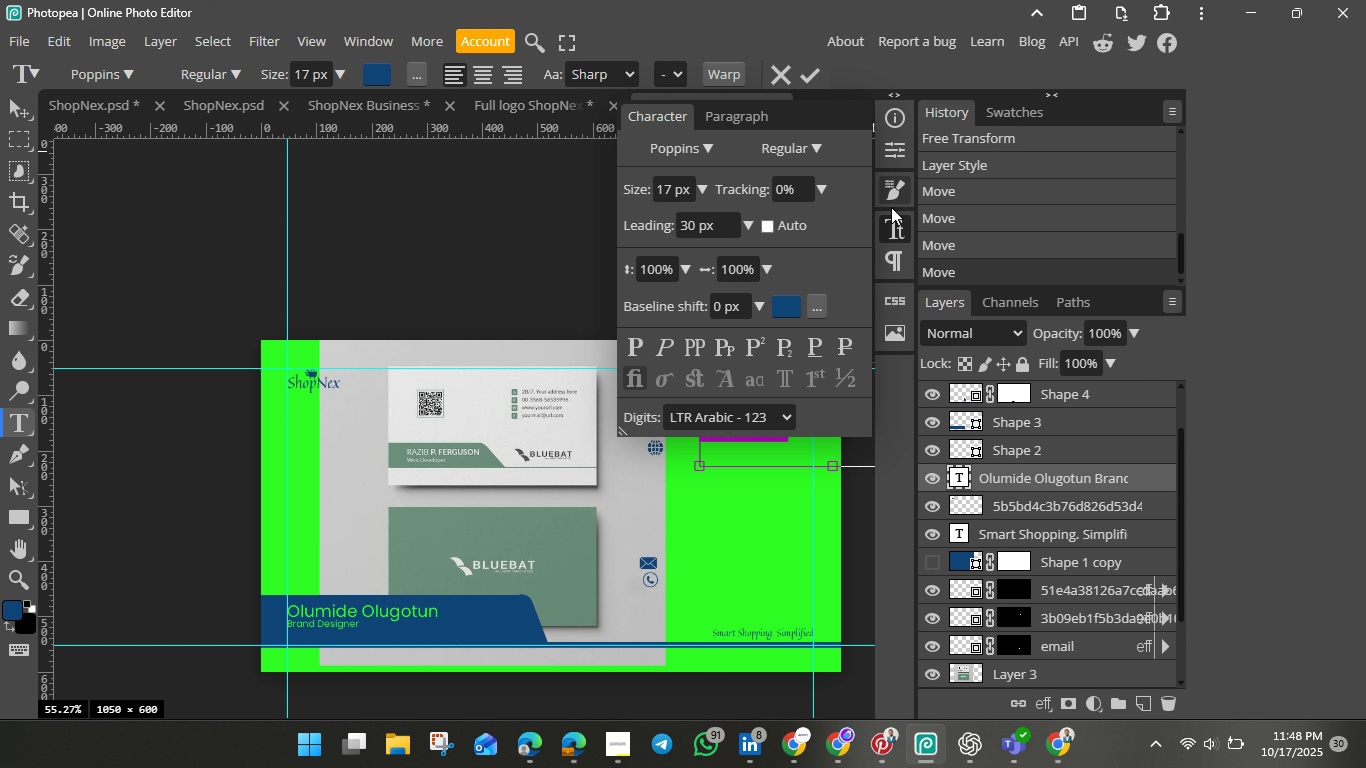 
left_click([893, 229])
 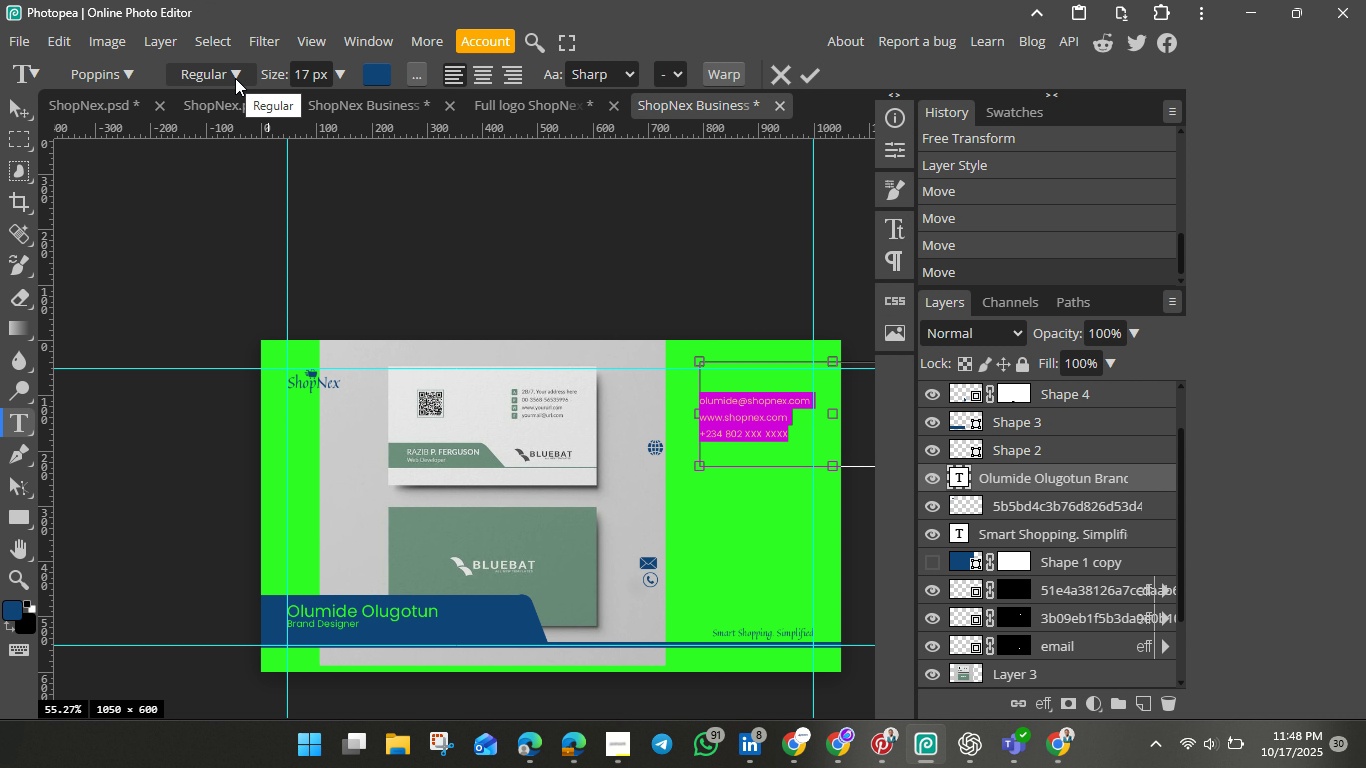 
wait(6.6)
 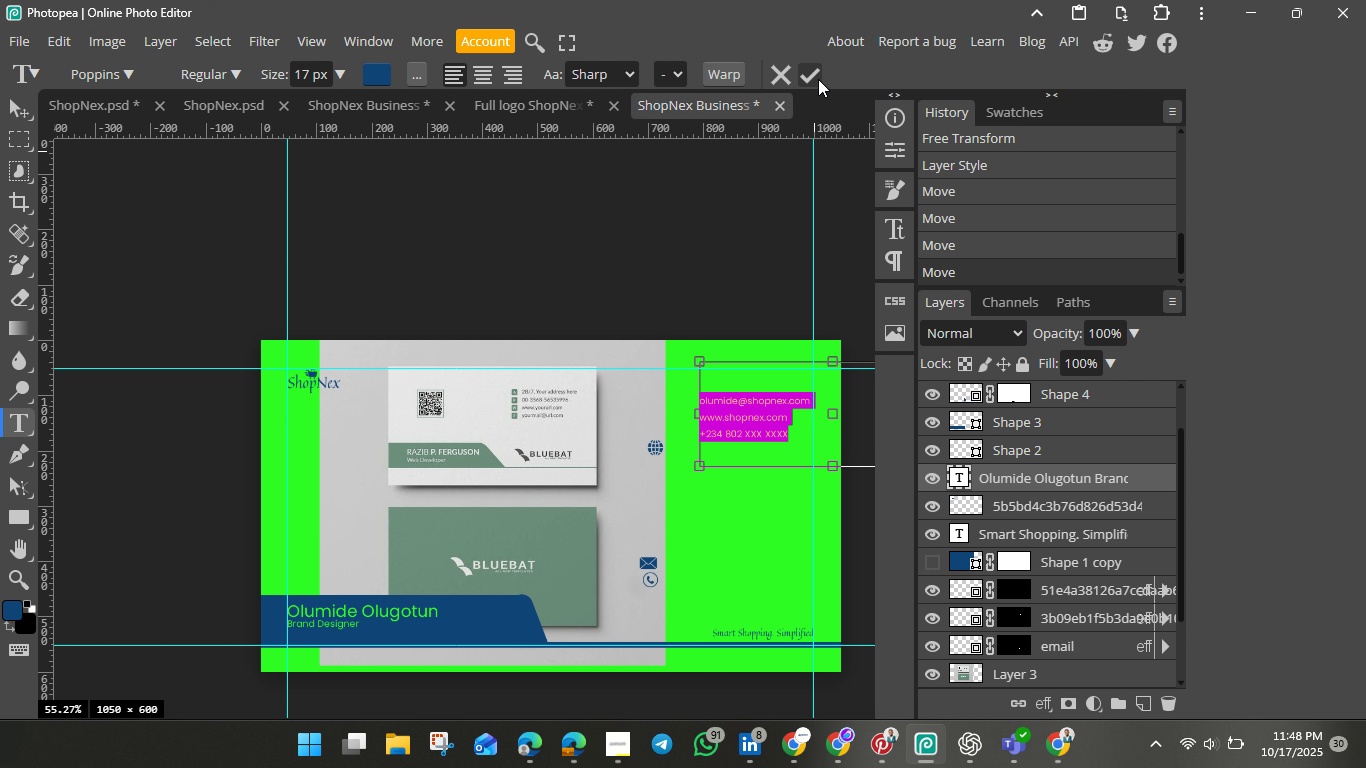 
left_click([233, 70])
 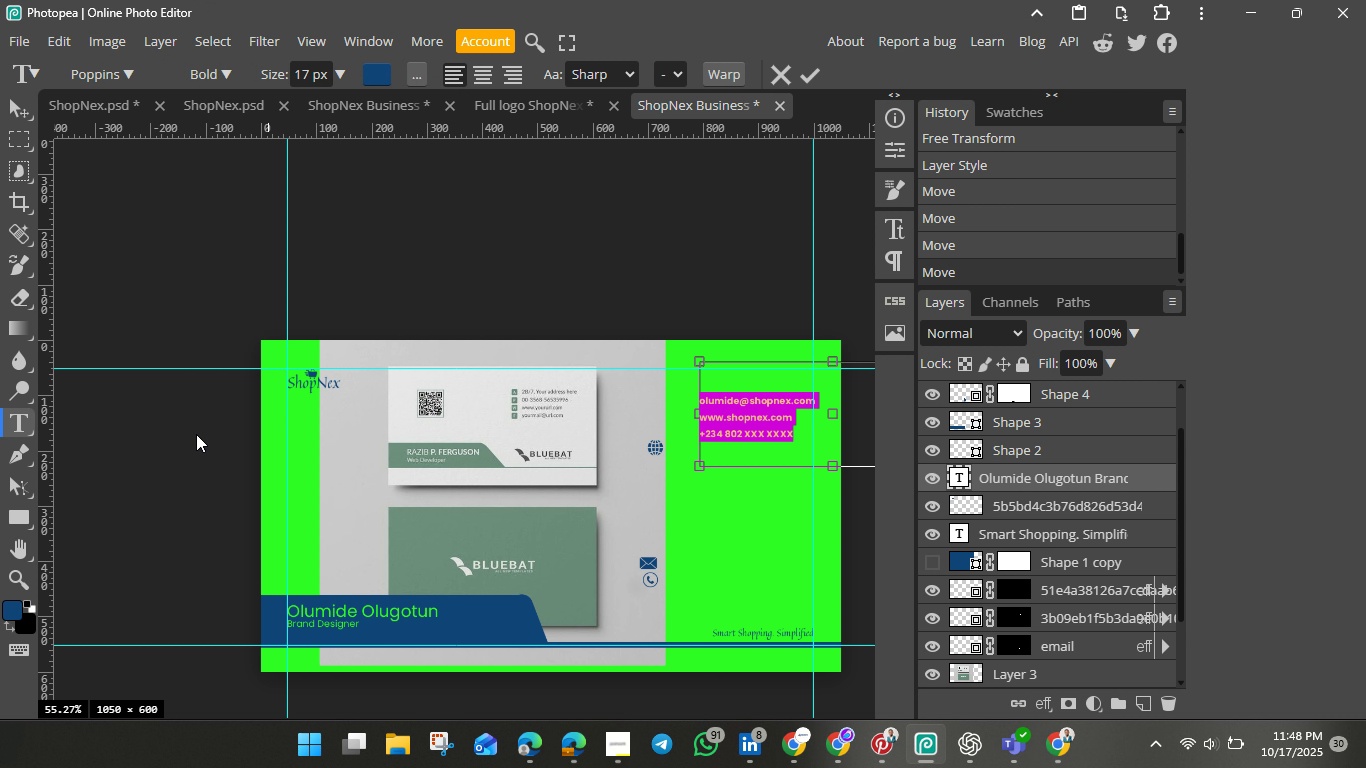 
left_click([196, 434])
 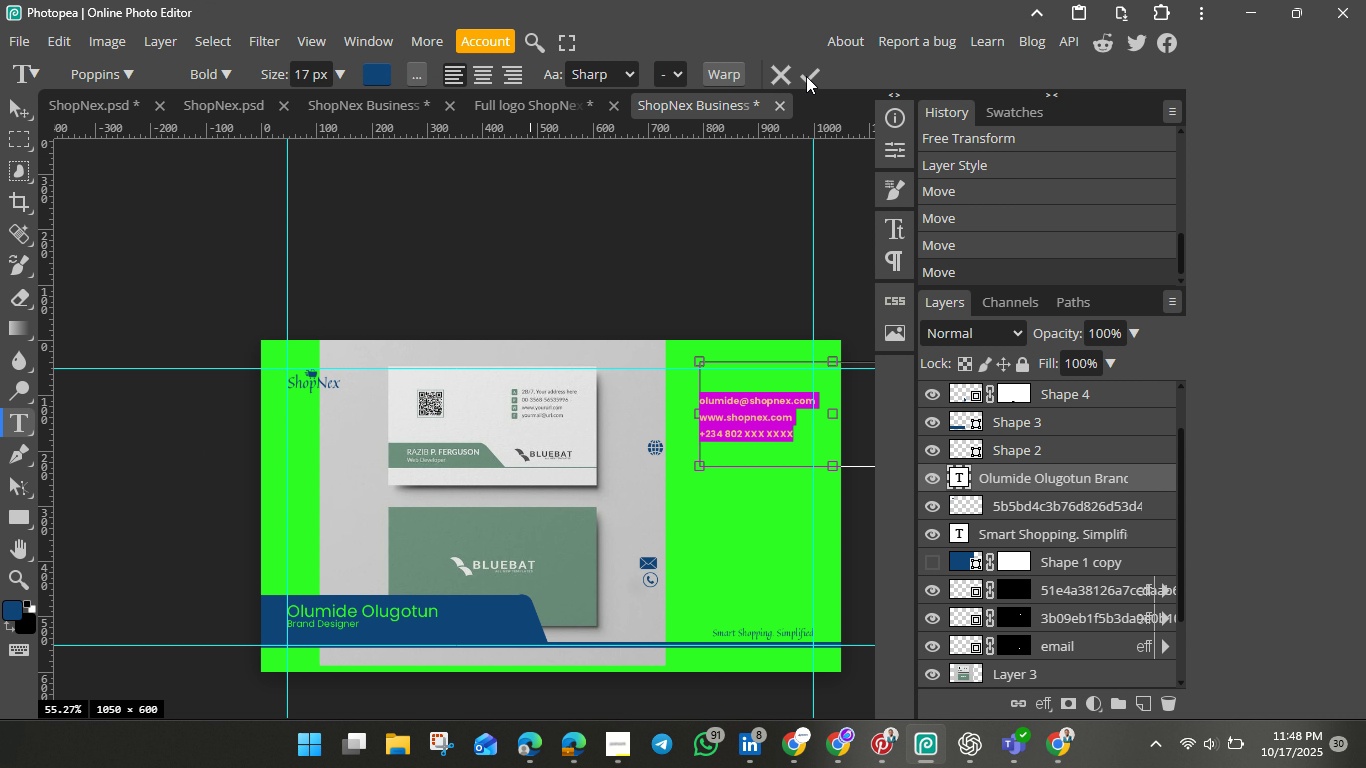 
left_click([813, 67])
 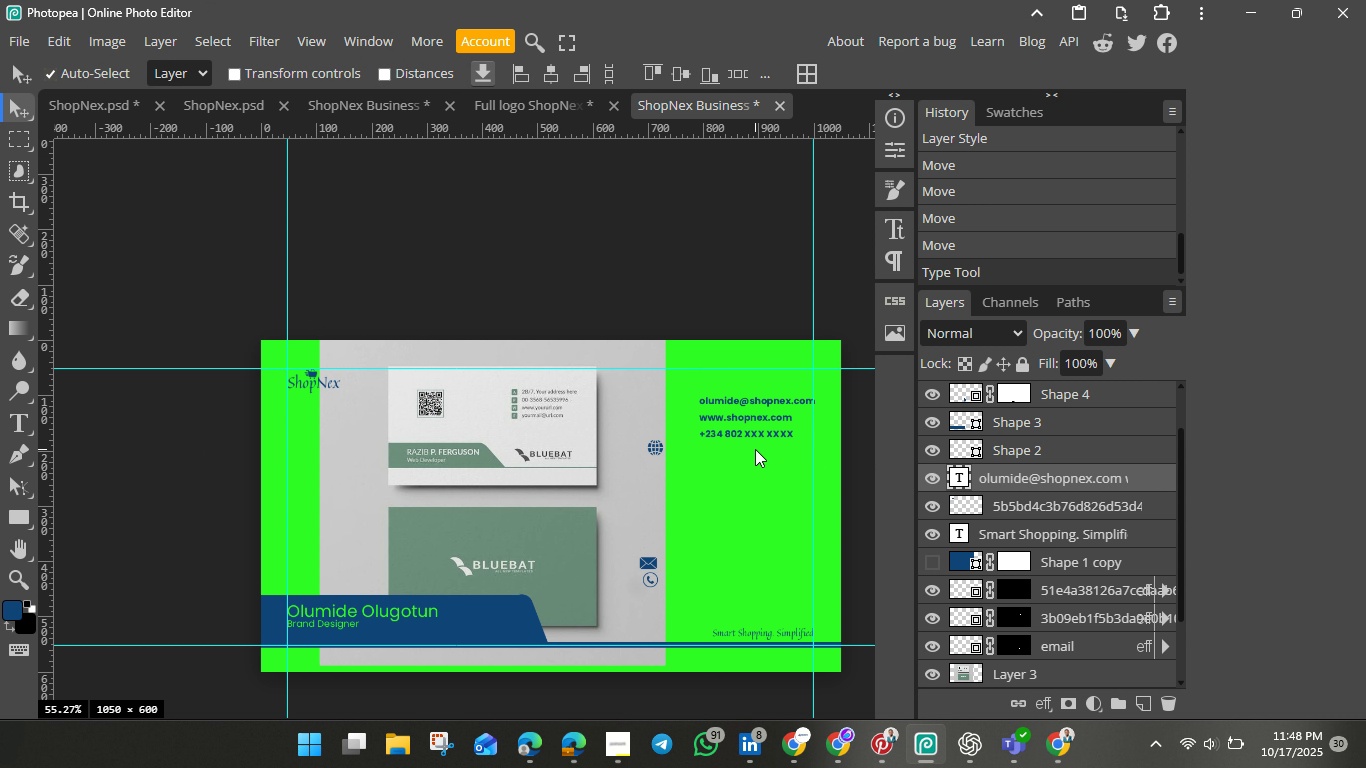 
left_click_drag(start_coordinate=[747, 424], to_coordinate=[734, 424])
 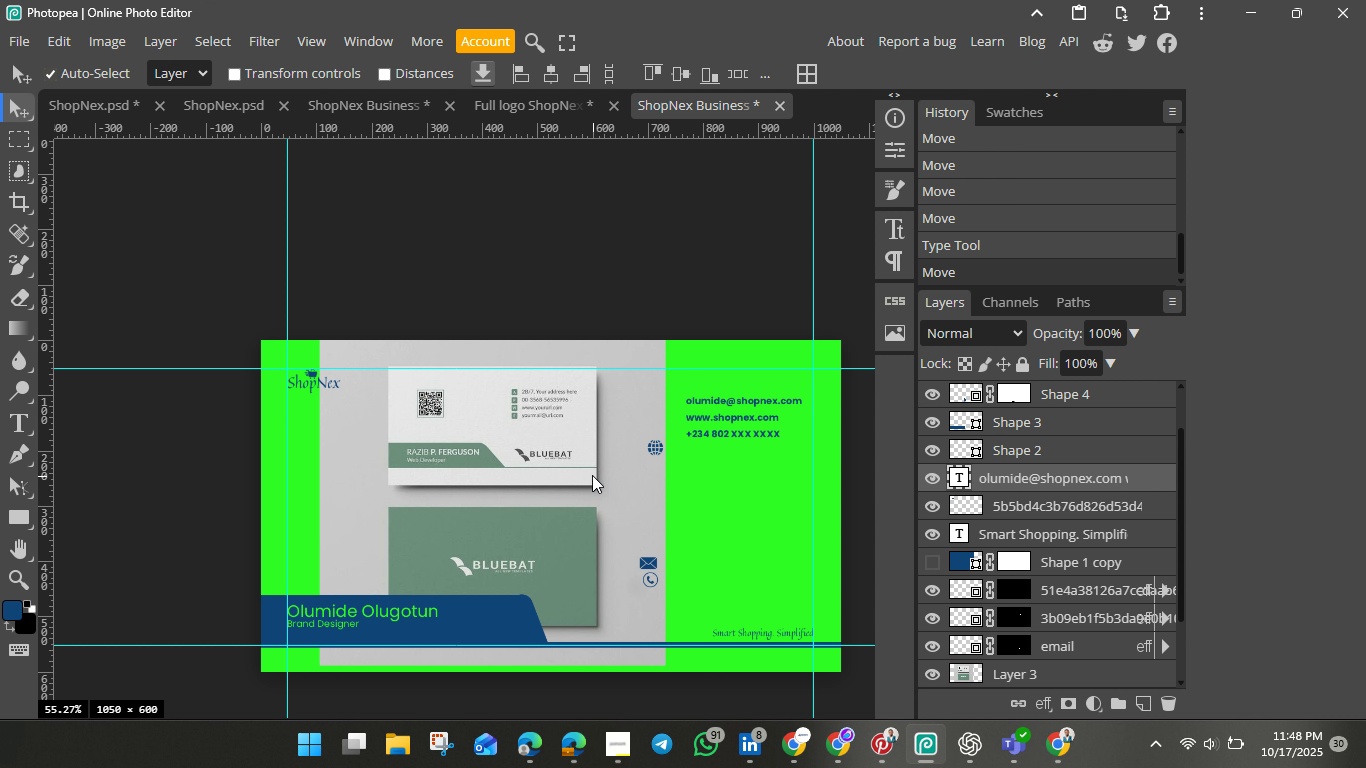 
left_click_drag(start_coordinate=[590, 473], to_coordinate=[536, 469])
 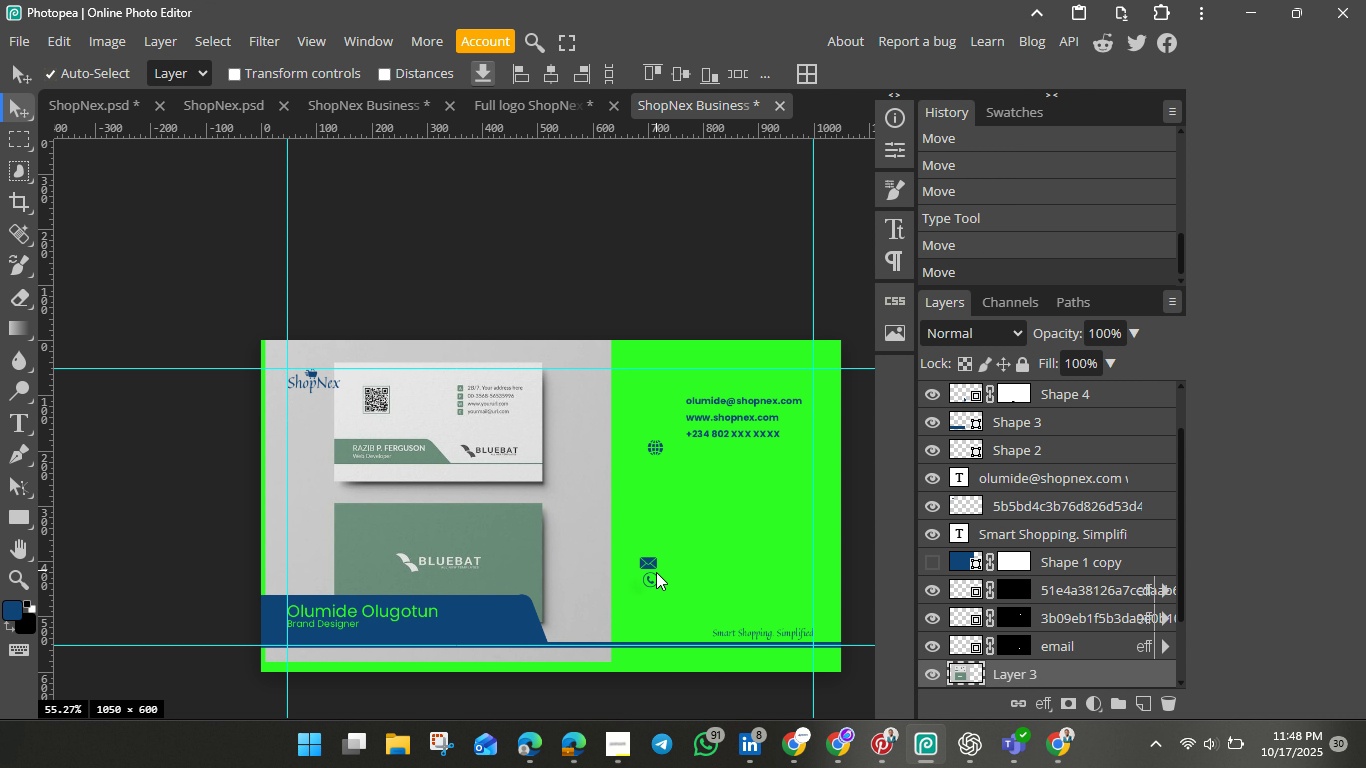 
left_click_drag(start_coordinate=[645, 560], to_coordinate=[667, 398])
 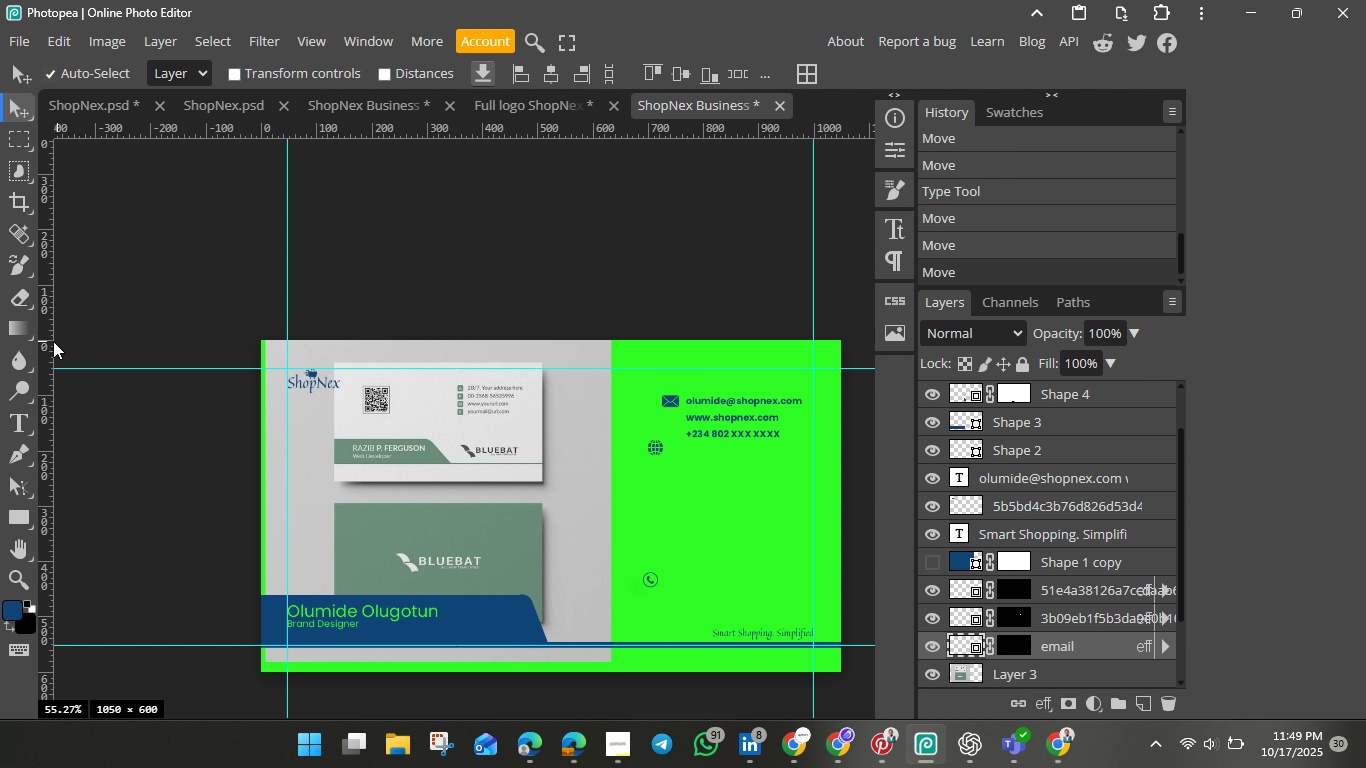 
left_click_drag(start_coordinate=[53, 341], to_coordinate=[524, 351])
 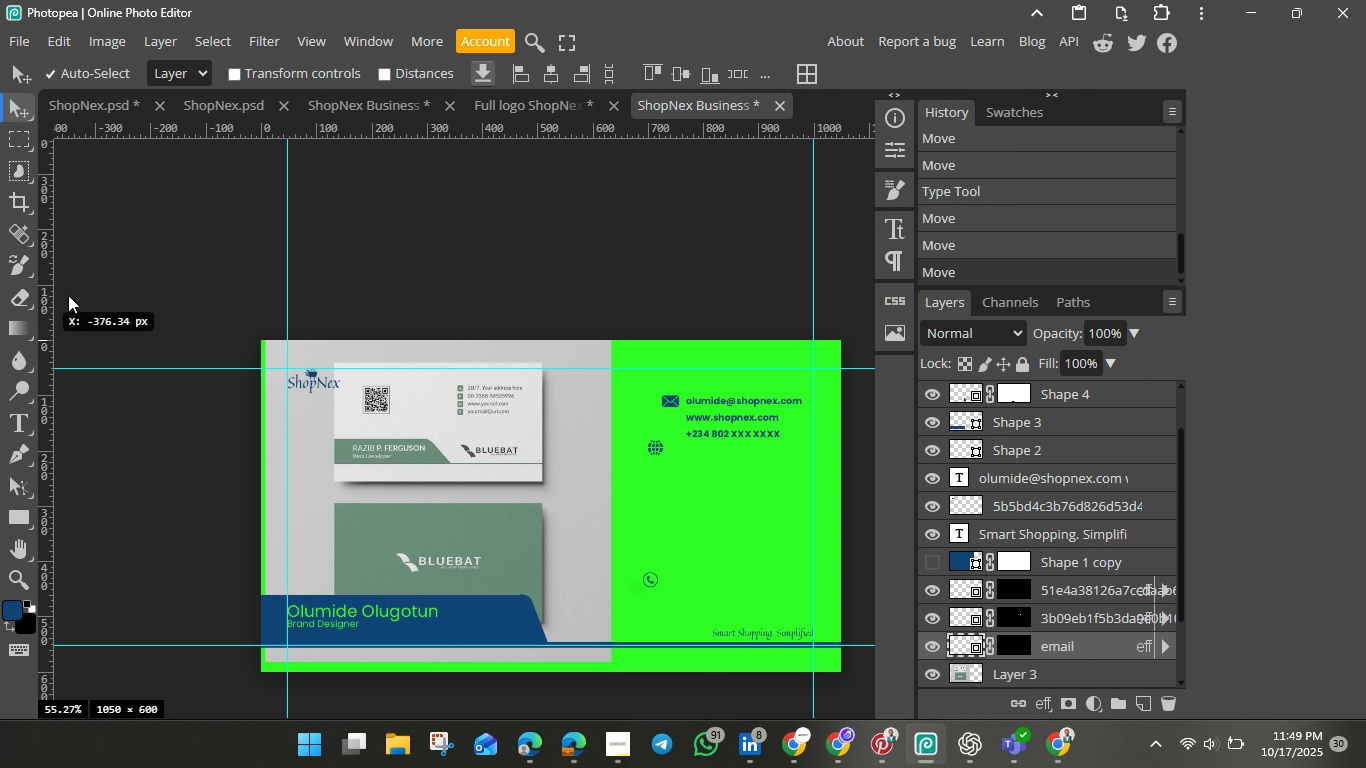 
left_click_drag(start_coordinate=[53, 295], to_coordinate=[189, 297])
 